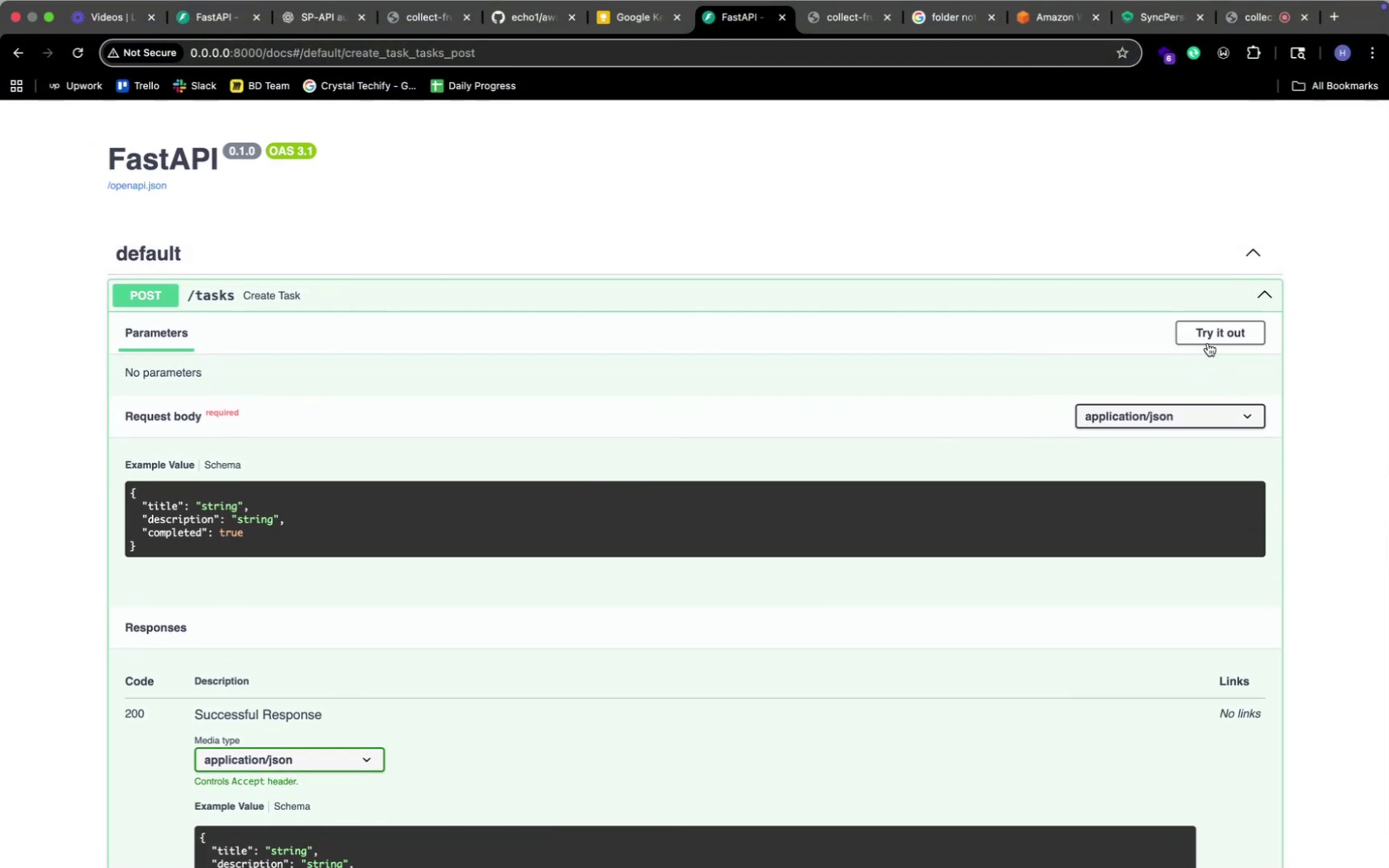 
left_click([1205, 342])
 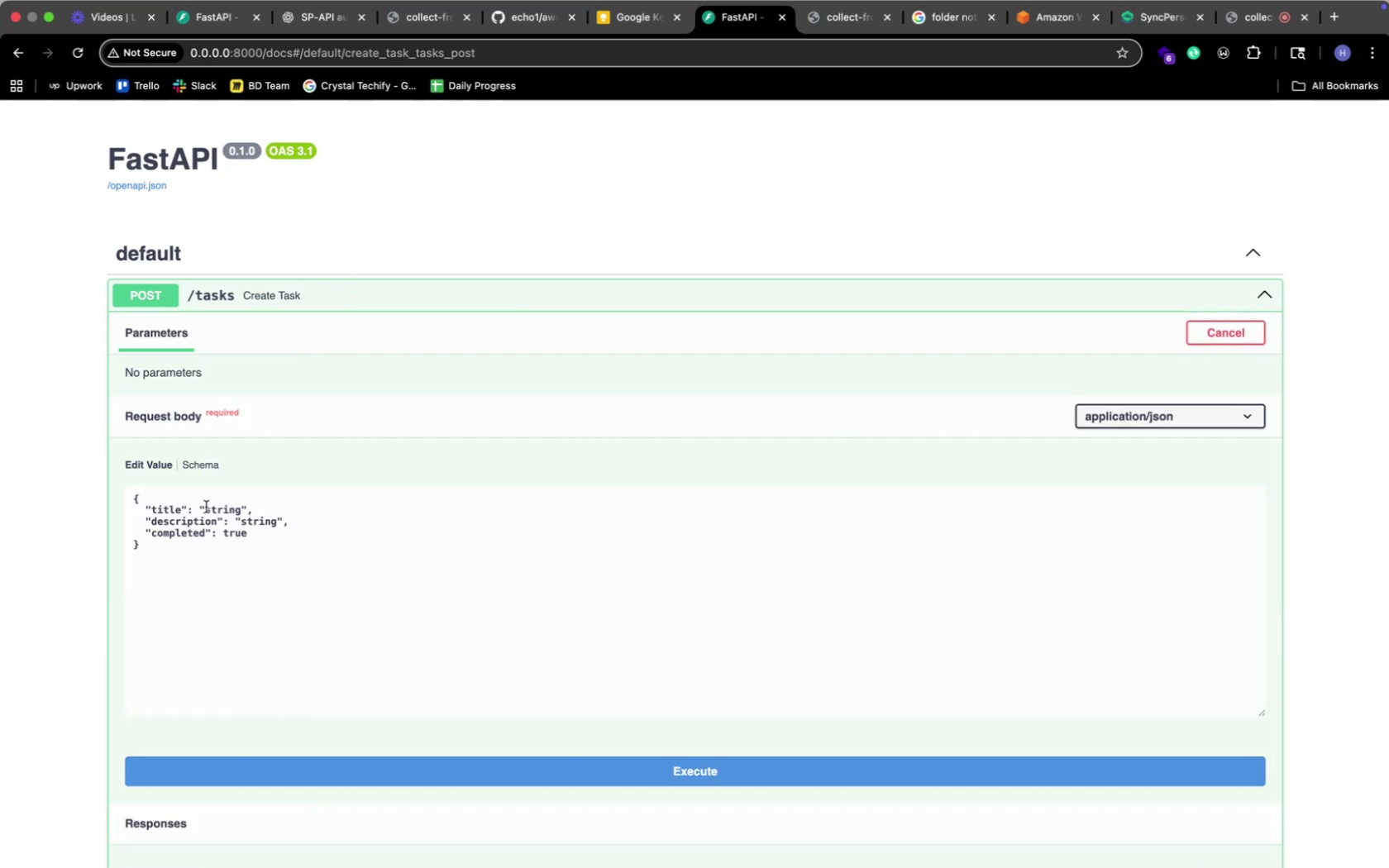 
left_click([213, 509])
 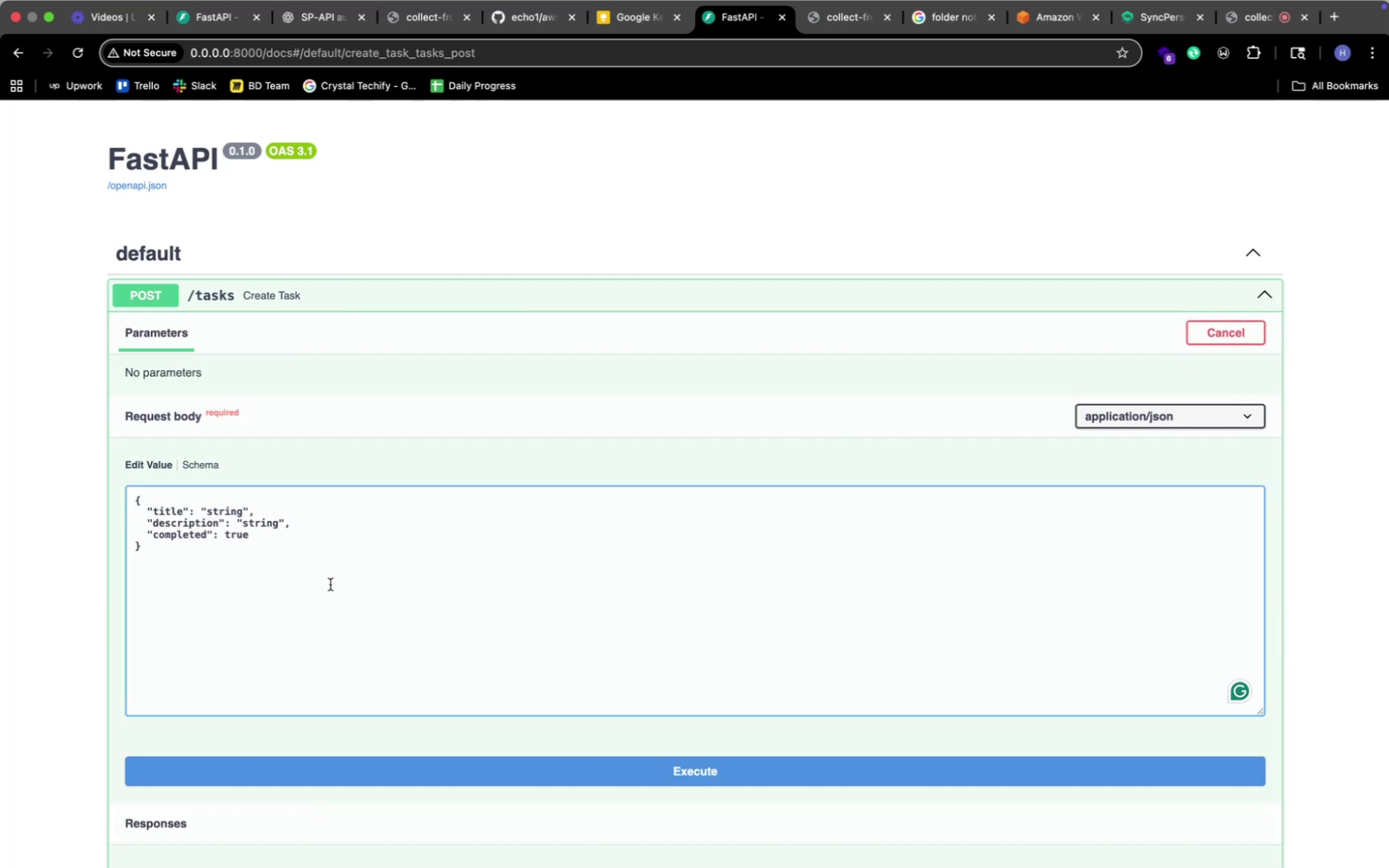 
key(ArrowLeft)
 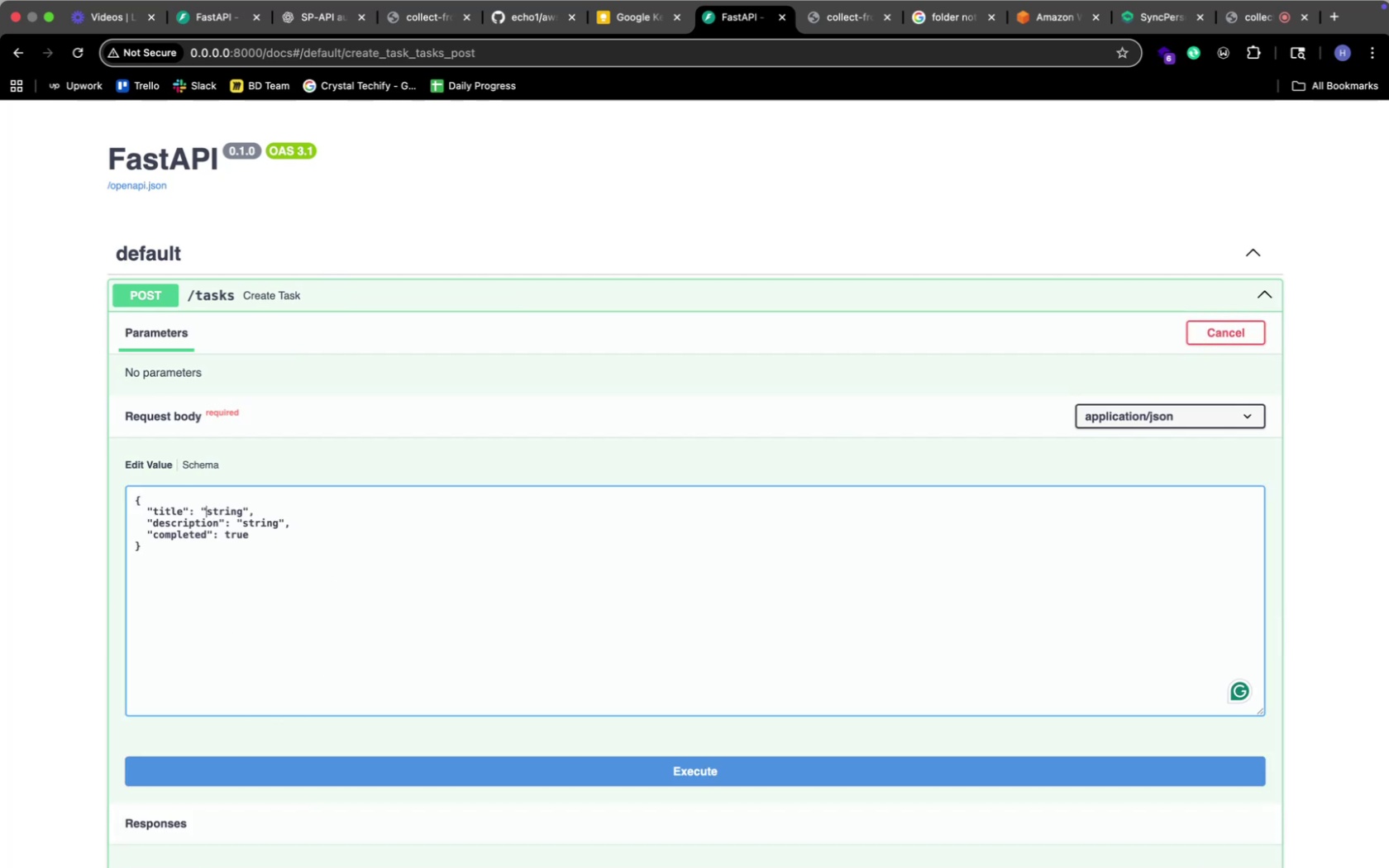 
key(Shift+ArrowRight)
 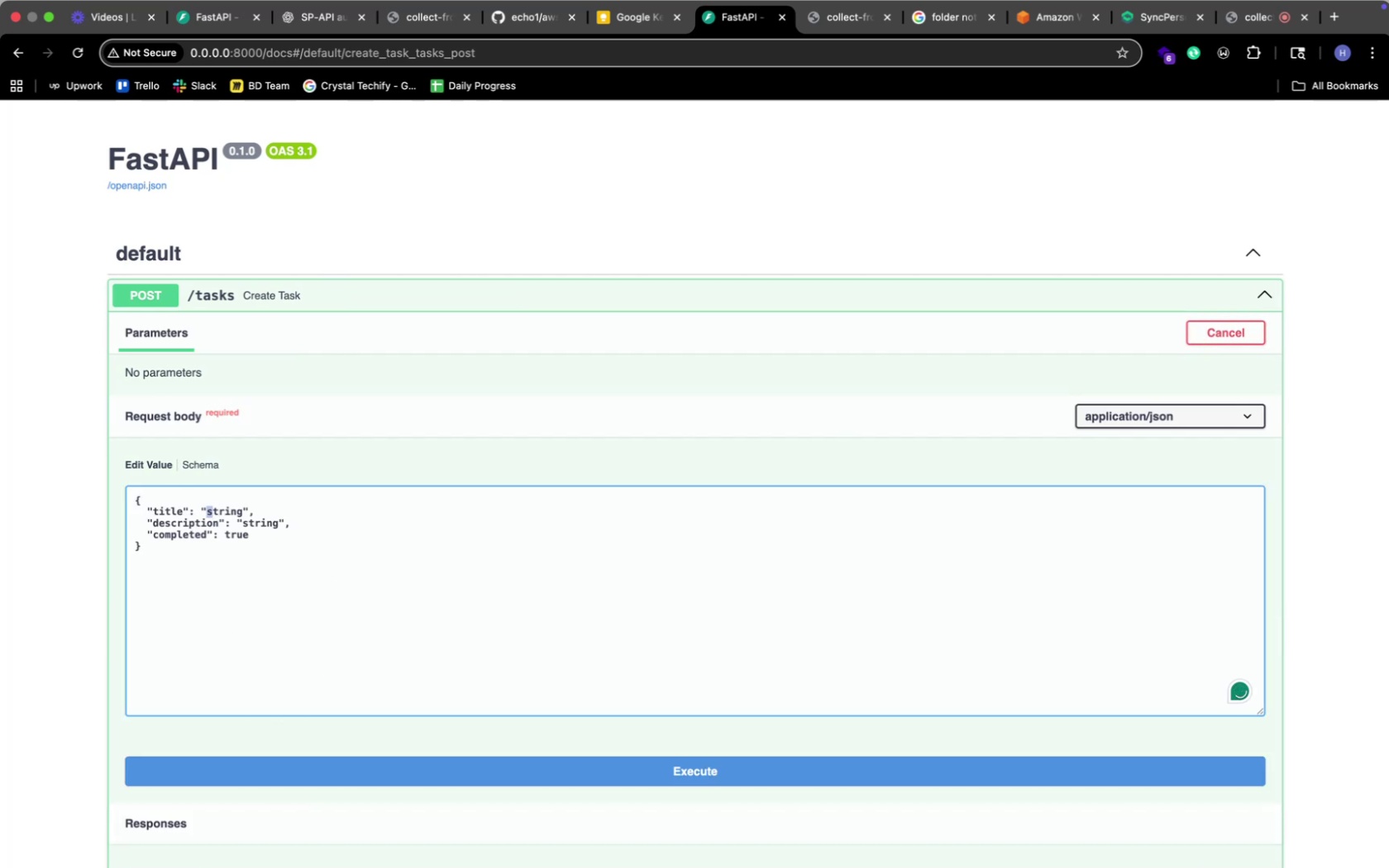 
hold_key(key=ArrowRight, duration=0.64)
 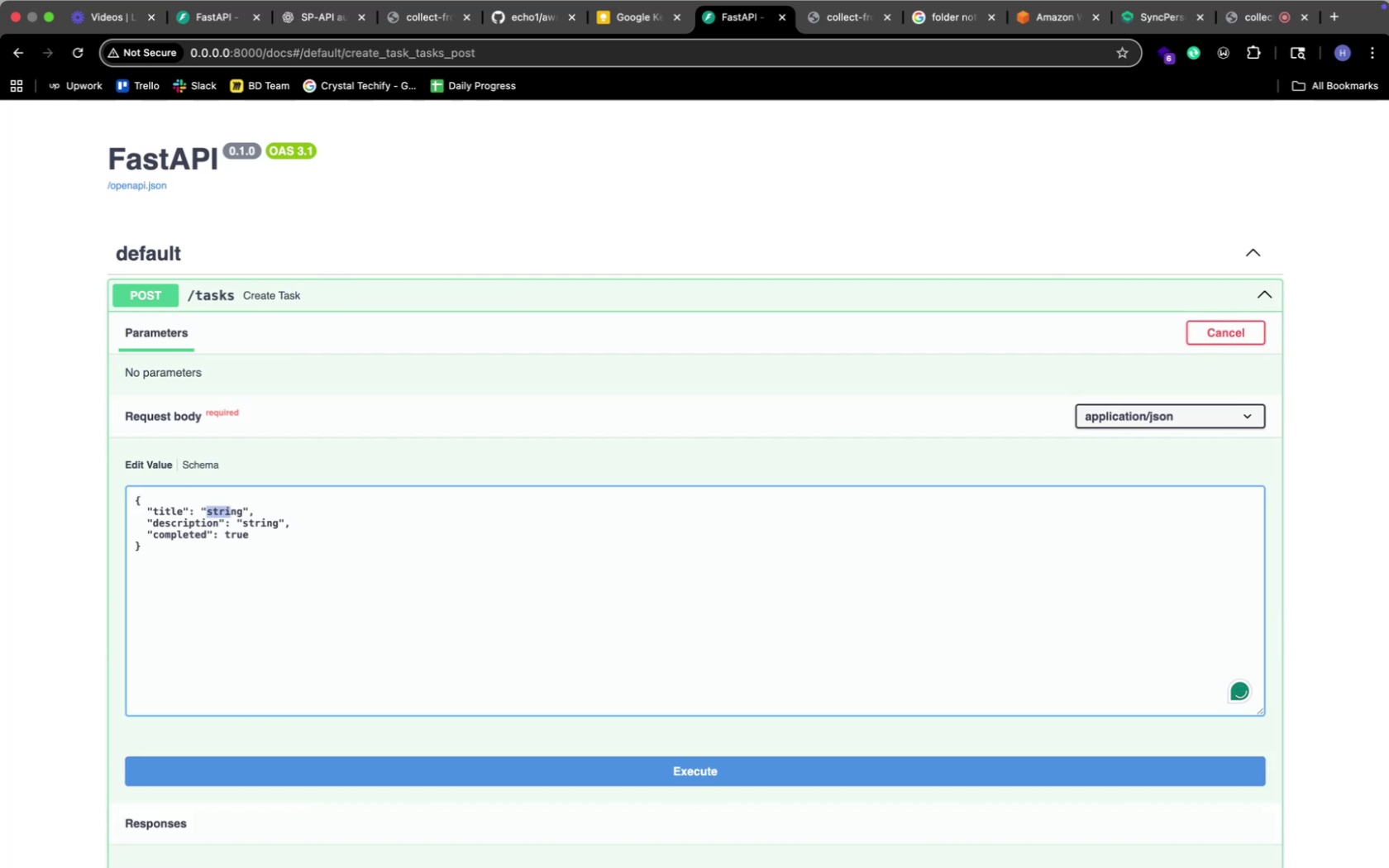 
key(Shift+ArrowRight)
 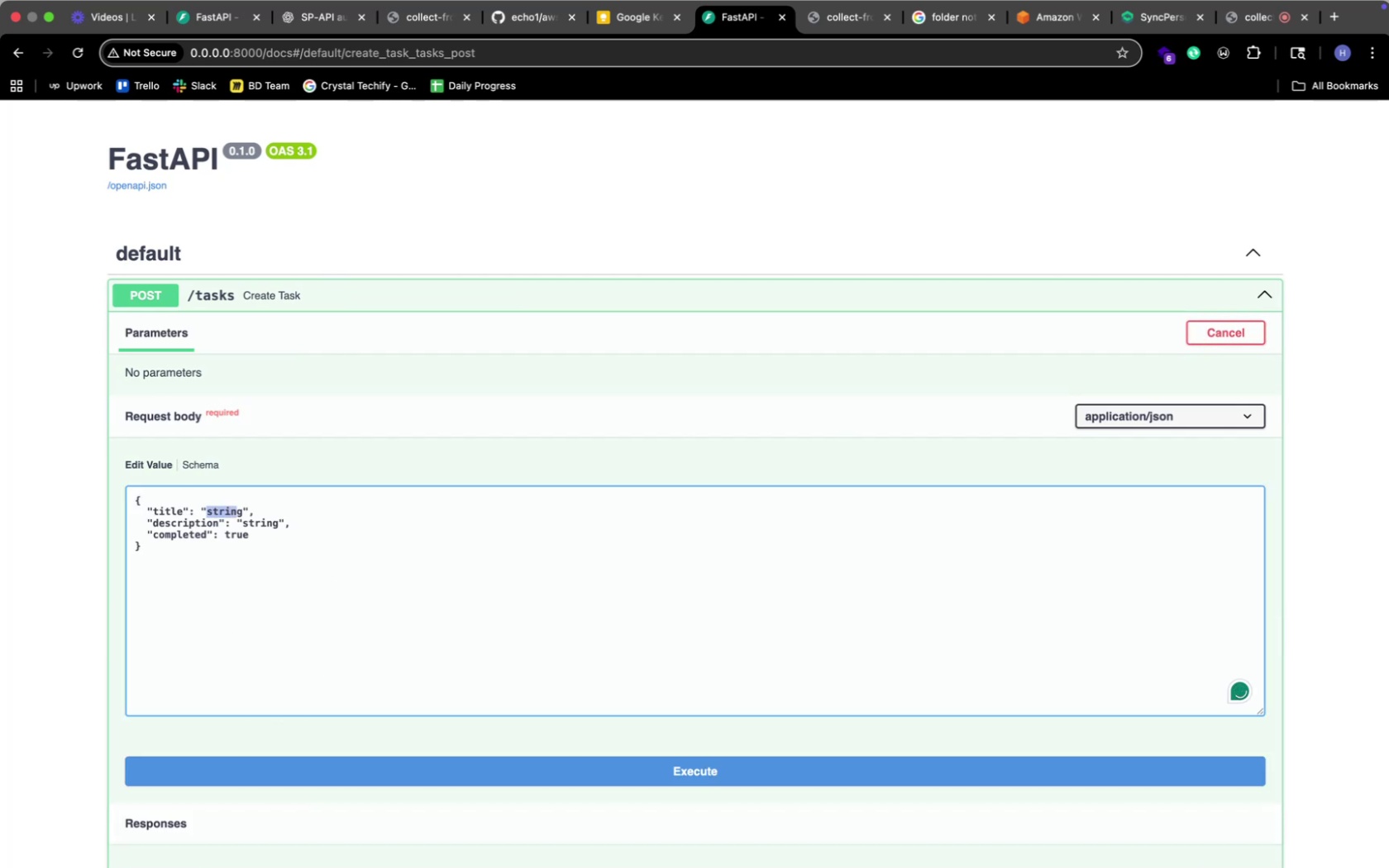 
key(Shift+ArrowRight)
 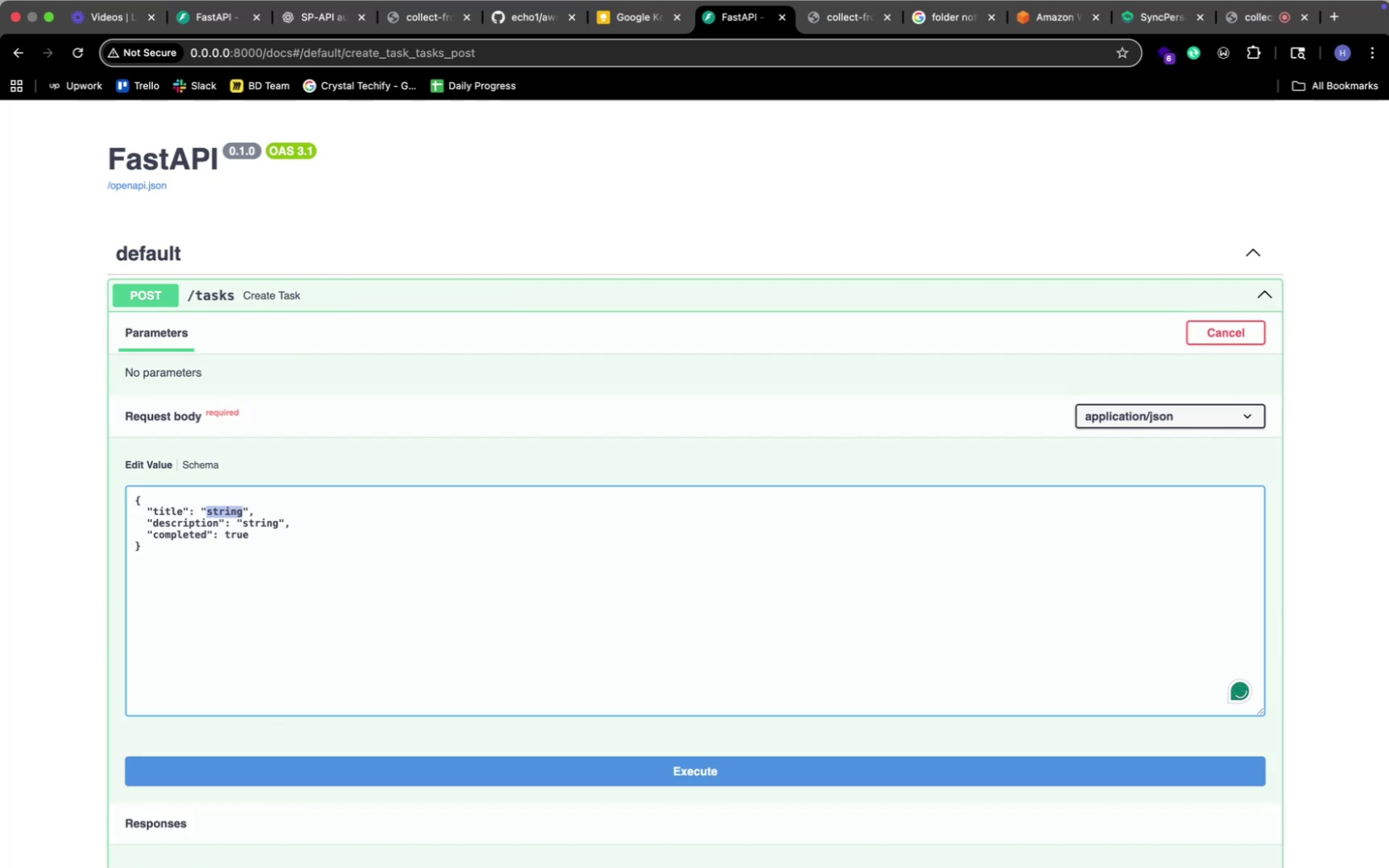 
key(Backspace)
type(Task Check)
 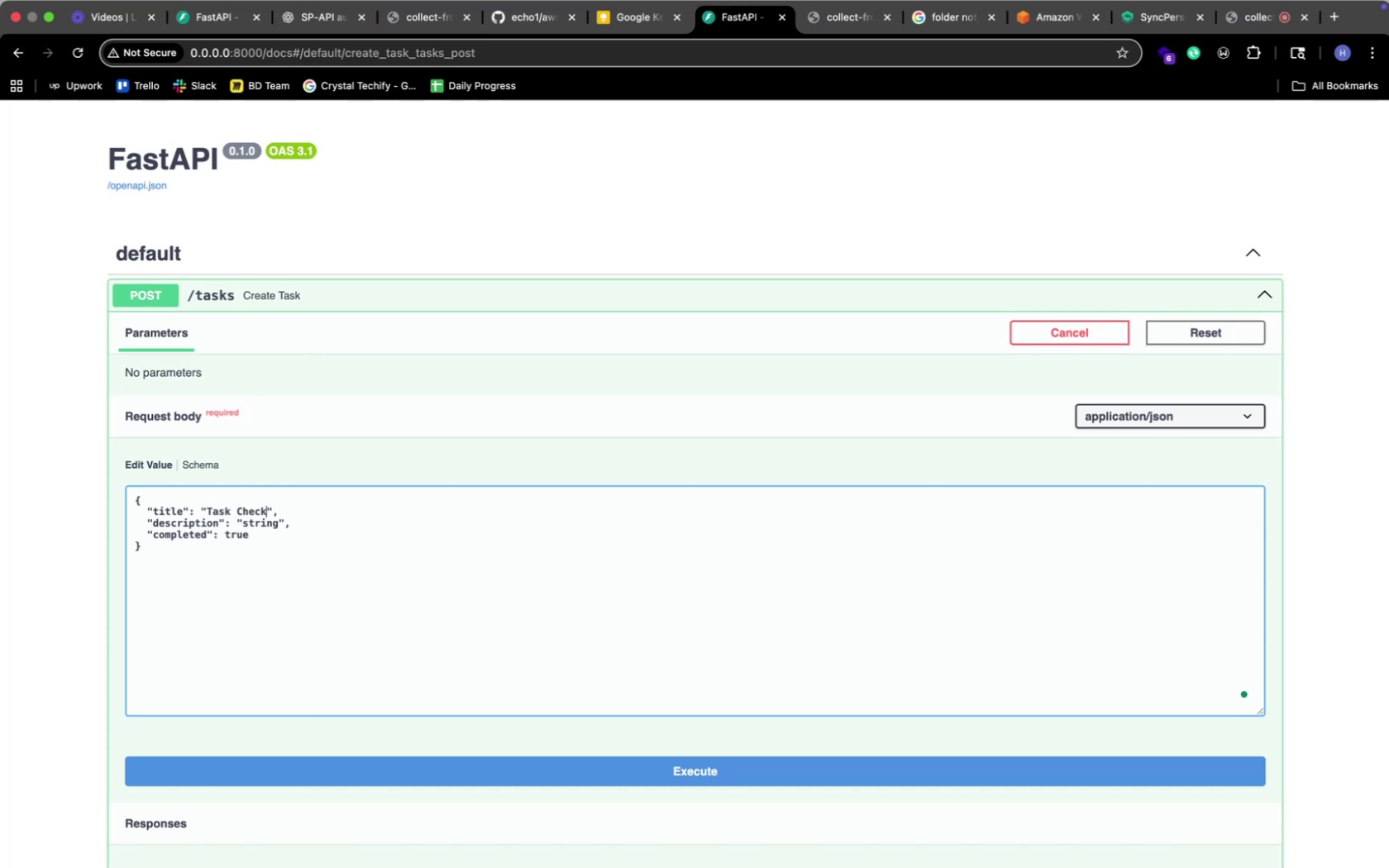 
key(ArrowDown)
 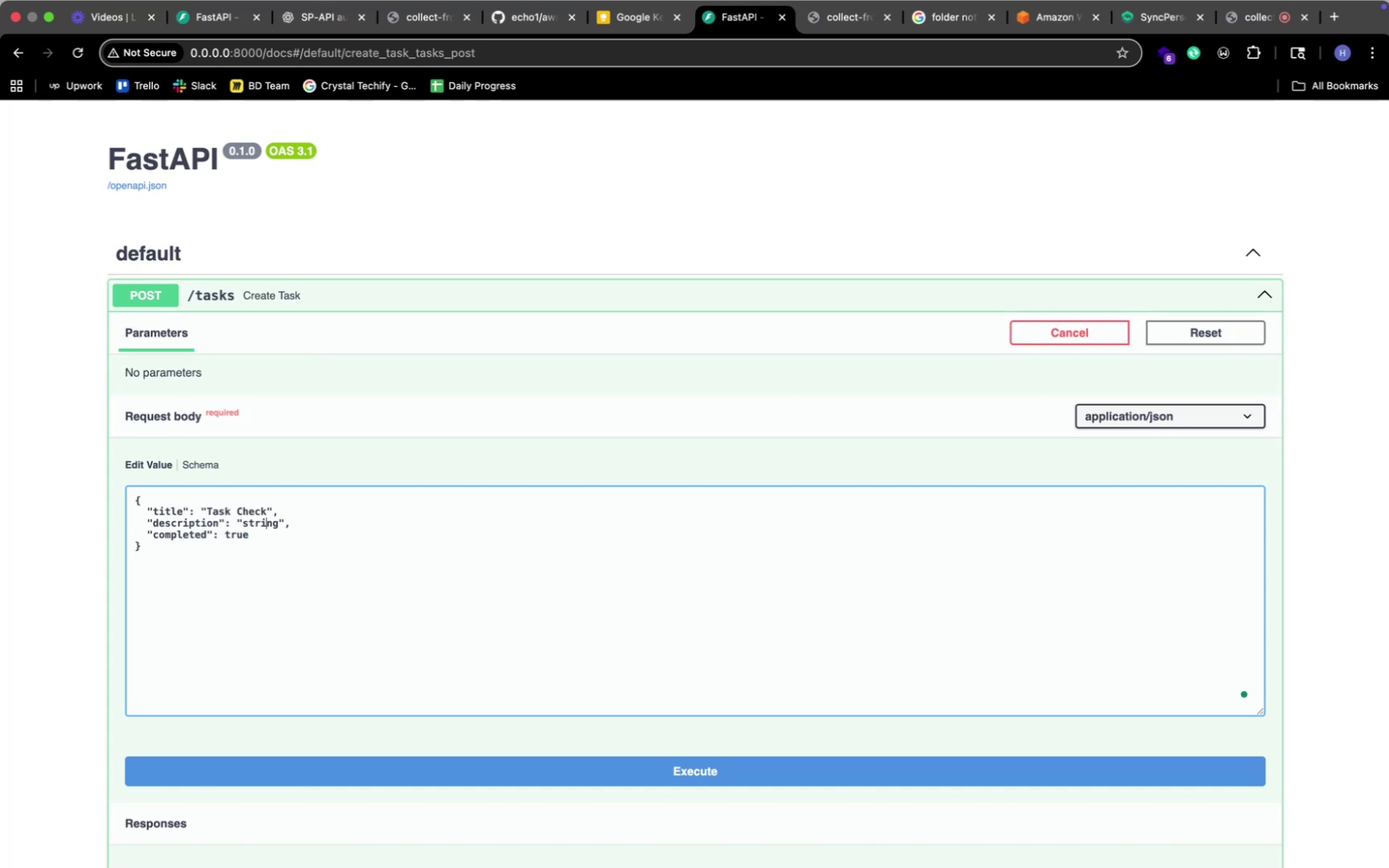 
key(ArrowRight)
 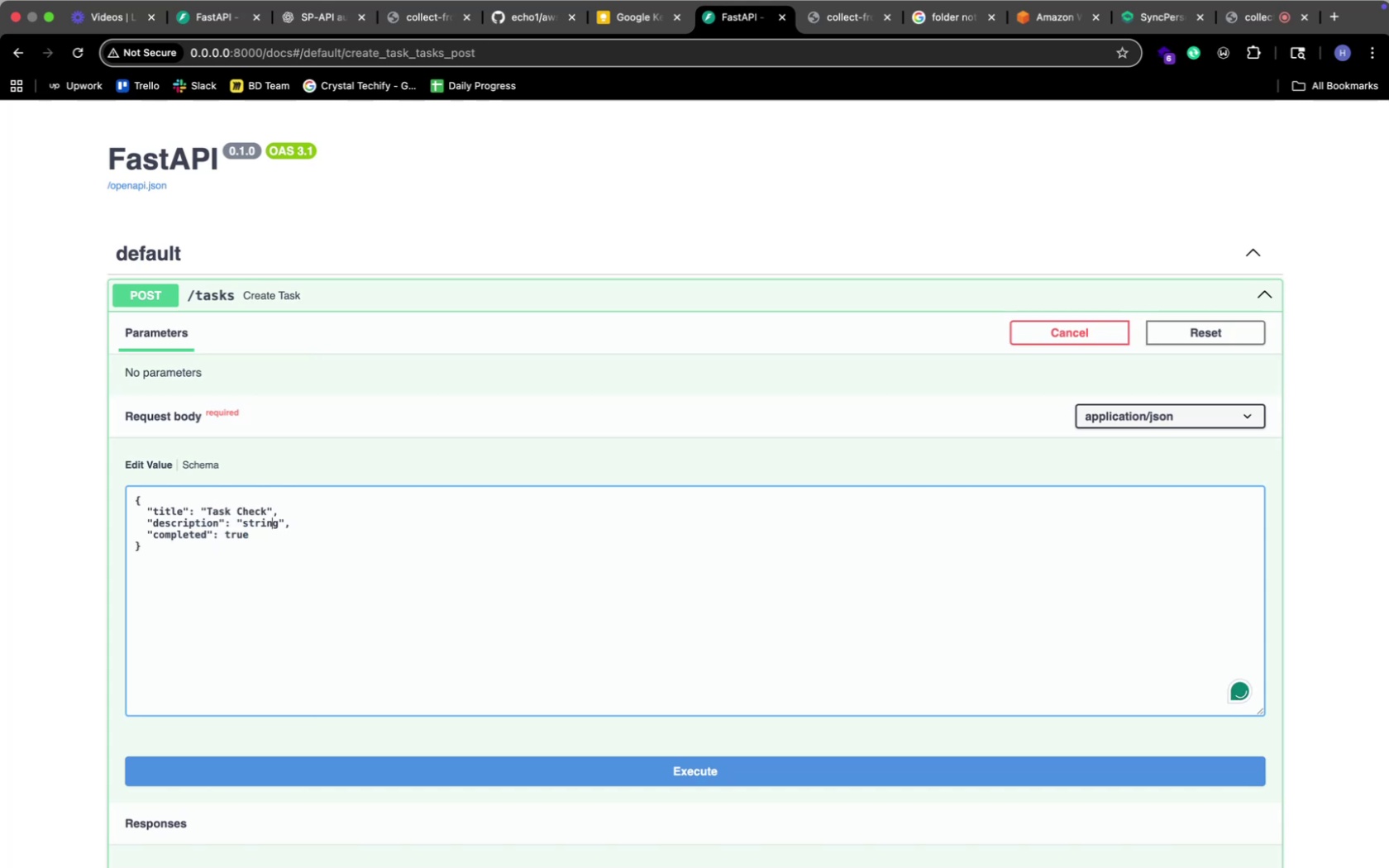 
key(ArrowRight)
 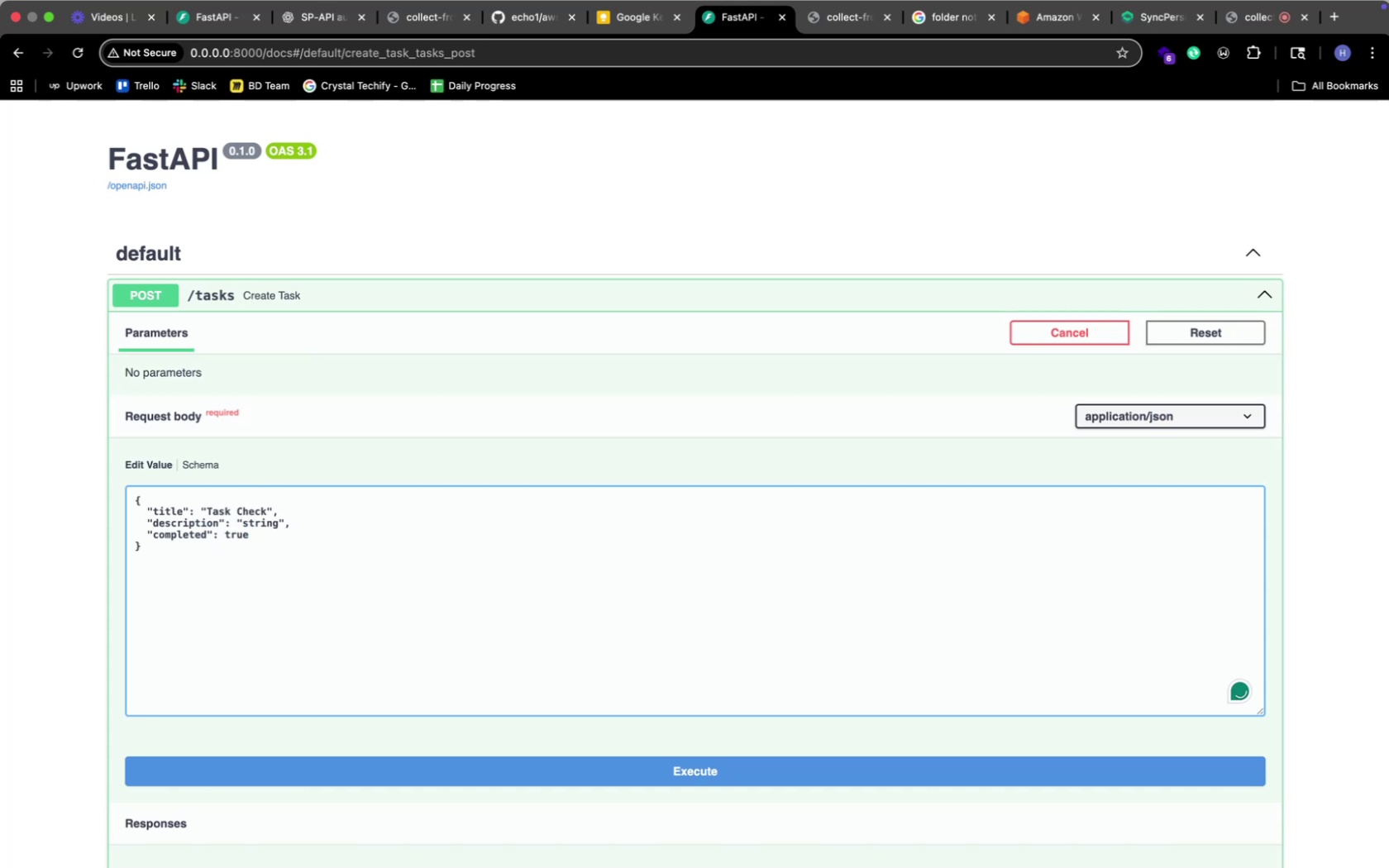 
key(Backspace)
key(Backspace)
key(Backspace)
key(Backspace)
key(Backspace)
key(Backspace)
type(Task checking true)
 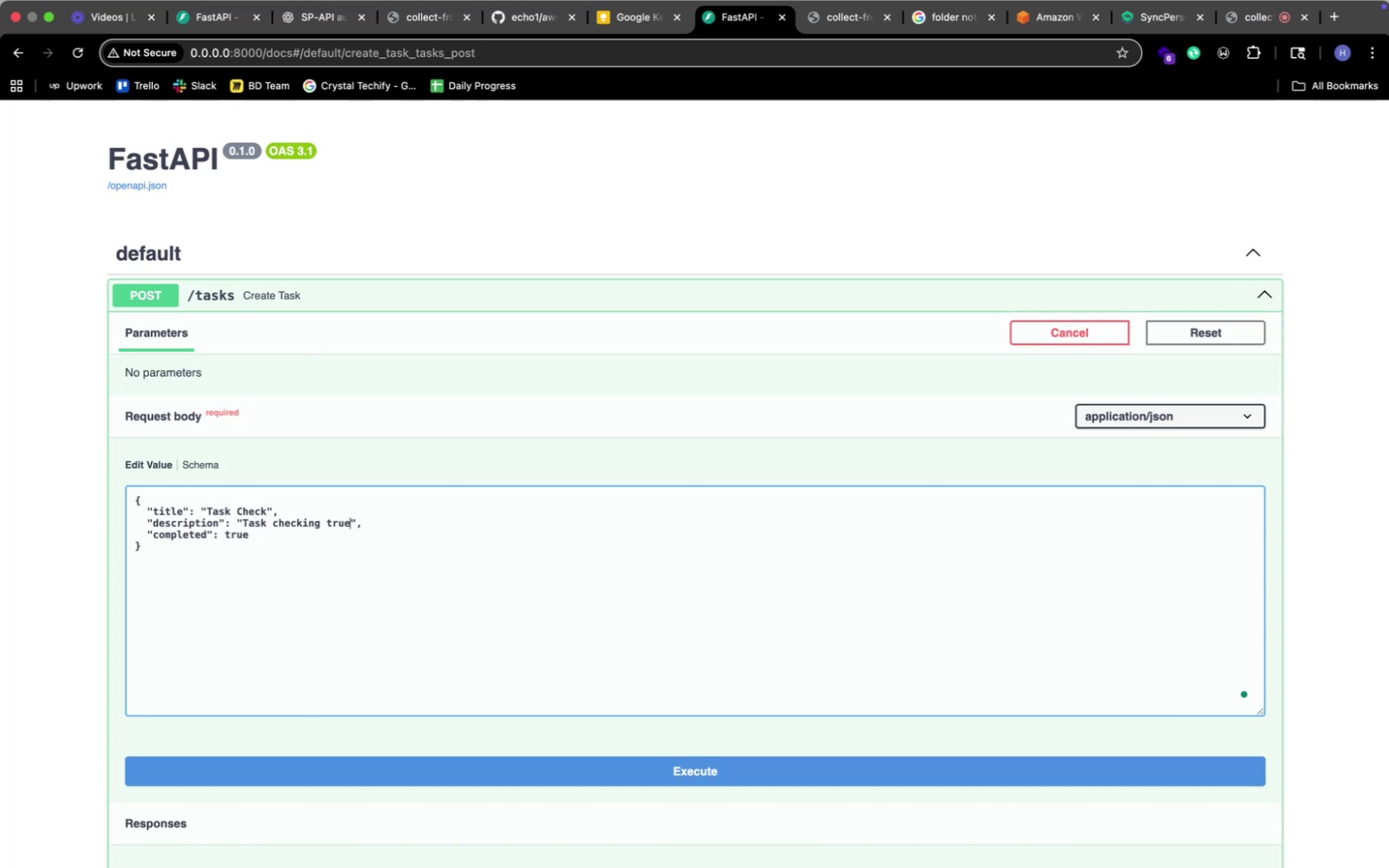 
key(ArrowDown)
 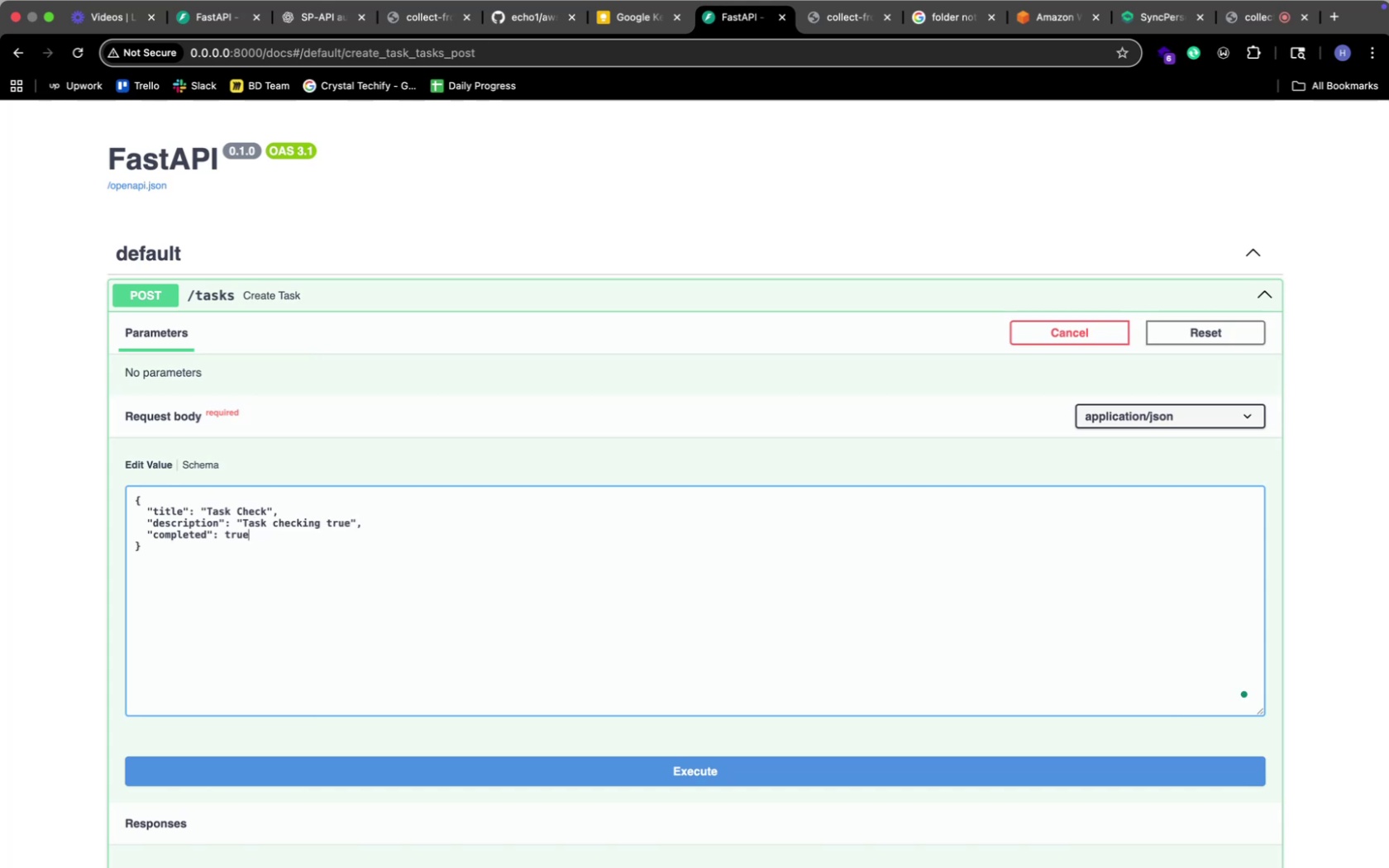 
key(ArrowDown)
 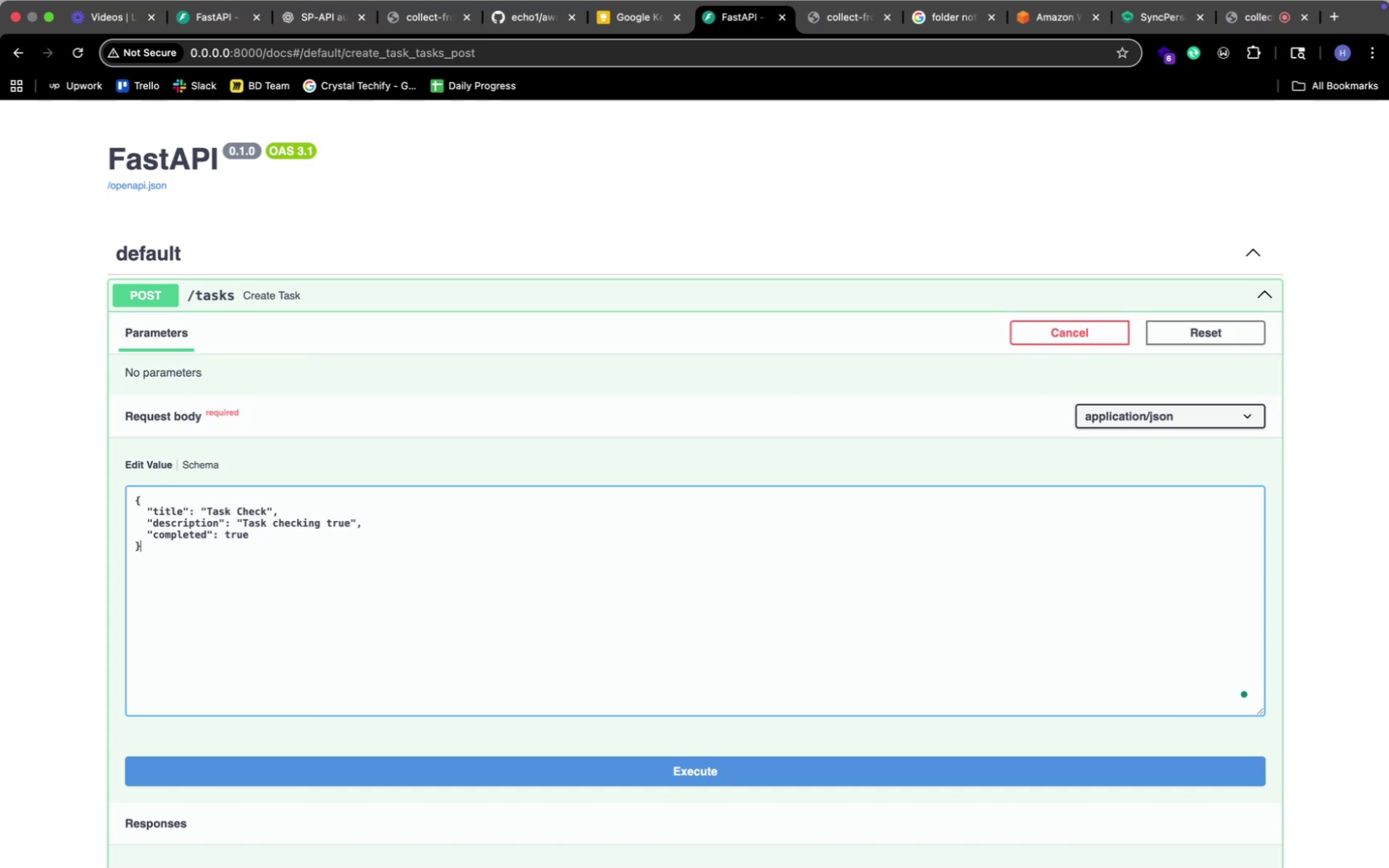 
key(ArrowLeft)
 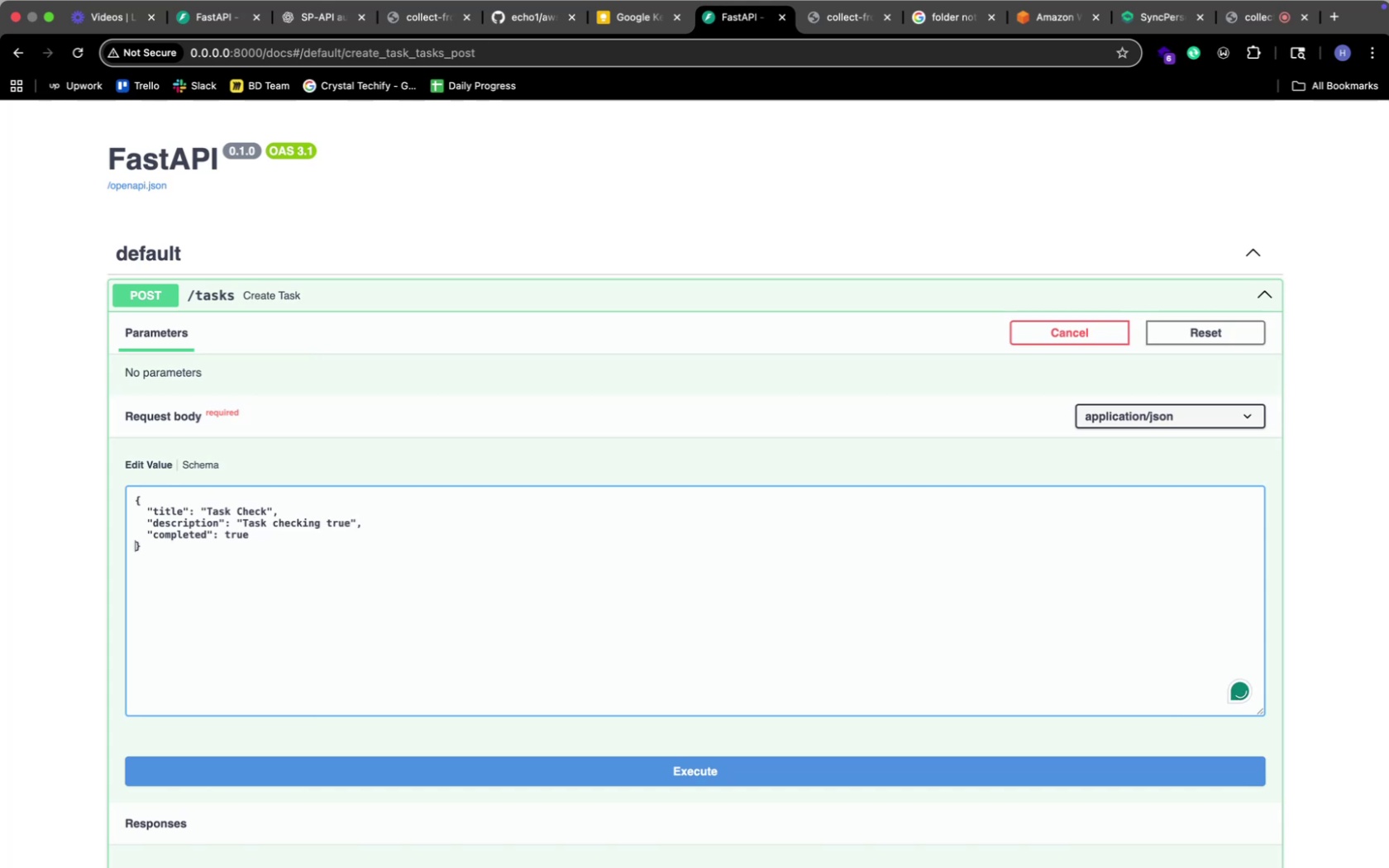 
key(ArrowUp)
 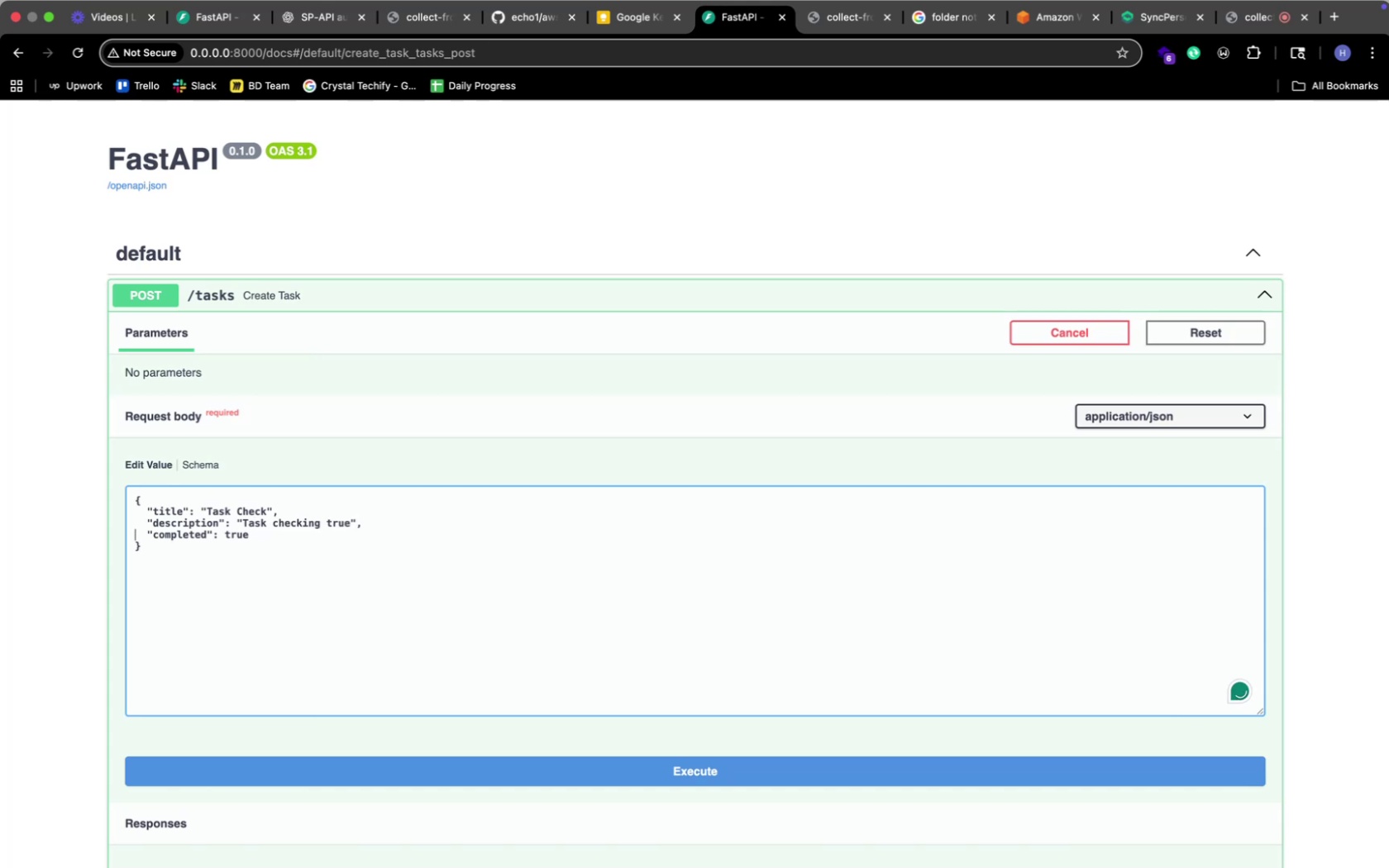 
hold_key(key=ArrowRight, duration=1.51)
 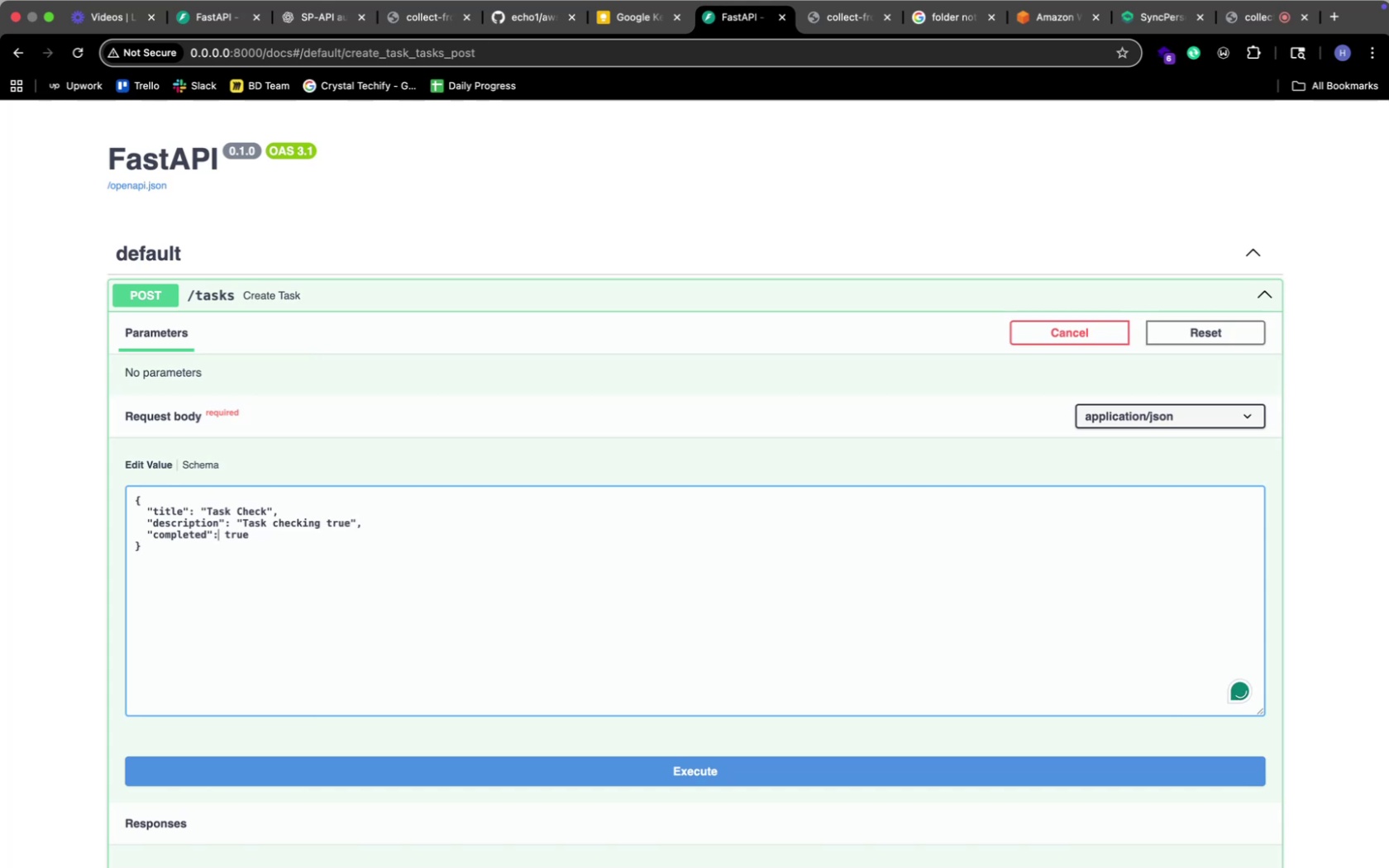 
key(ArrowRight)
 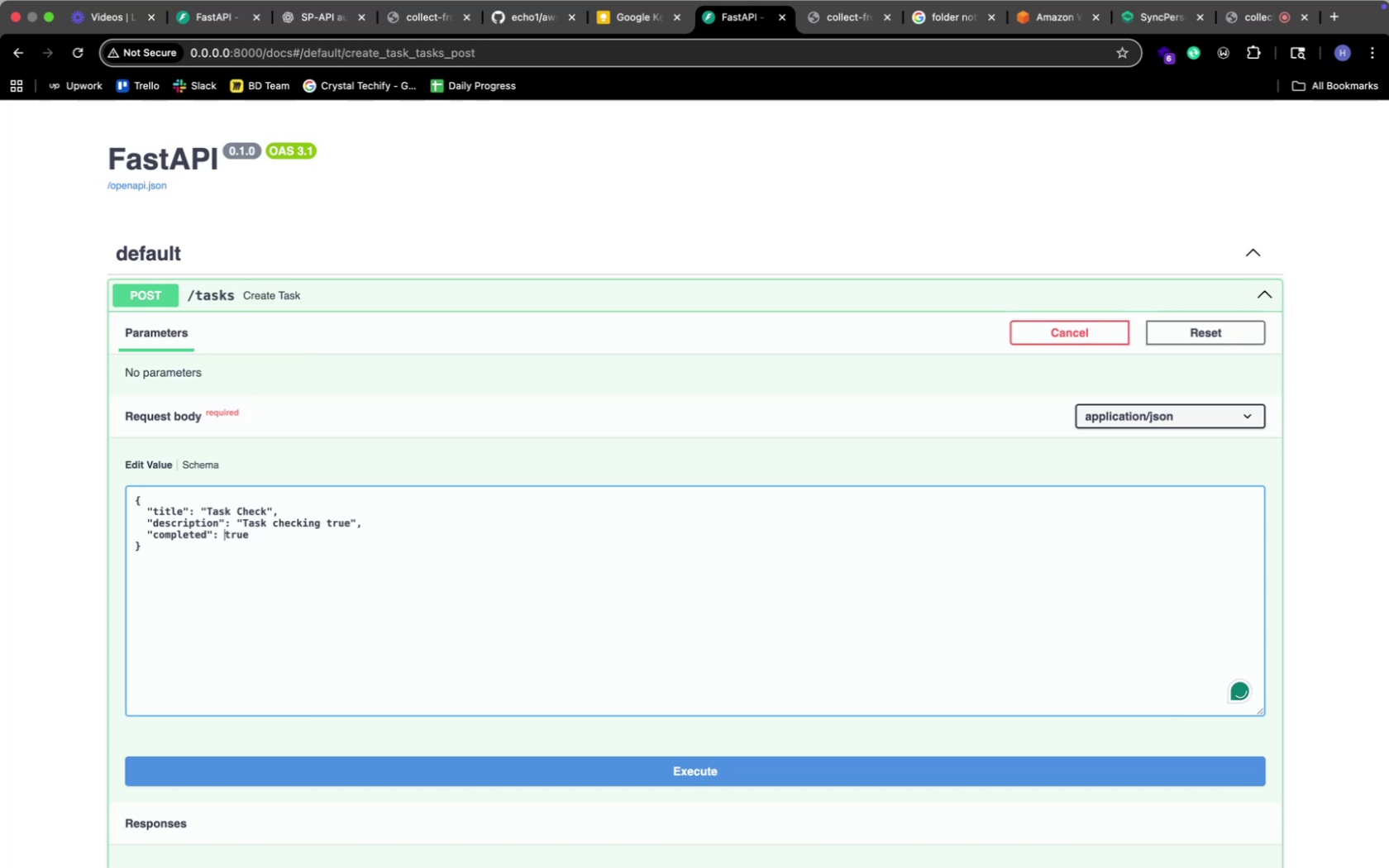 
key(ArrowRight)
 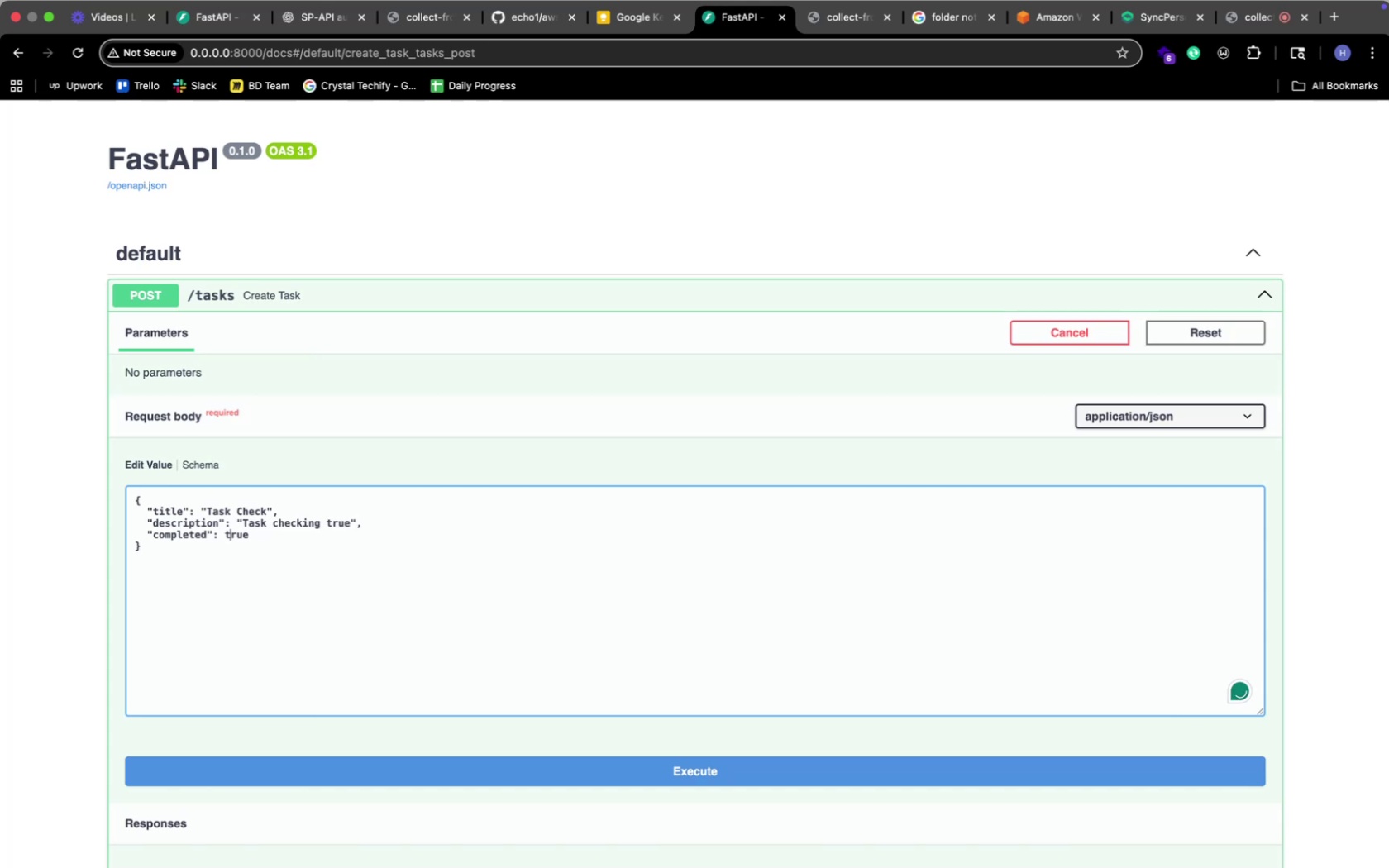 
key(ArrowRight)
 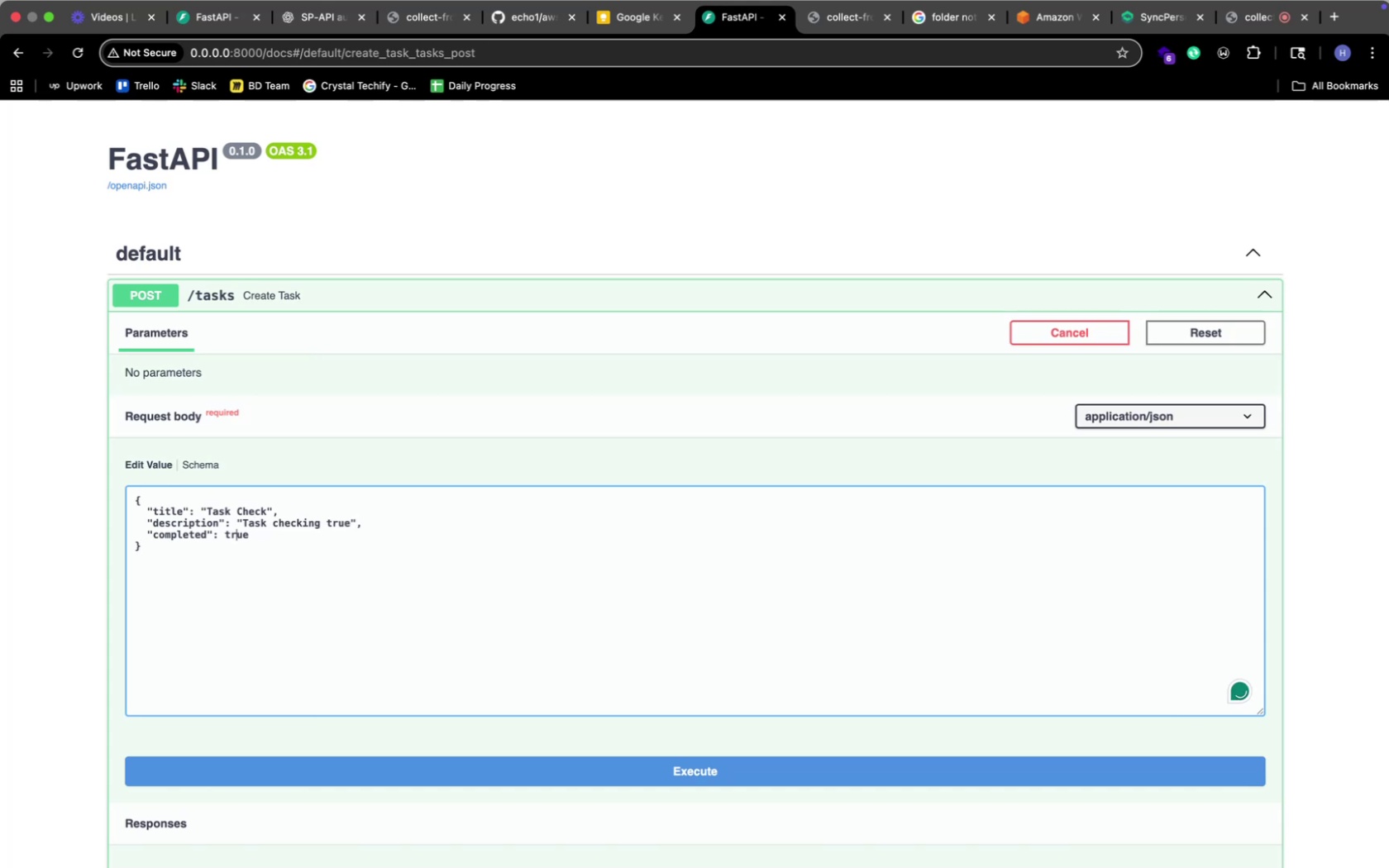 
key(ArrowRight)
 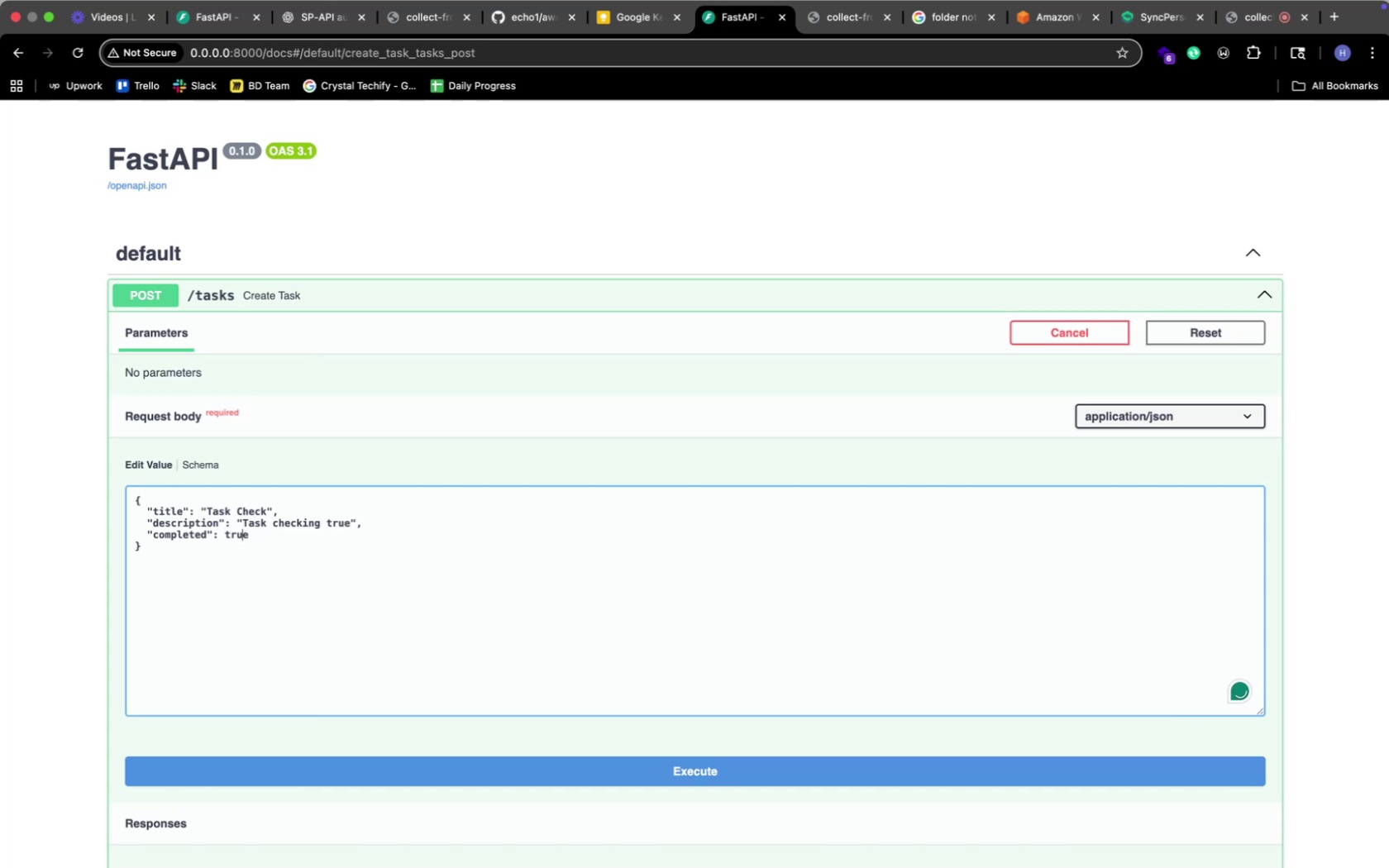 
key(ArrowRight)
 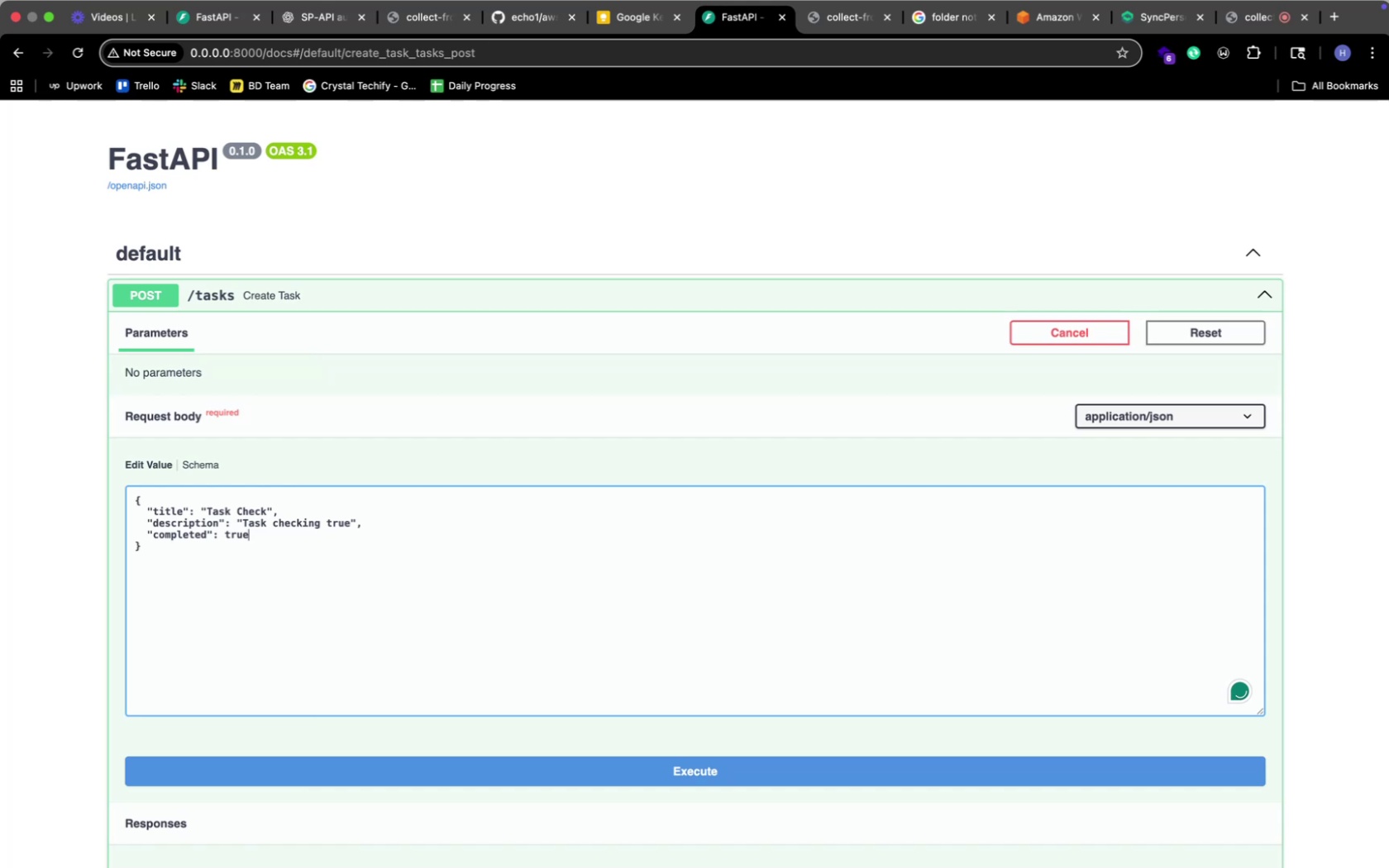 
key(Backspace)
key(Backspace)
key(Backspace)
key(Backspace)
type(false)
 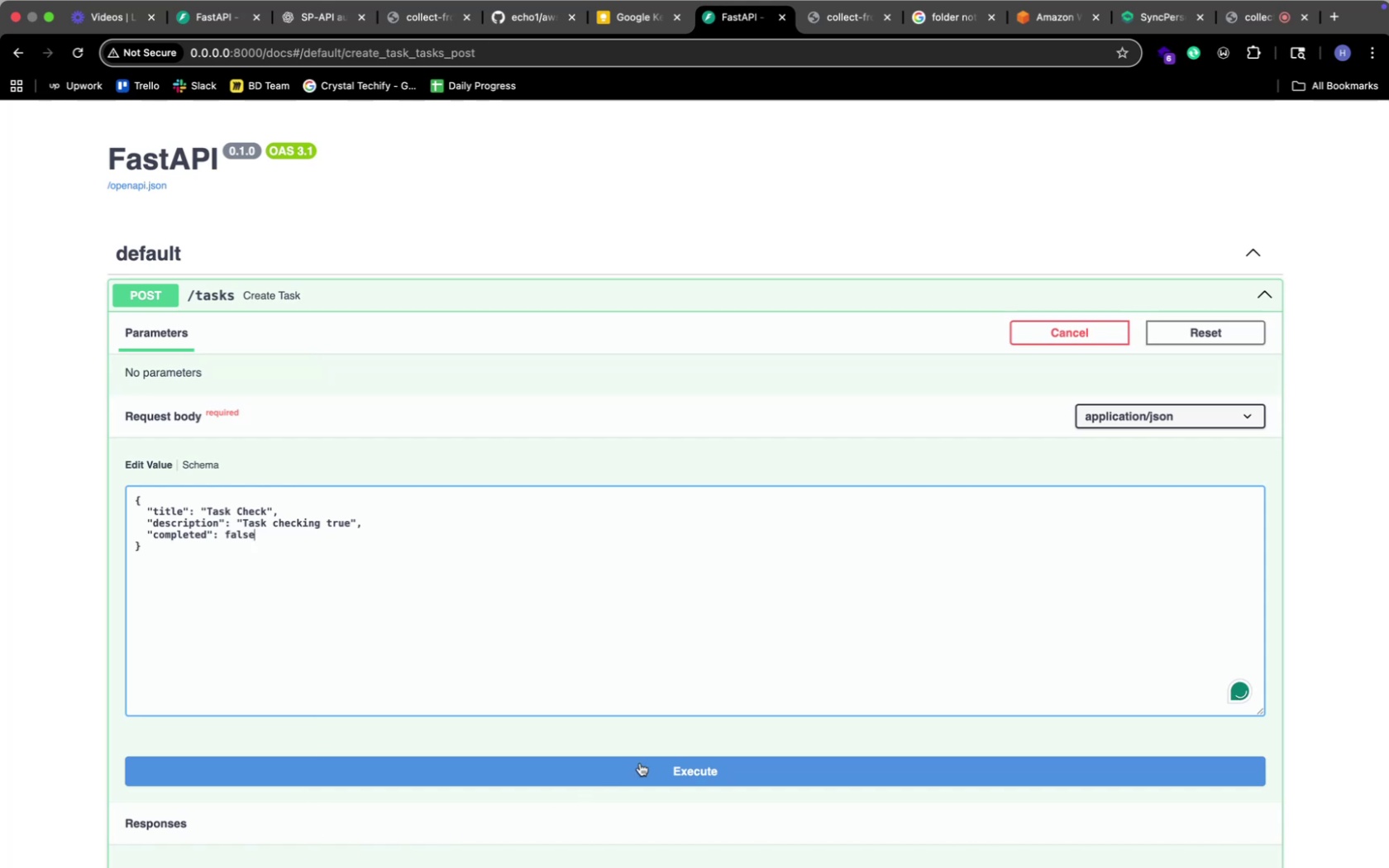 
left_click([647, 759])
 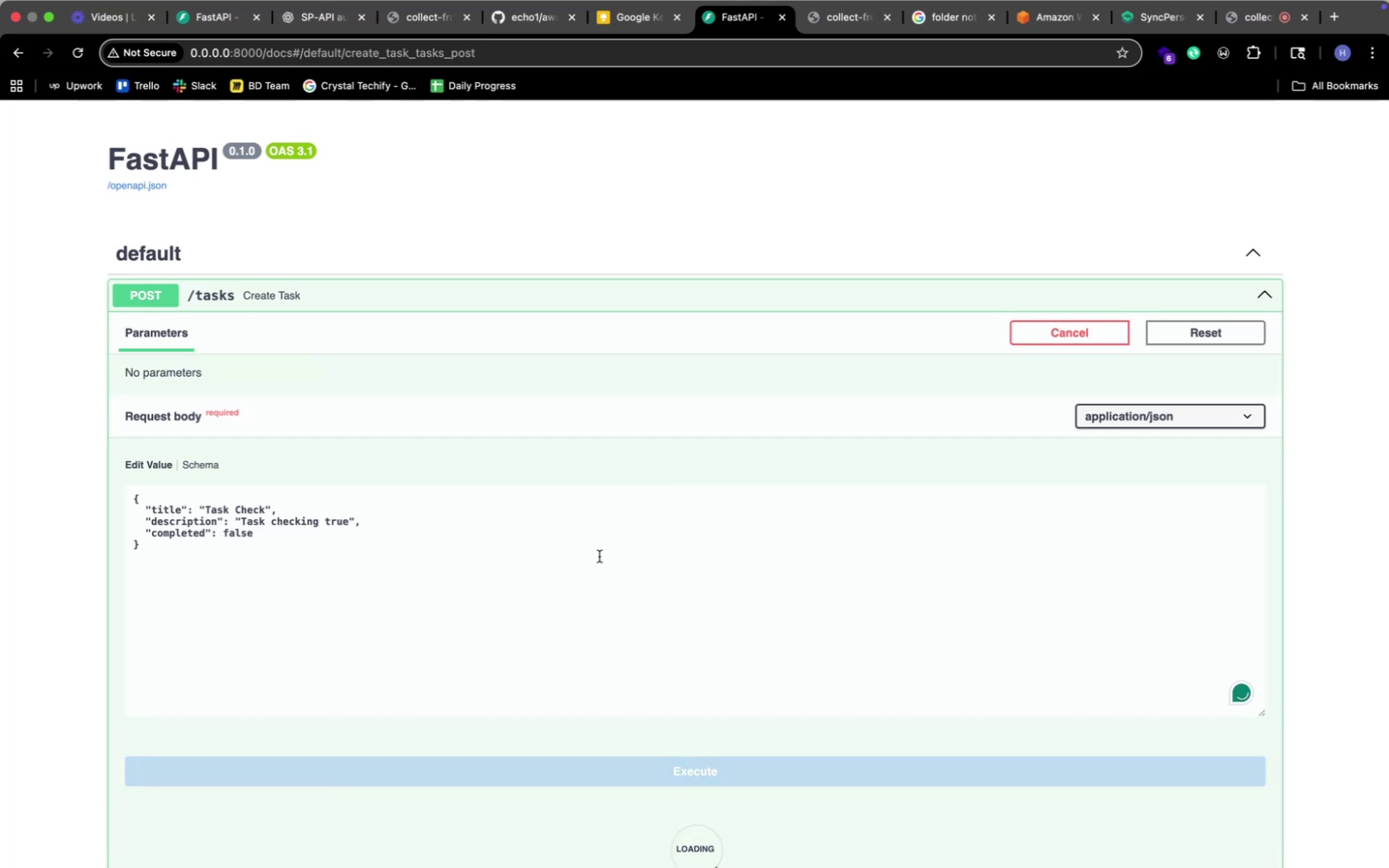 
scroll: coordinate [599, 556], scroll_direction: down, amount: 32.0
 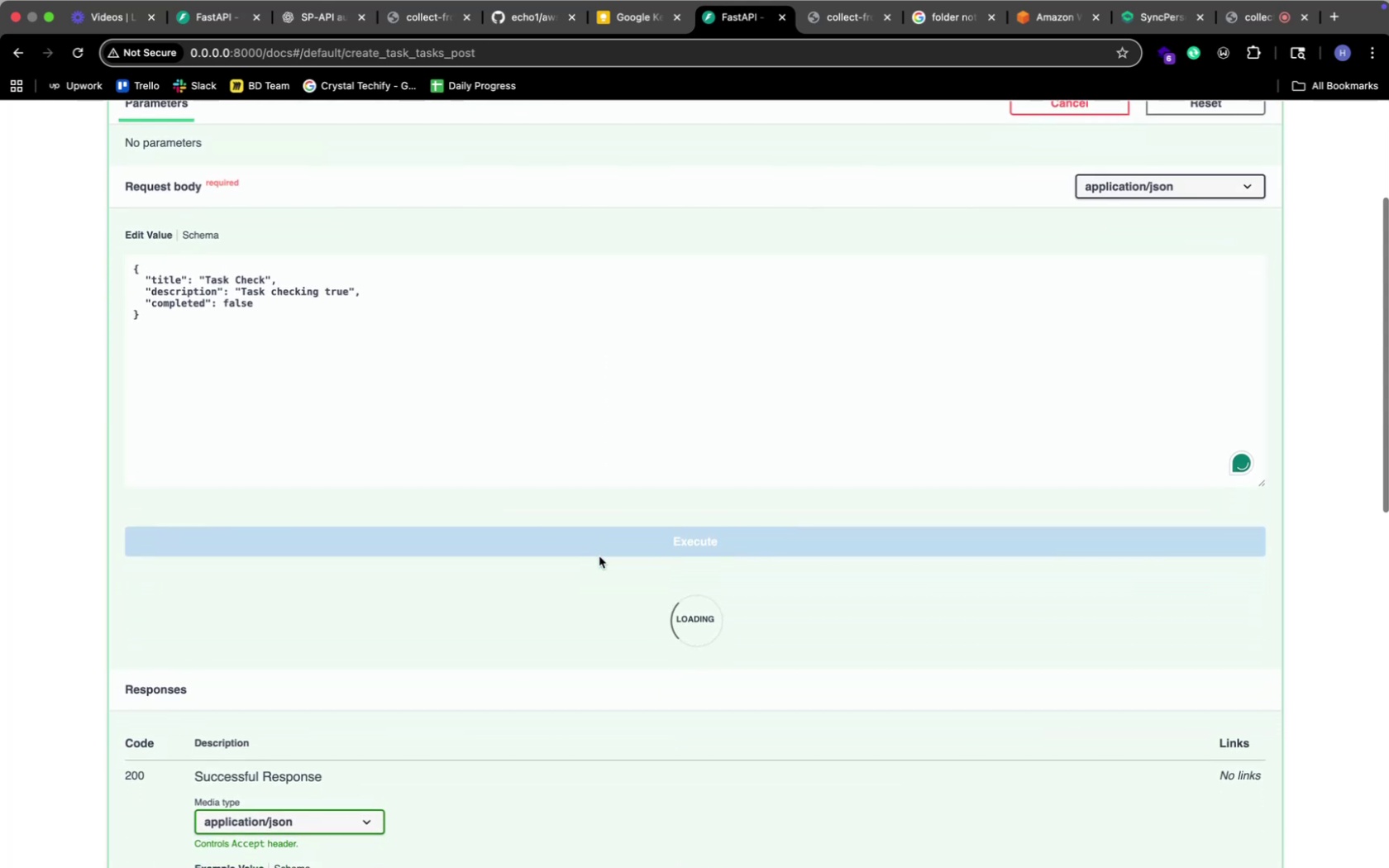 
key(Meta+CommandLeft)
 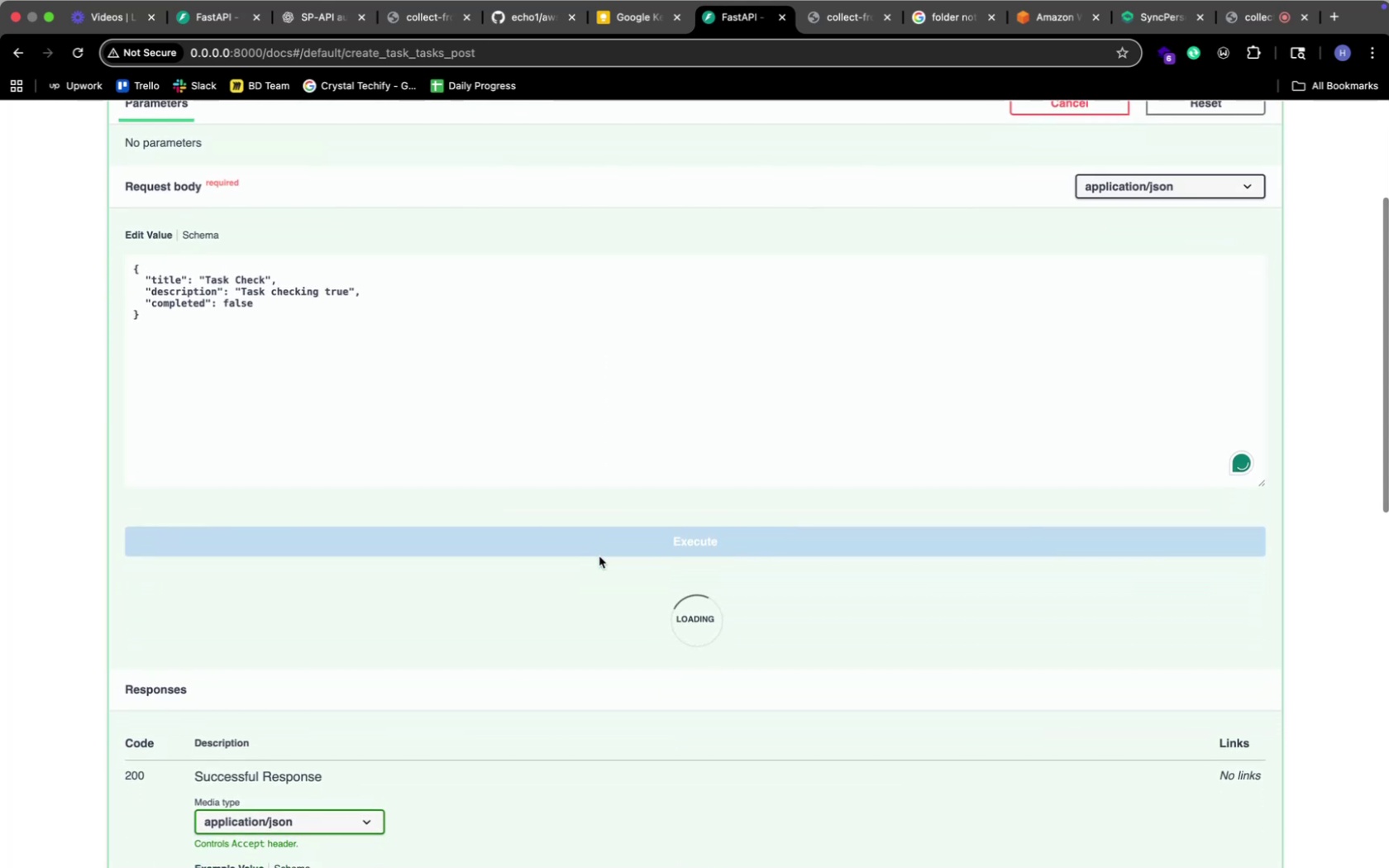 
key(Meta+Tab)
 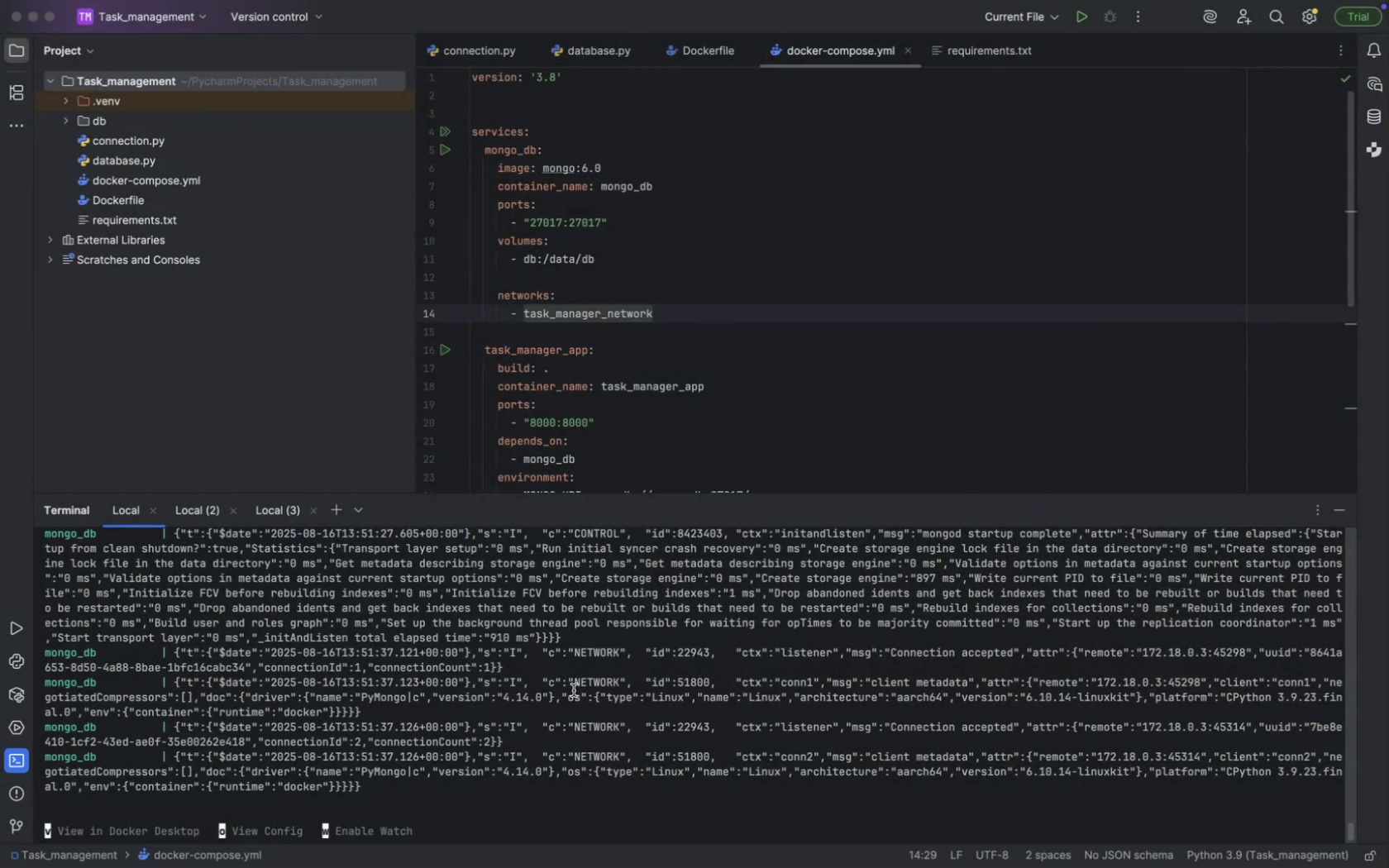 
scroll: coordinate [572, 689], scroll_direction: up, amount: 117.0
 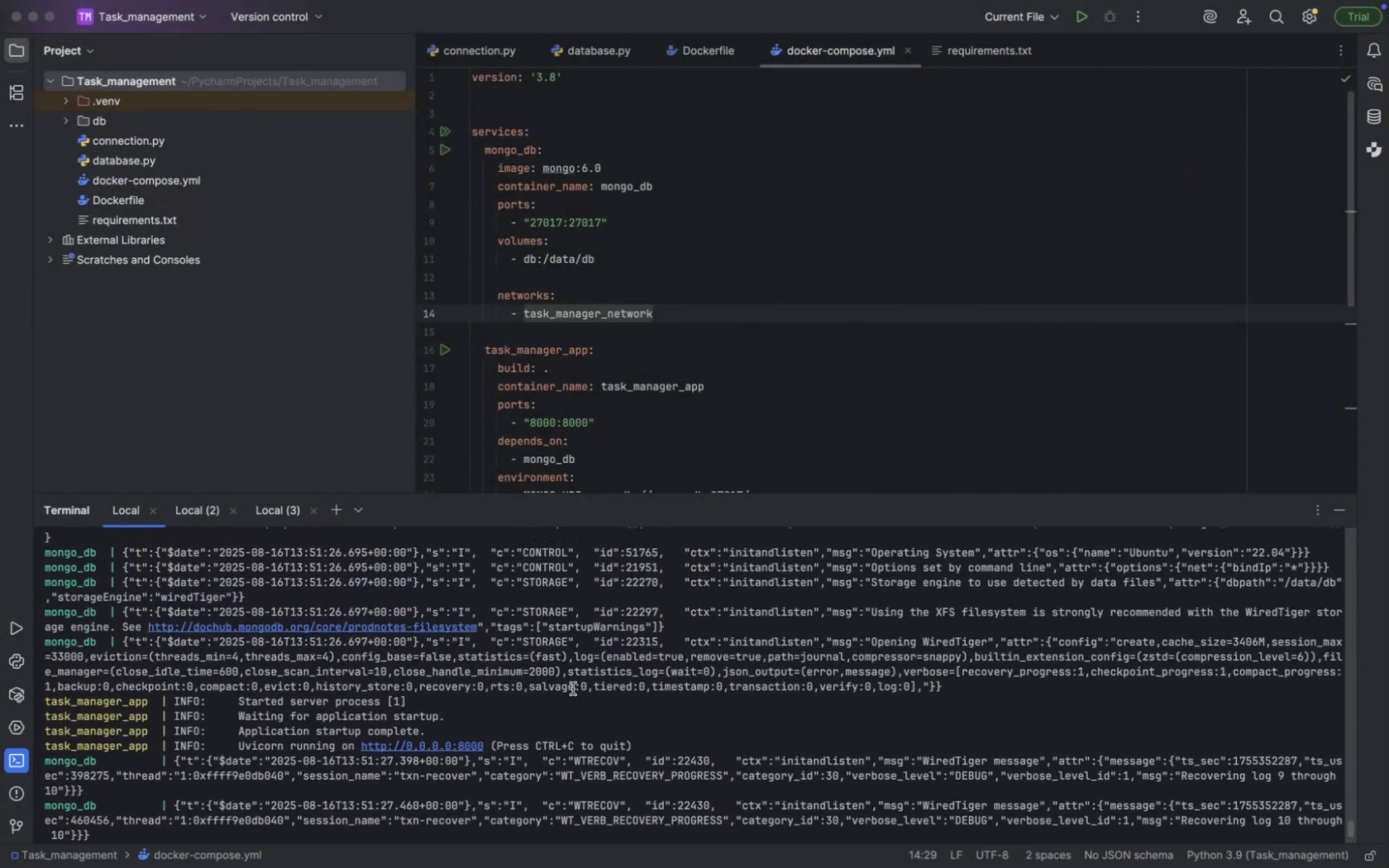 
scroll: coordinate [572, 689], scroll_direction: down, amount: 194.0
 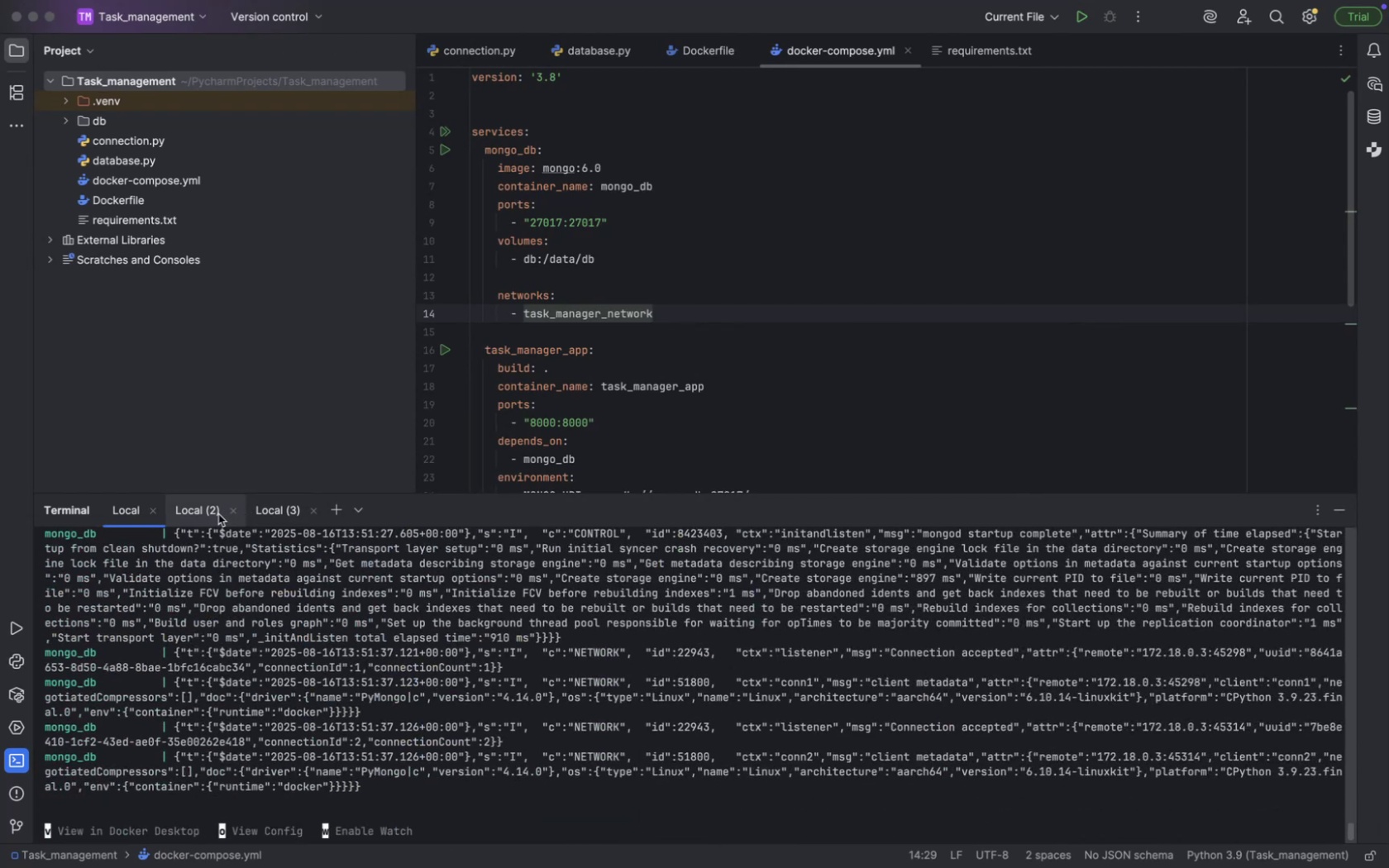 
left_click([218, 514])
 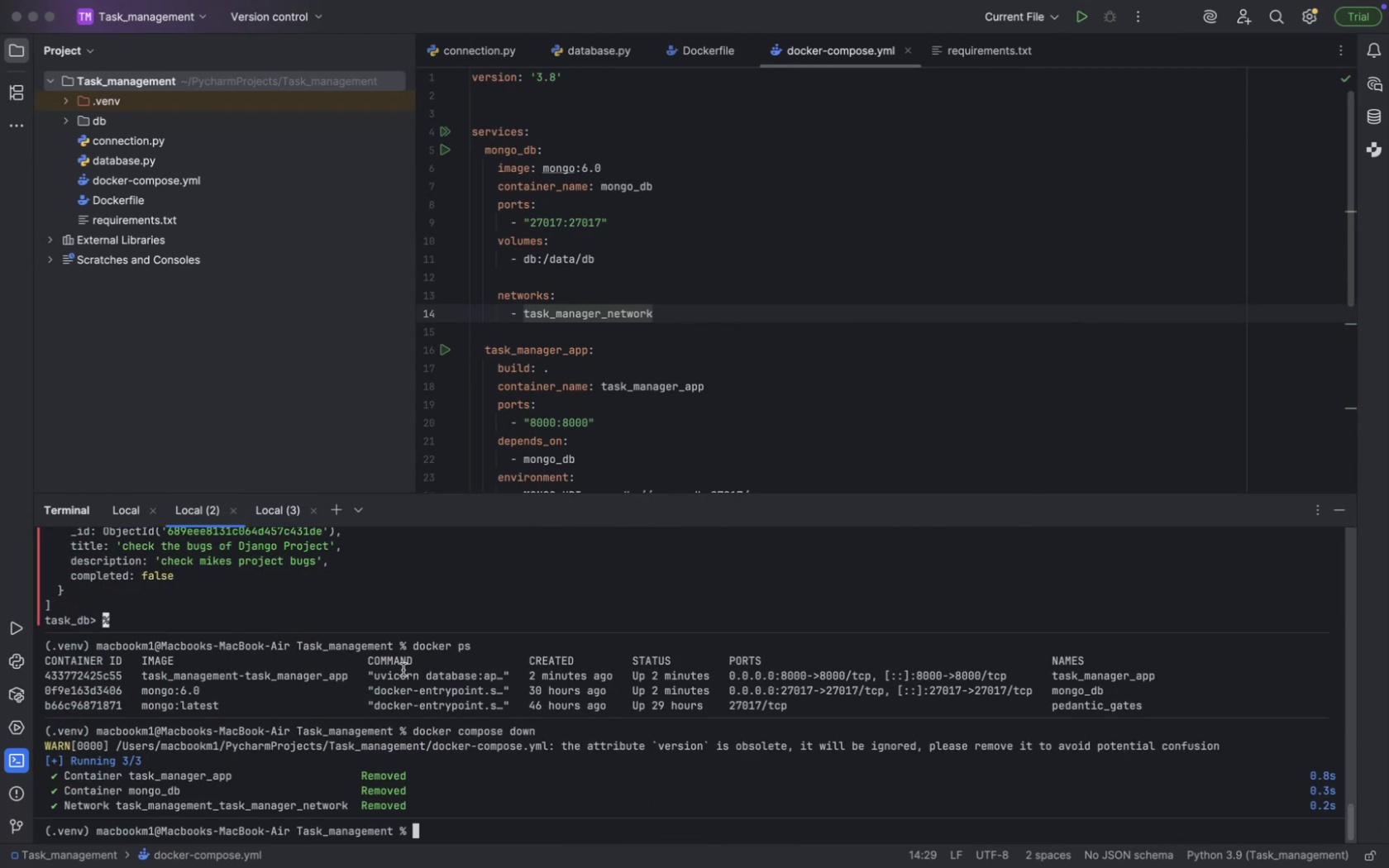 
key(ArrowUp)
 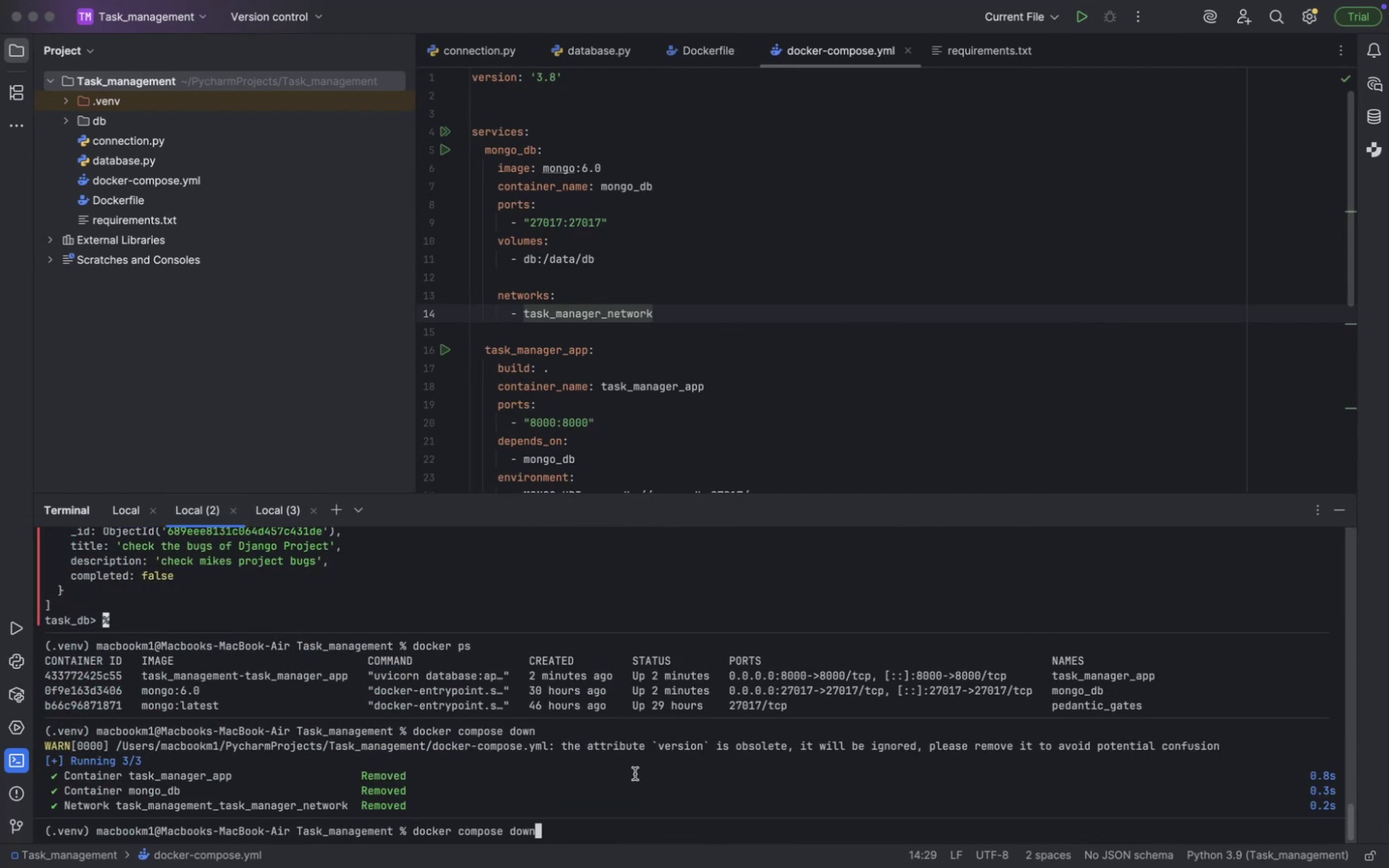 
key(ArrowUp)
 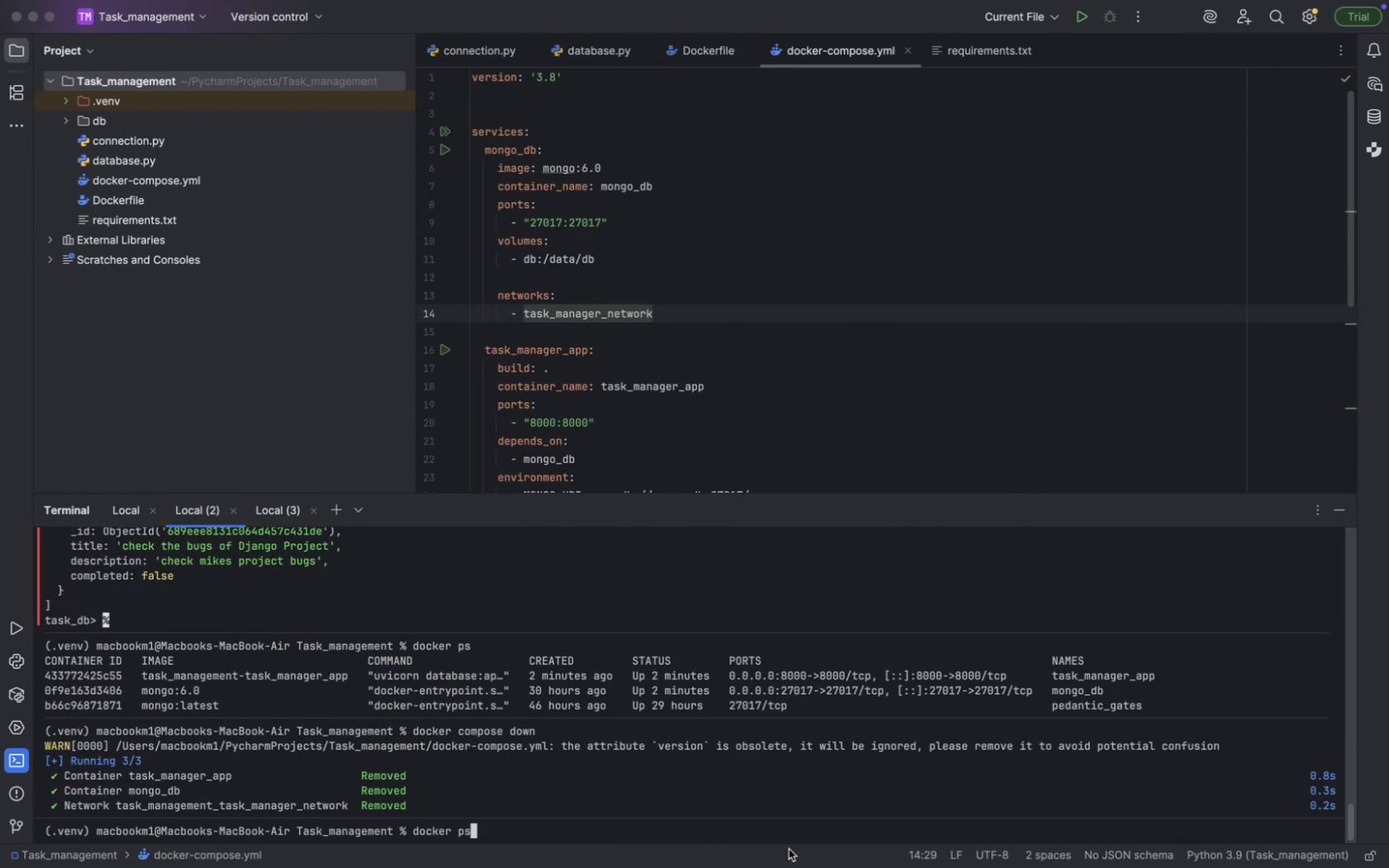 
key(Enter)
 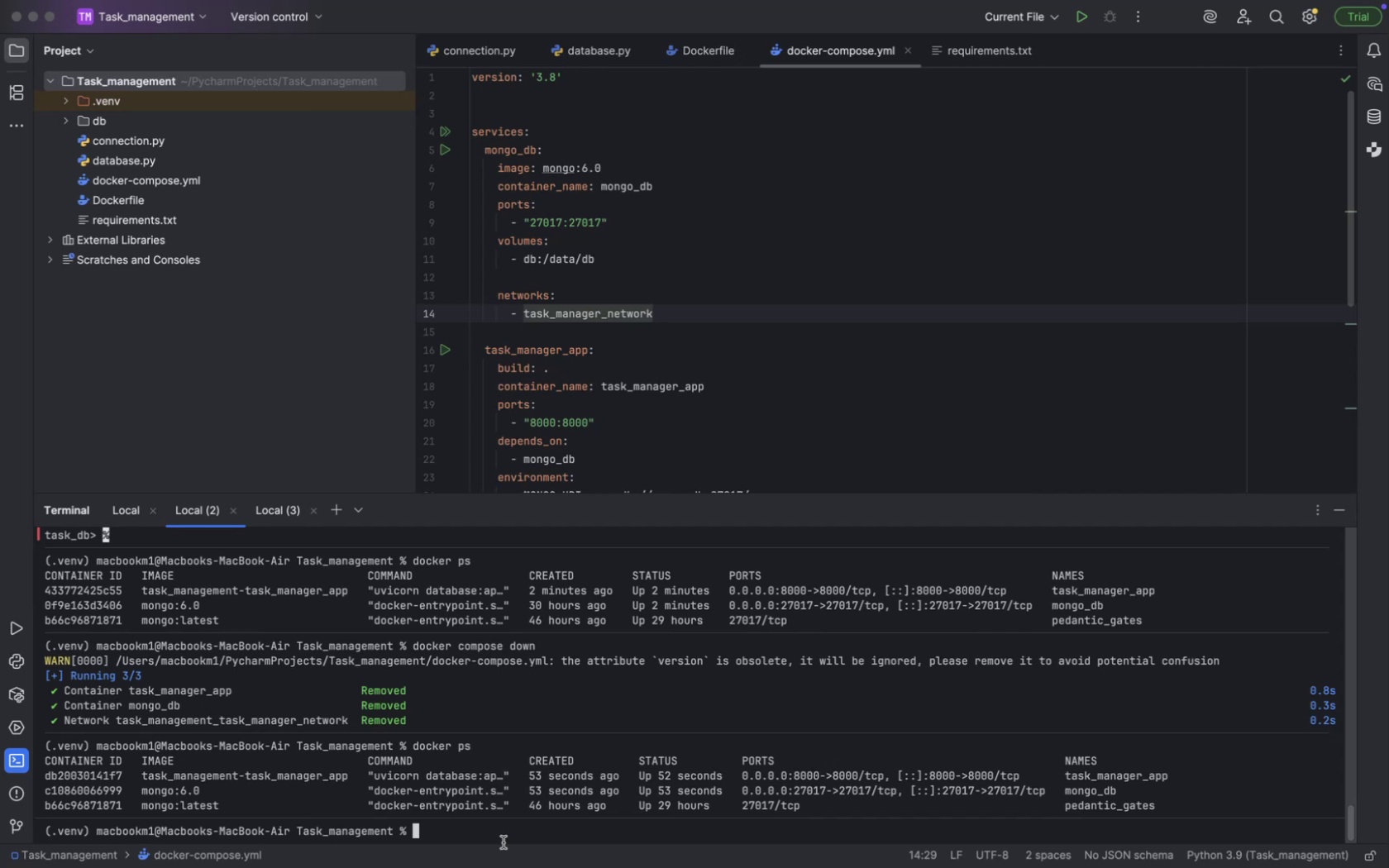 
wait(18.64)
 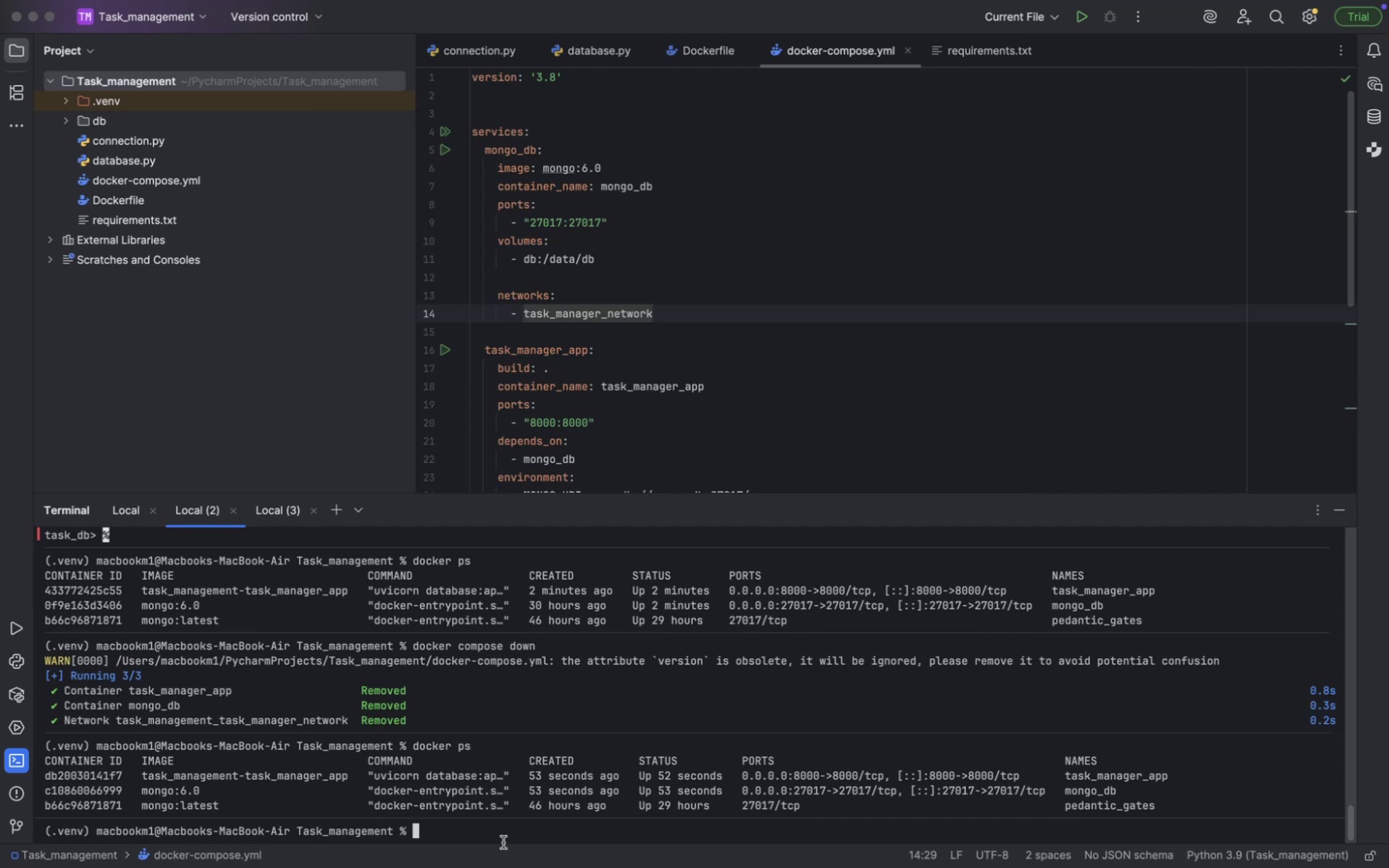 
key(Meta+CommandLeft)
 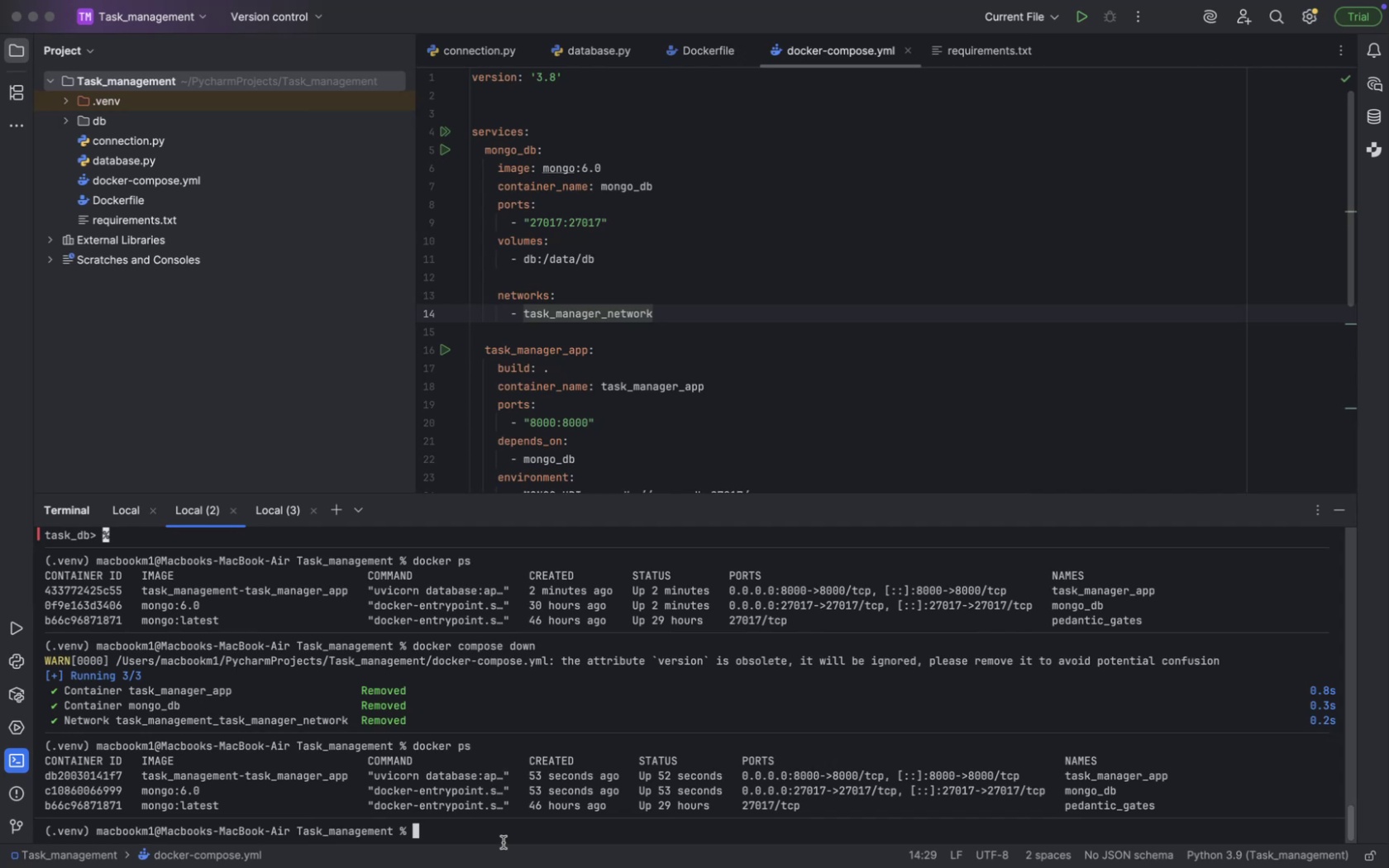 
key(Meta+Tab)
 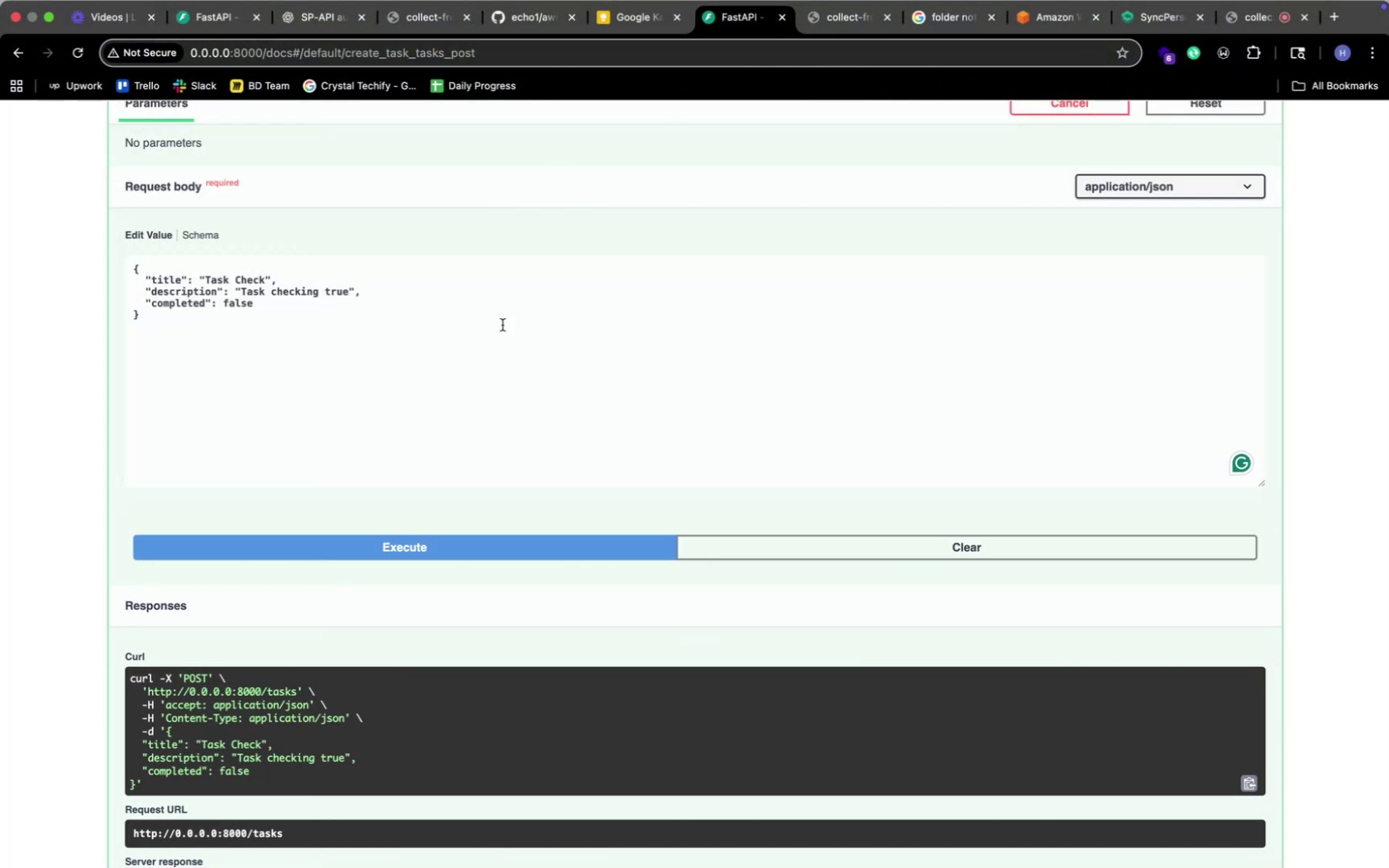 
scroll: coordinate [495, 511], scroll_direction: down, amount: 52.0
 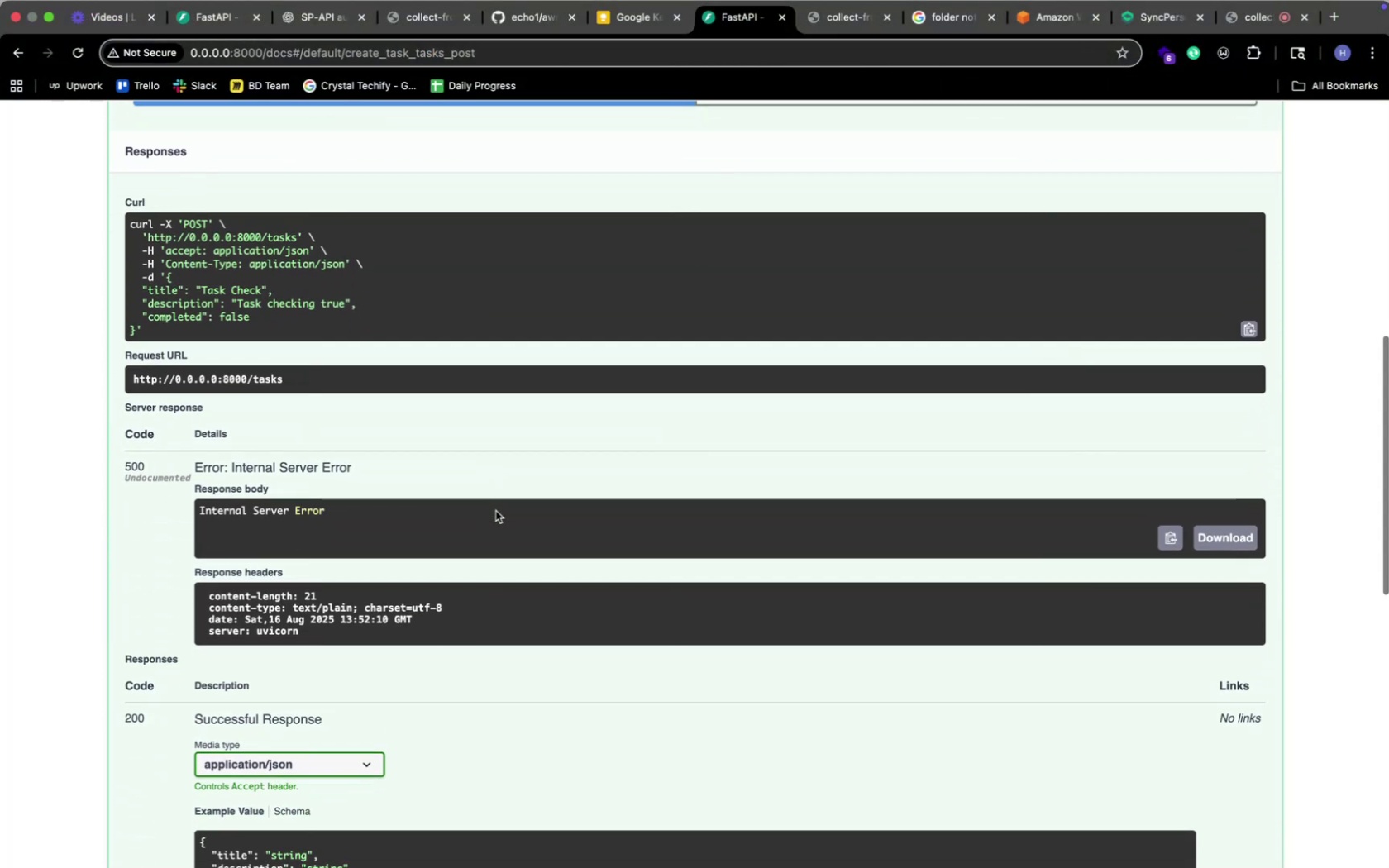 
key(Meta+CommandLeft)
 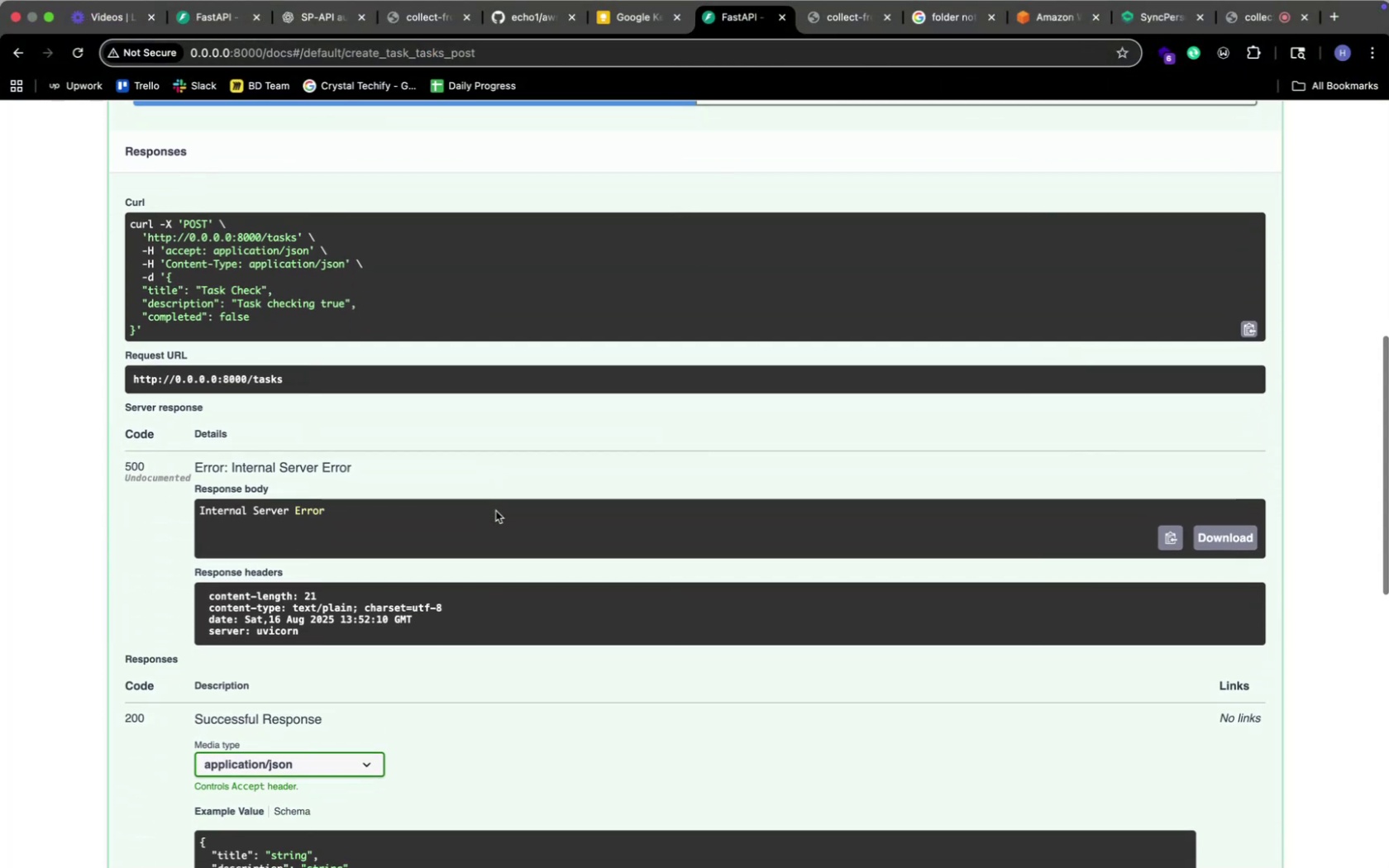 
key(Meta+Tab)
 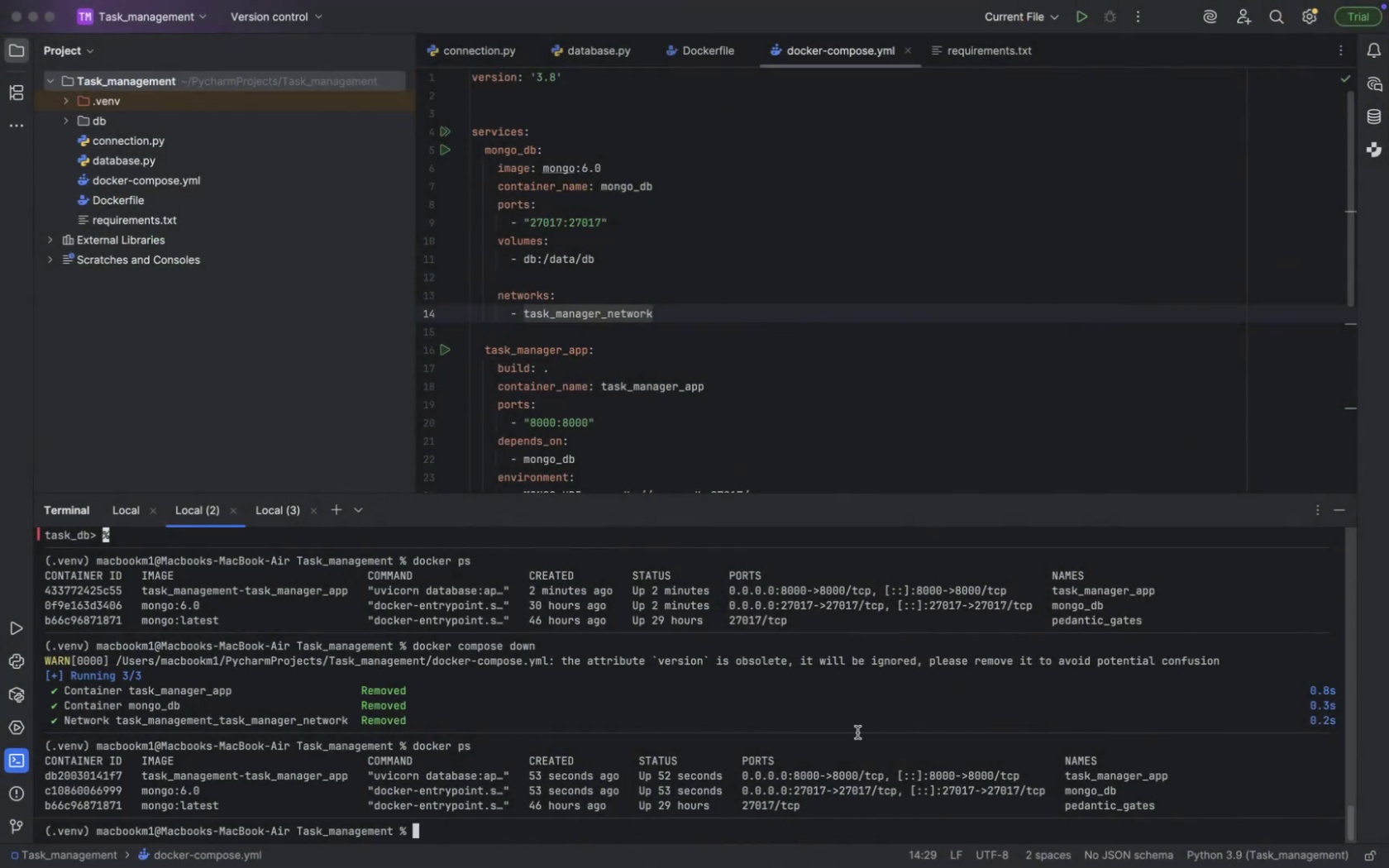 
scroll: coordinate [857, 732], scroll_direction: down, amount: 2.0
 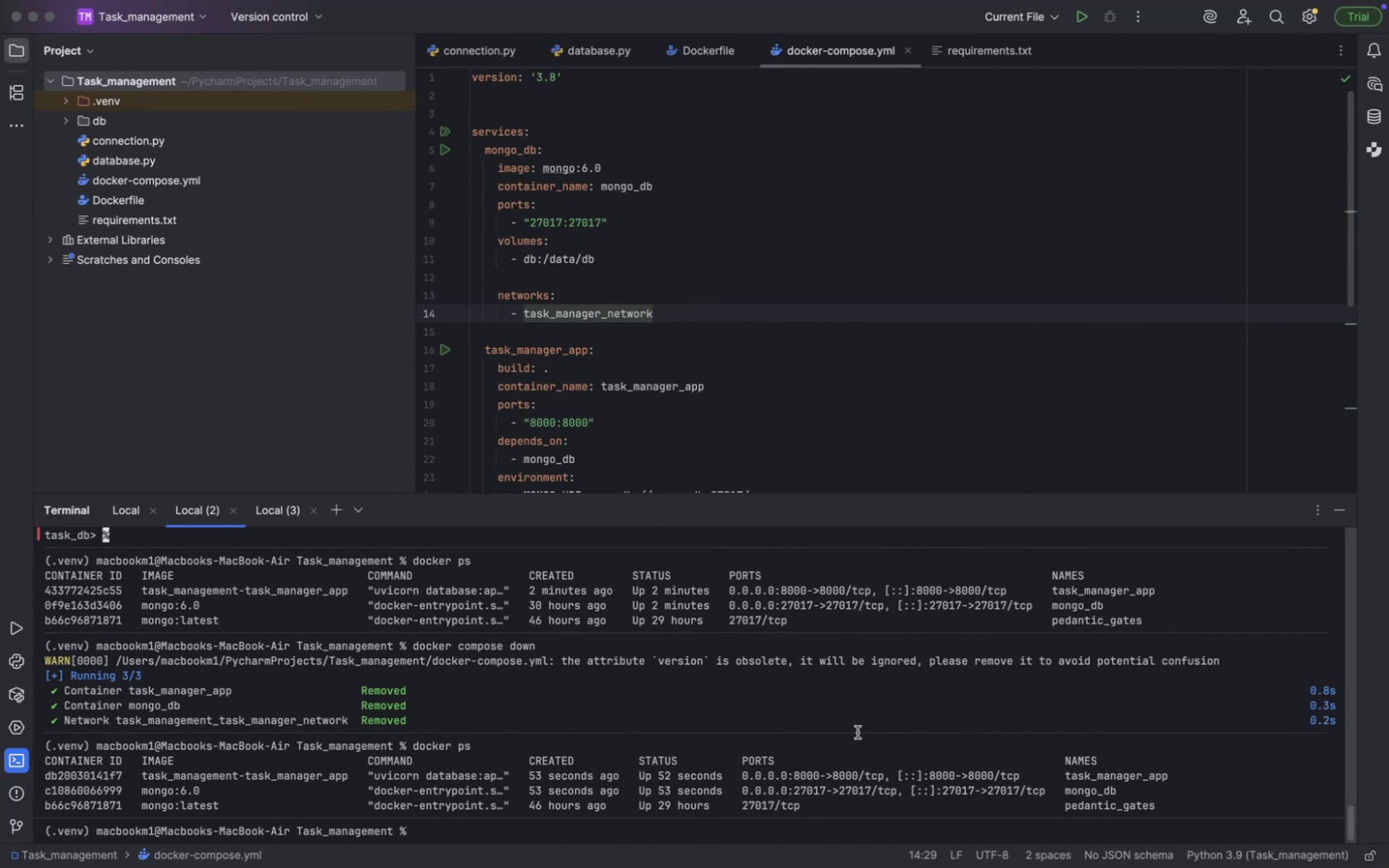 
wait(43.87)
 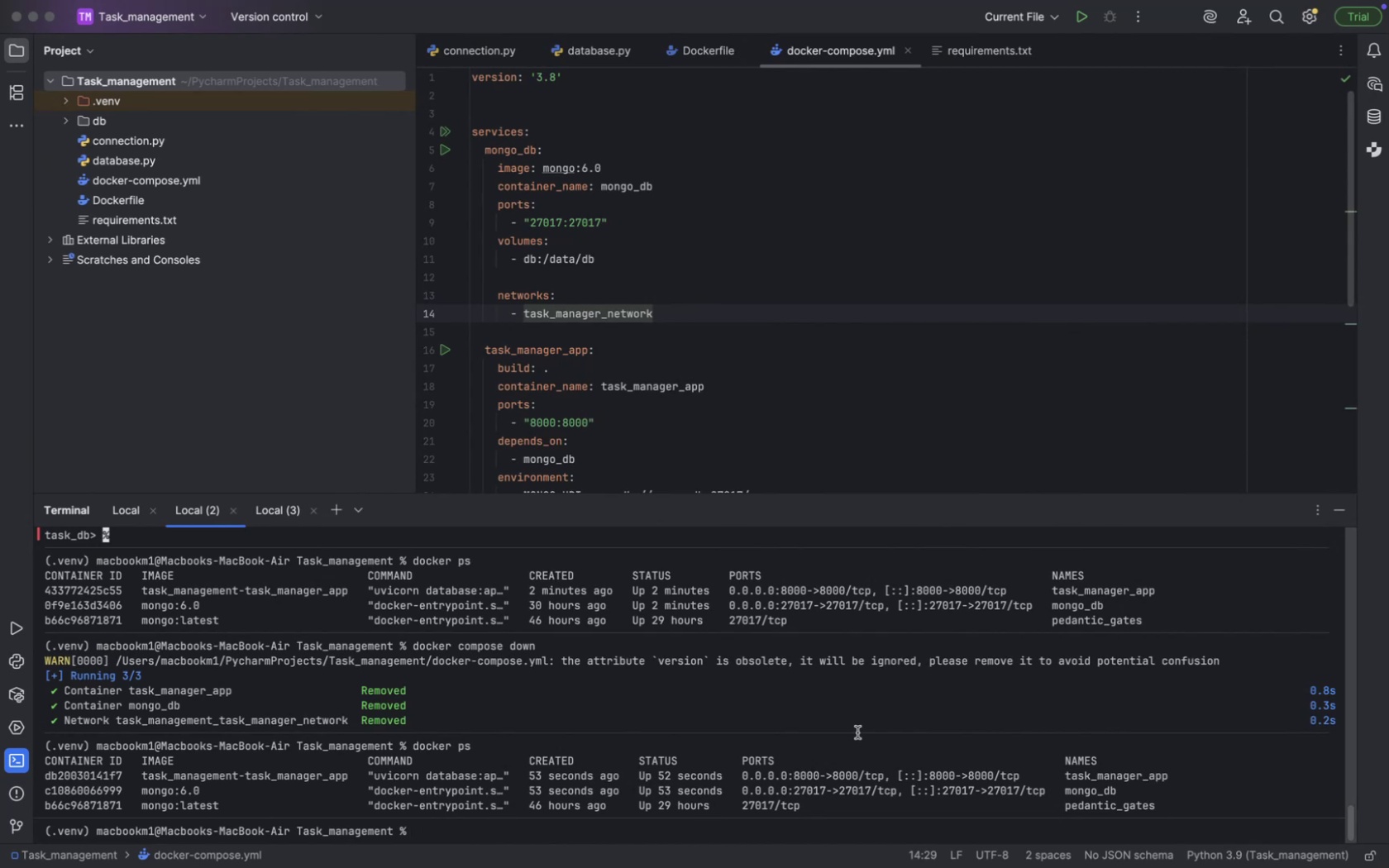 
type(docker stop )
 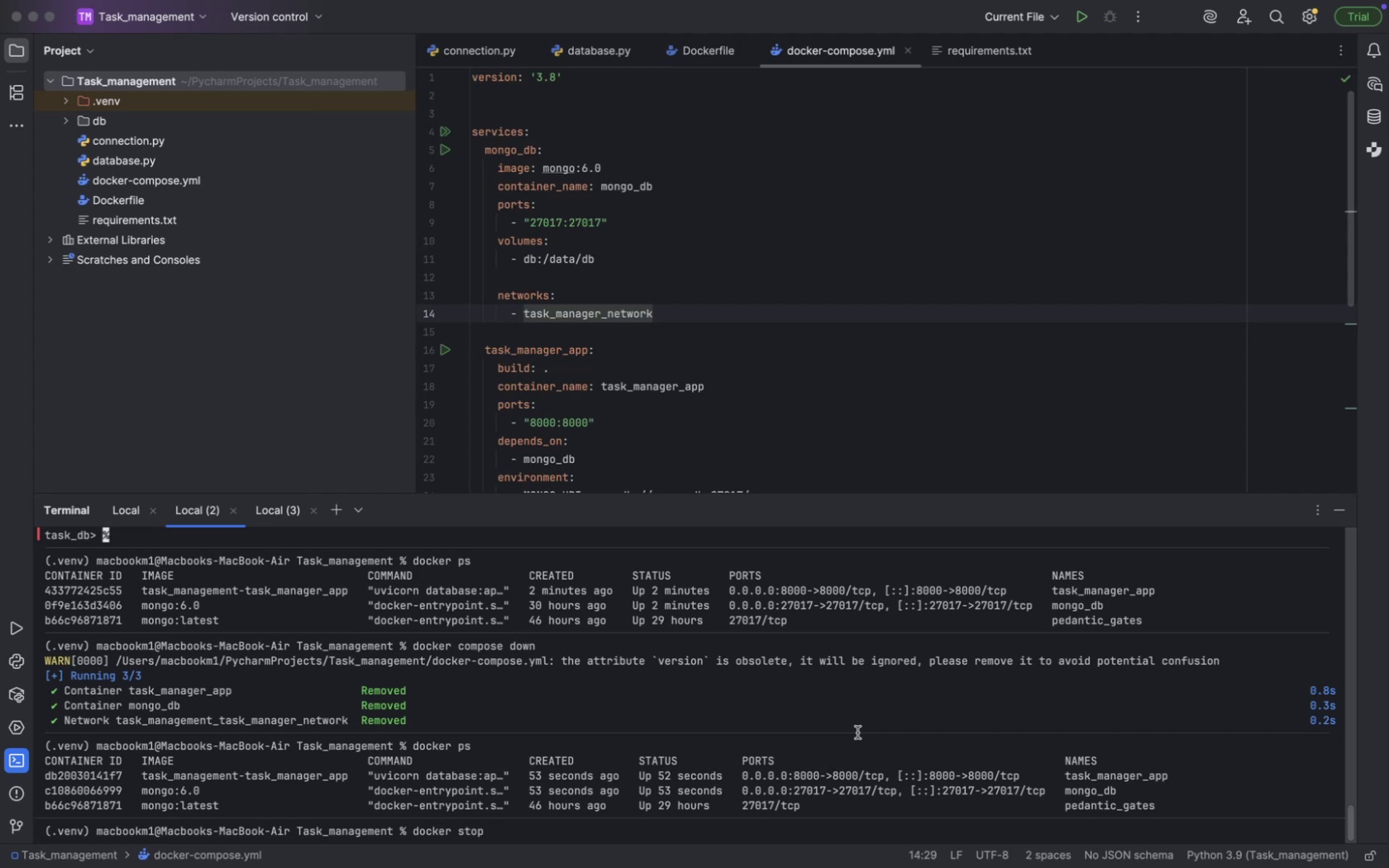 
type(pedantic_gates)
 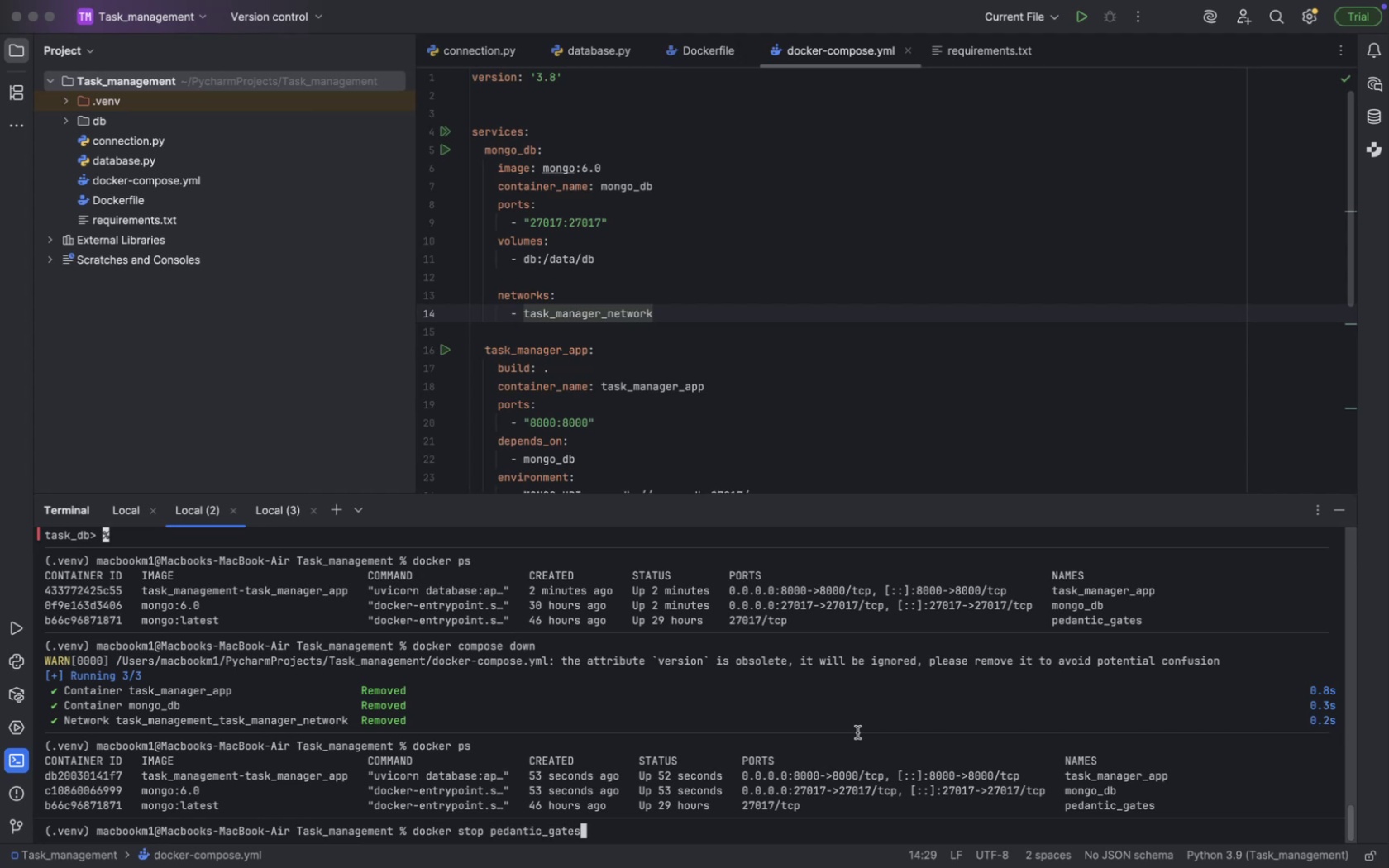 
key(Enter)
 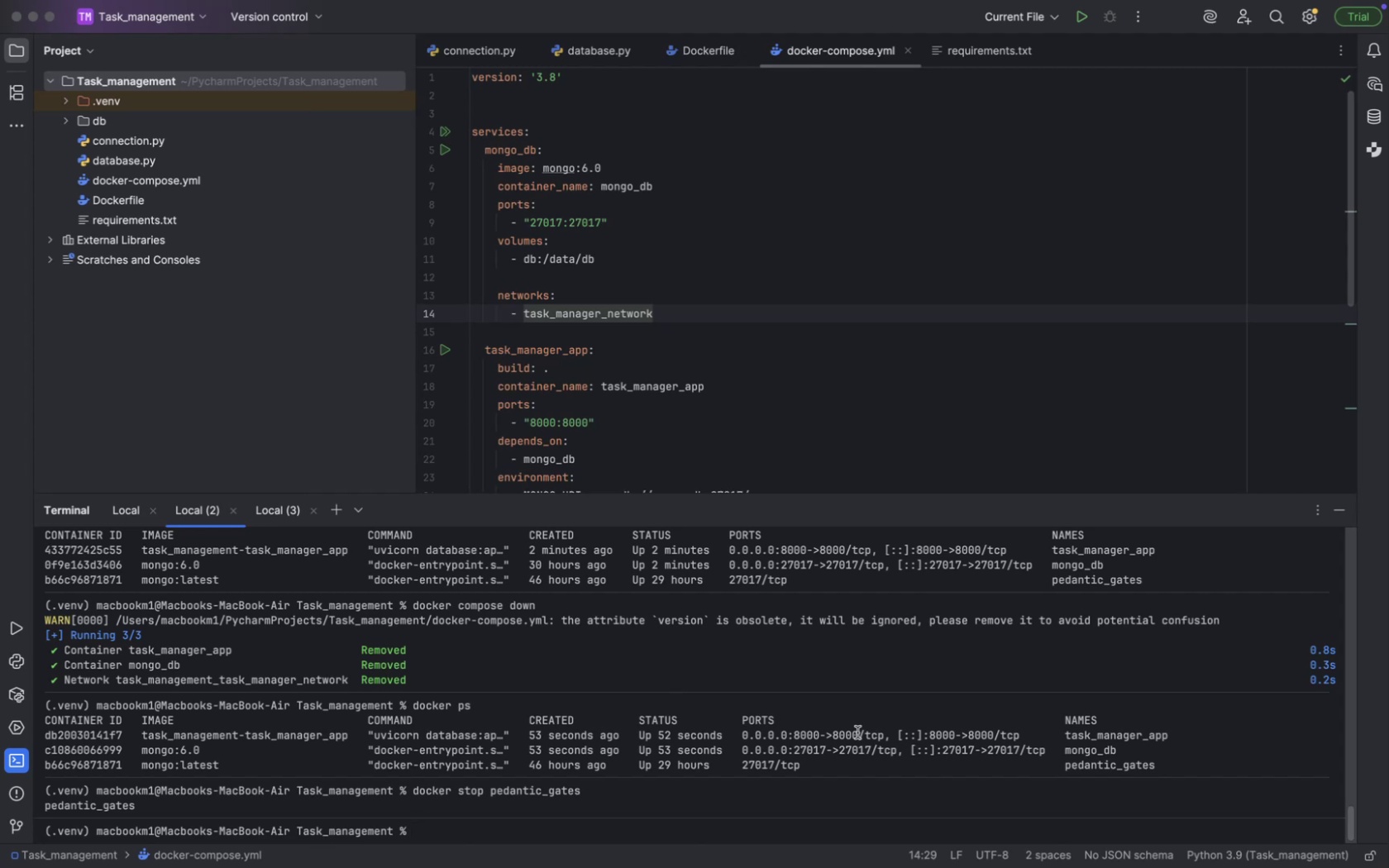 
key(ArrowUp)
 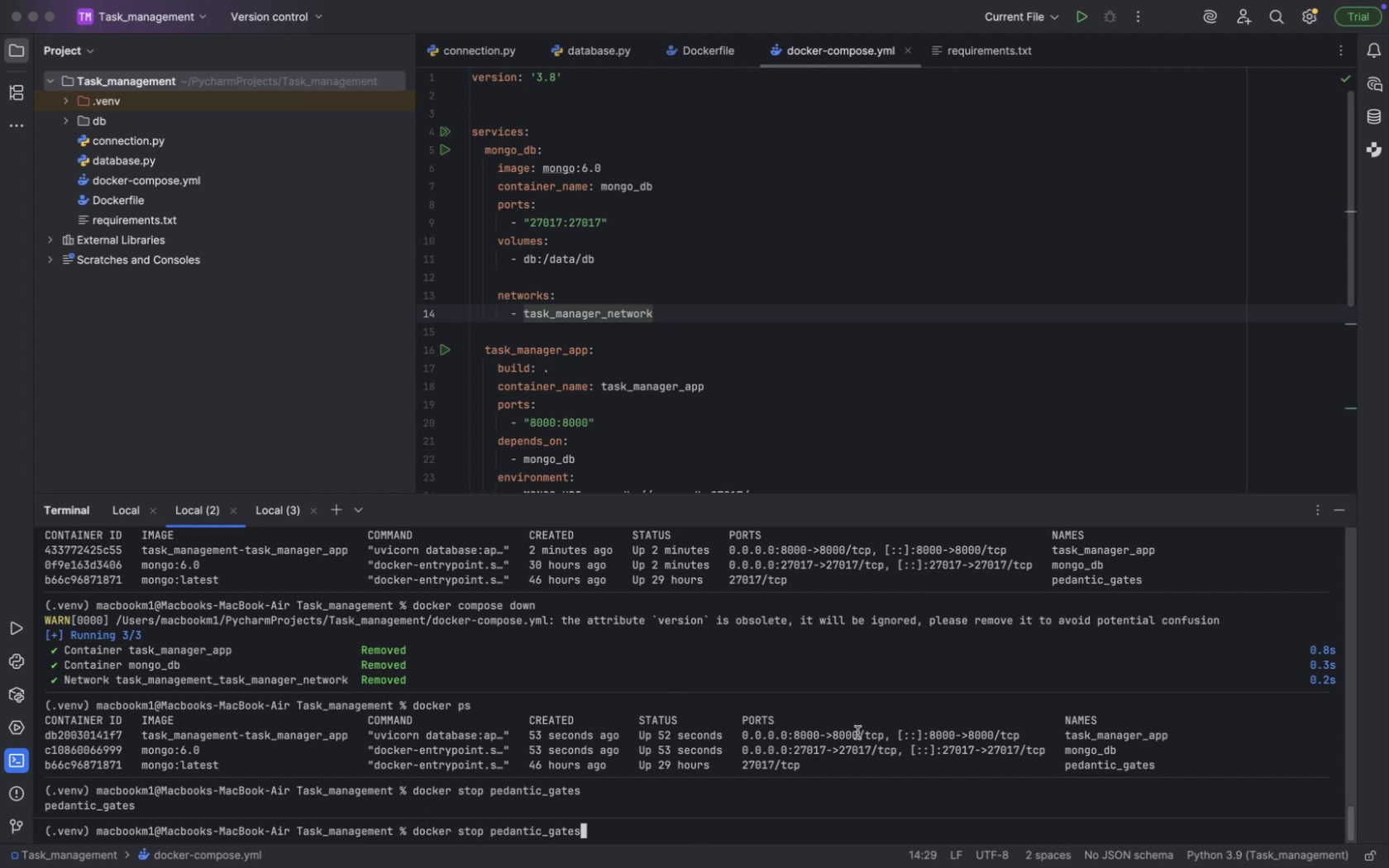 
key(ArrowUp)
 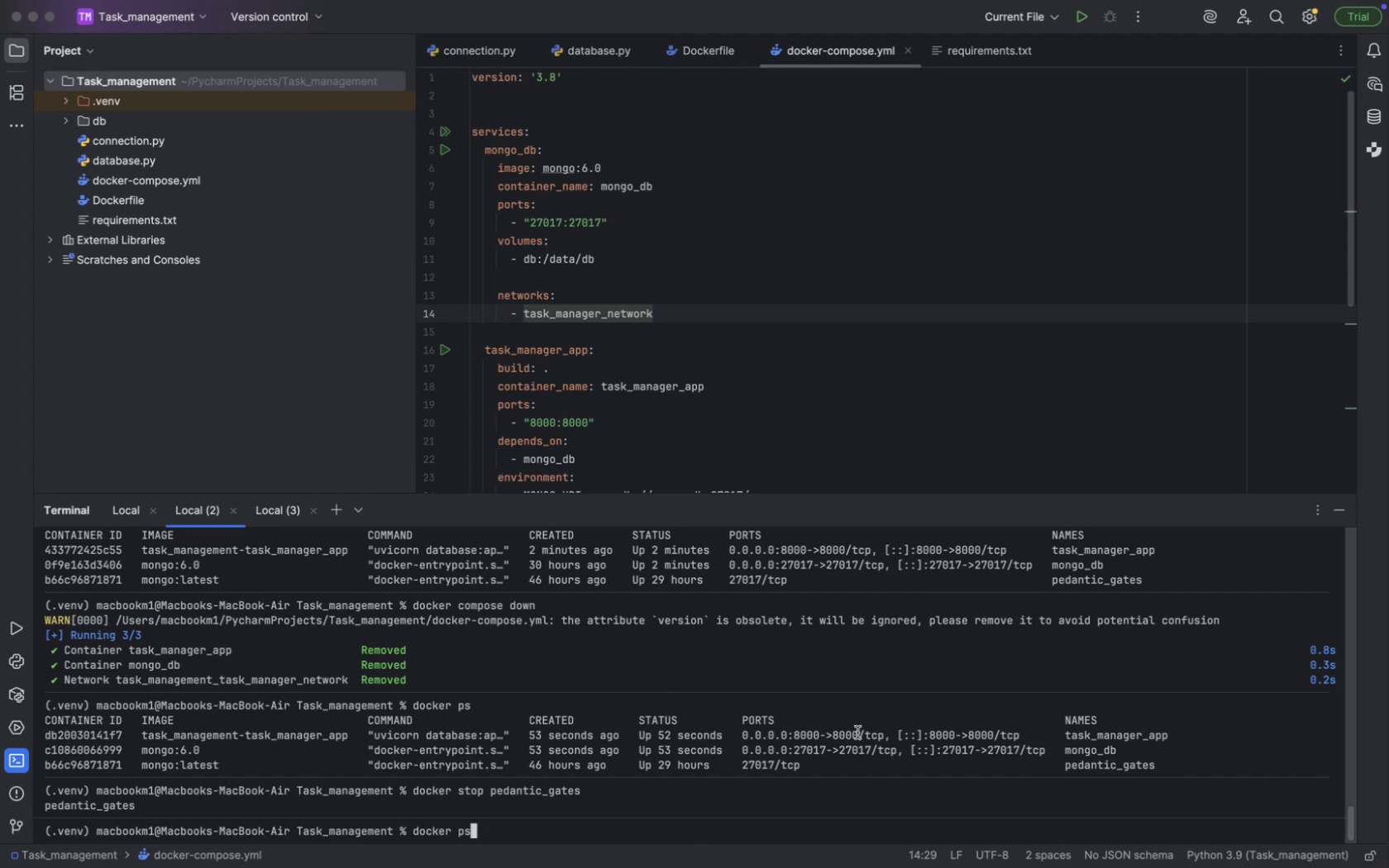 
key(Enter)
 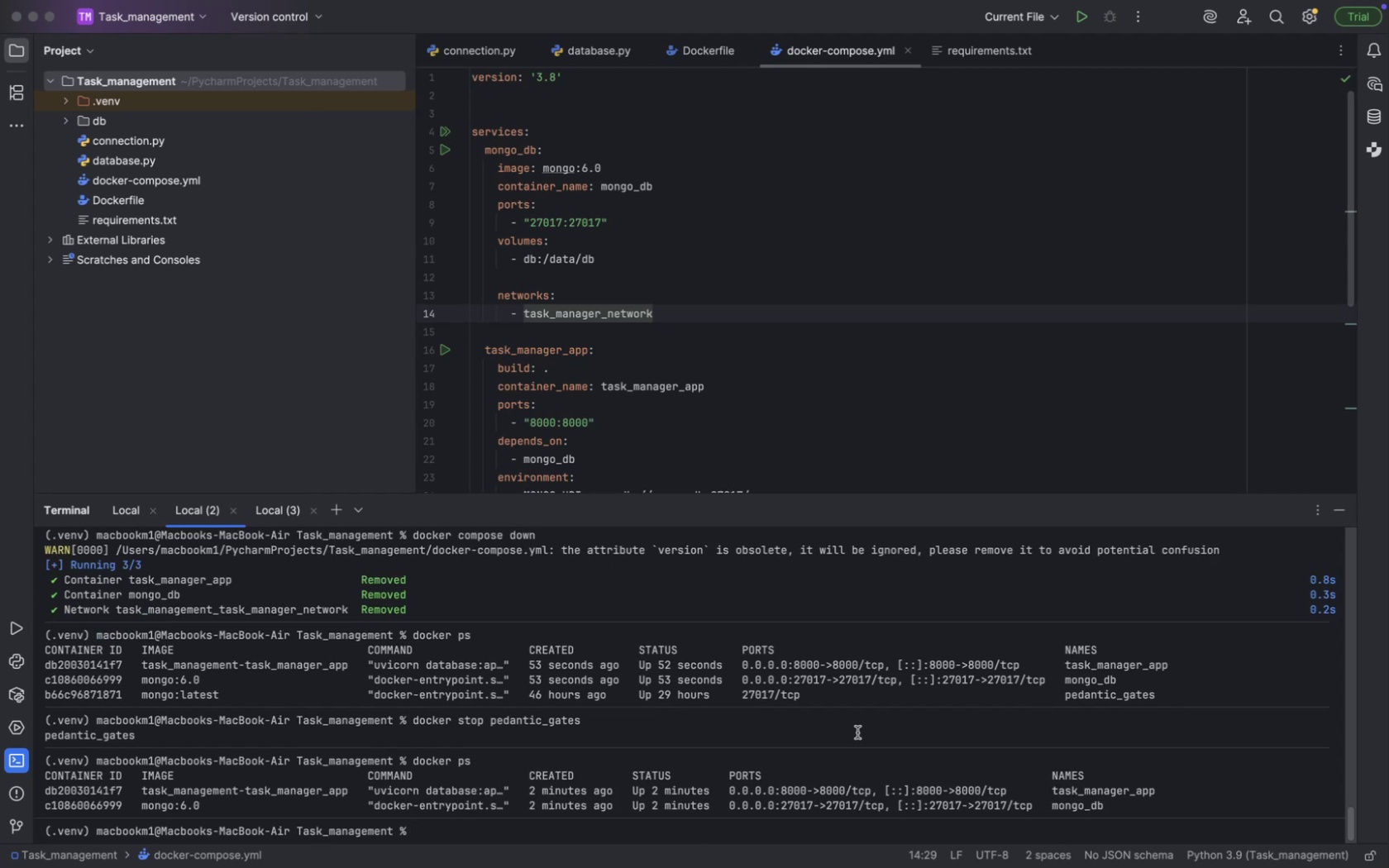 
key(Meta+CommandLeft)
 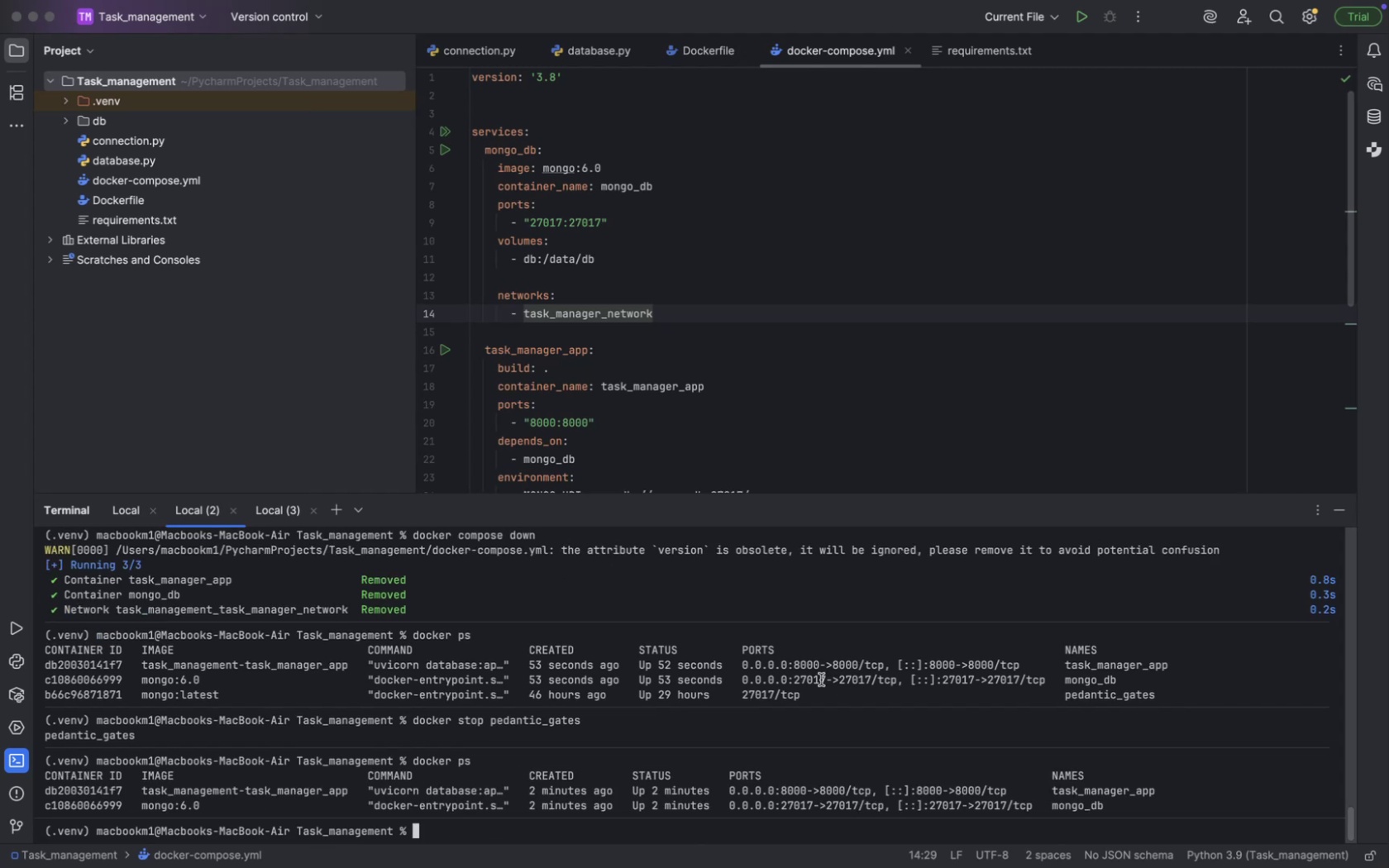 
key(Meta+Tab)
 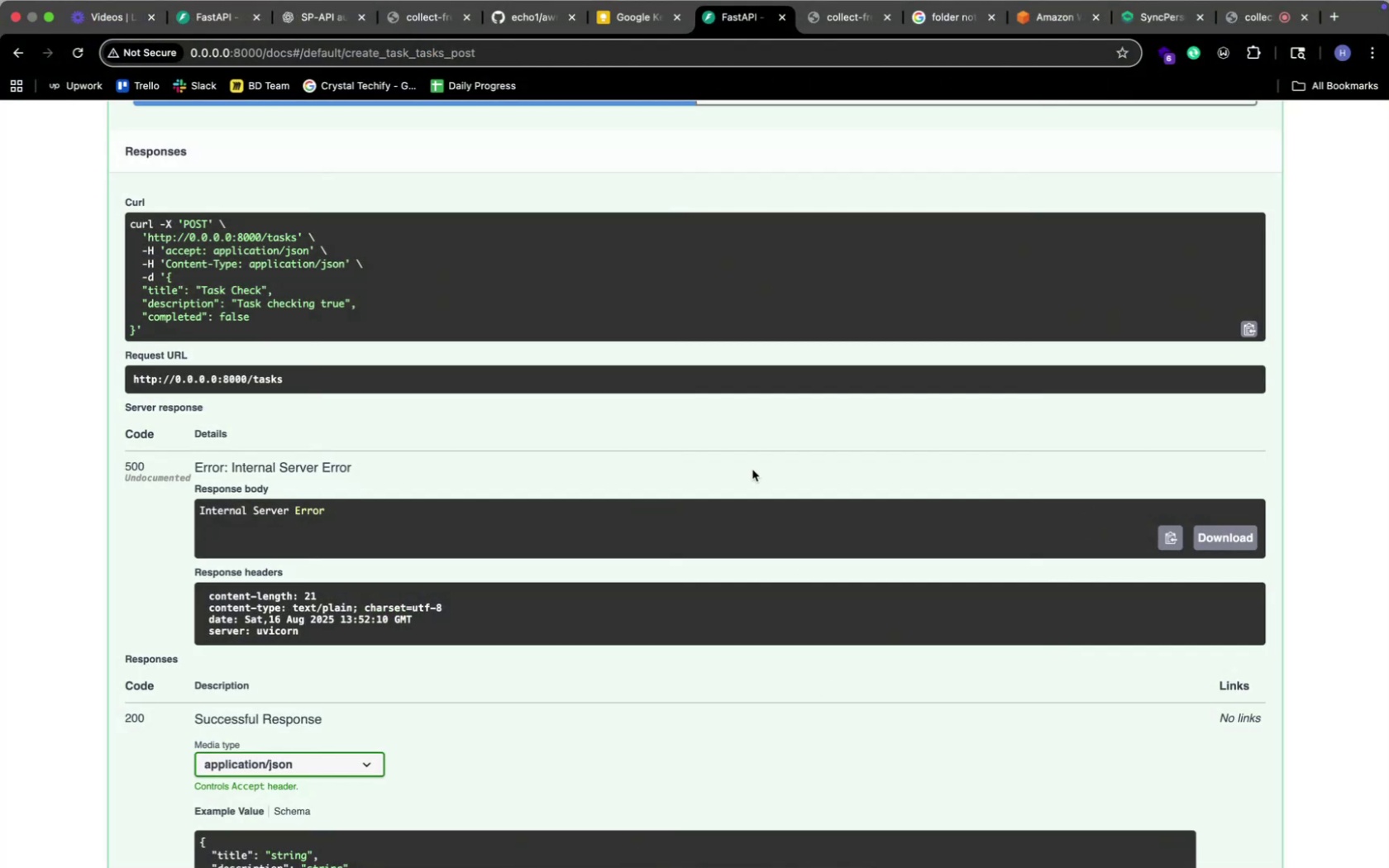 
scroll: coordinate [701, 398], scroll_direction: up, amount: 64.0
 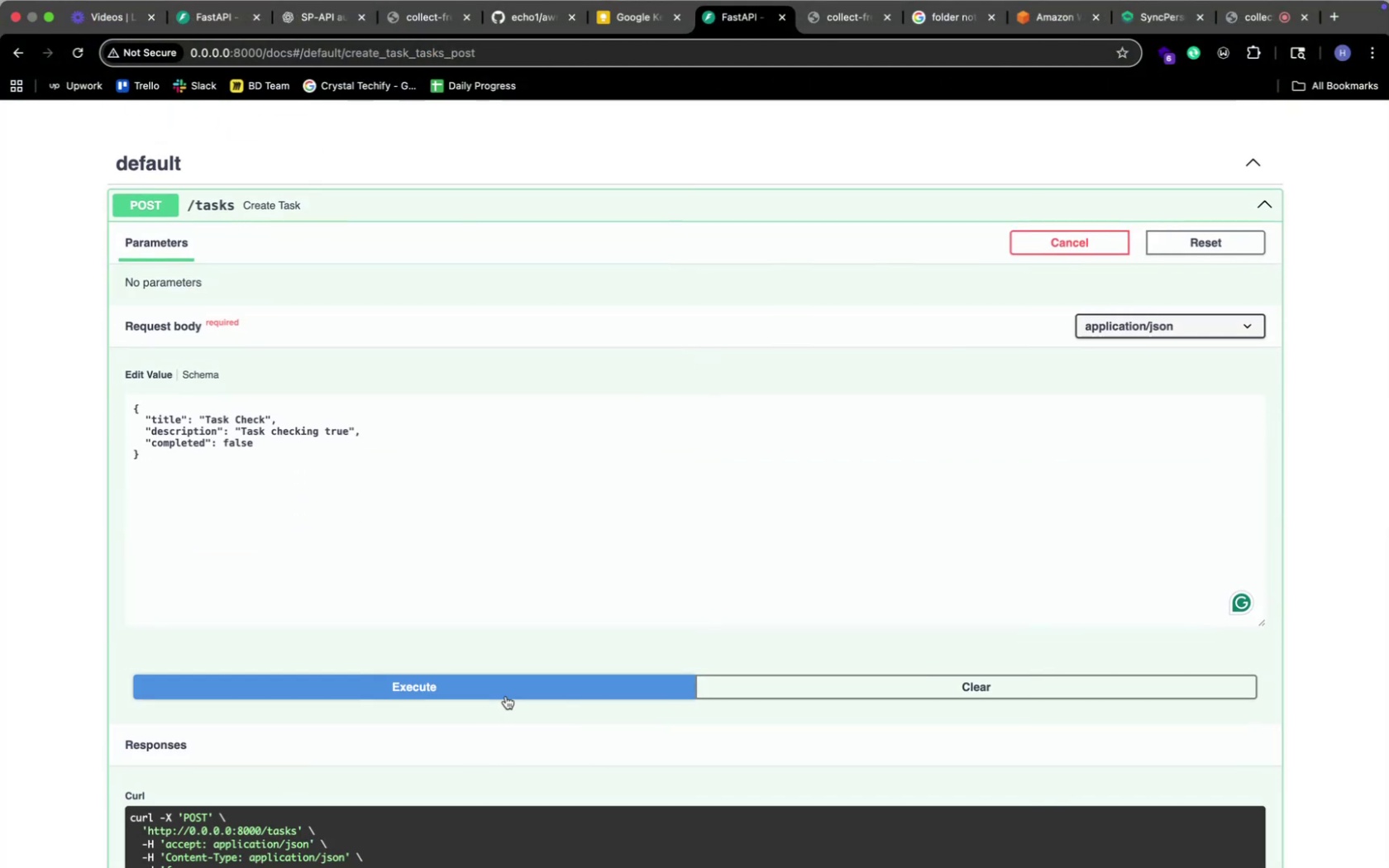 
left_click([505, 695])
 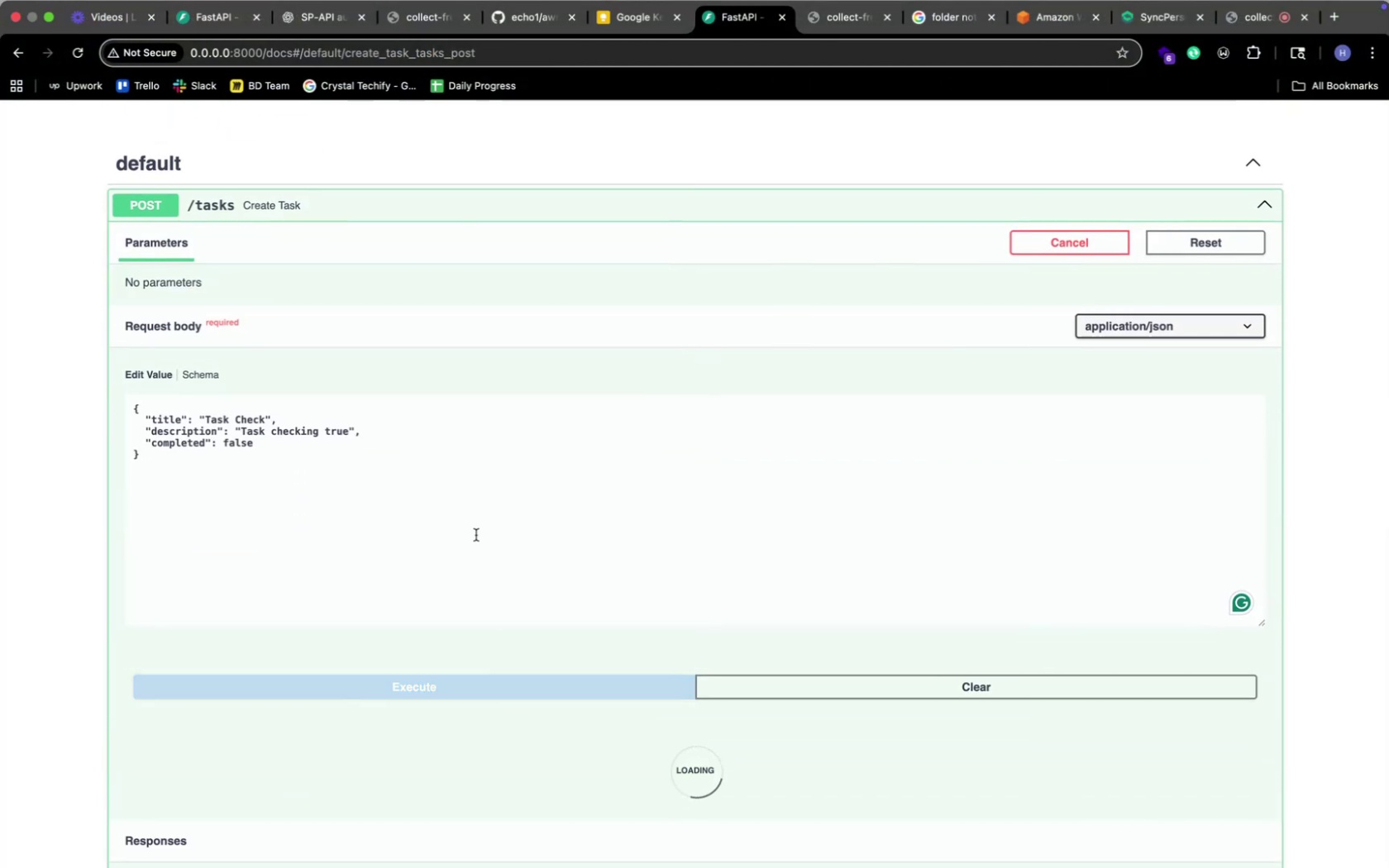 
scroll: coordinate [475, 535], scroll_direction: down, amount: 25.0
 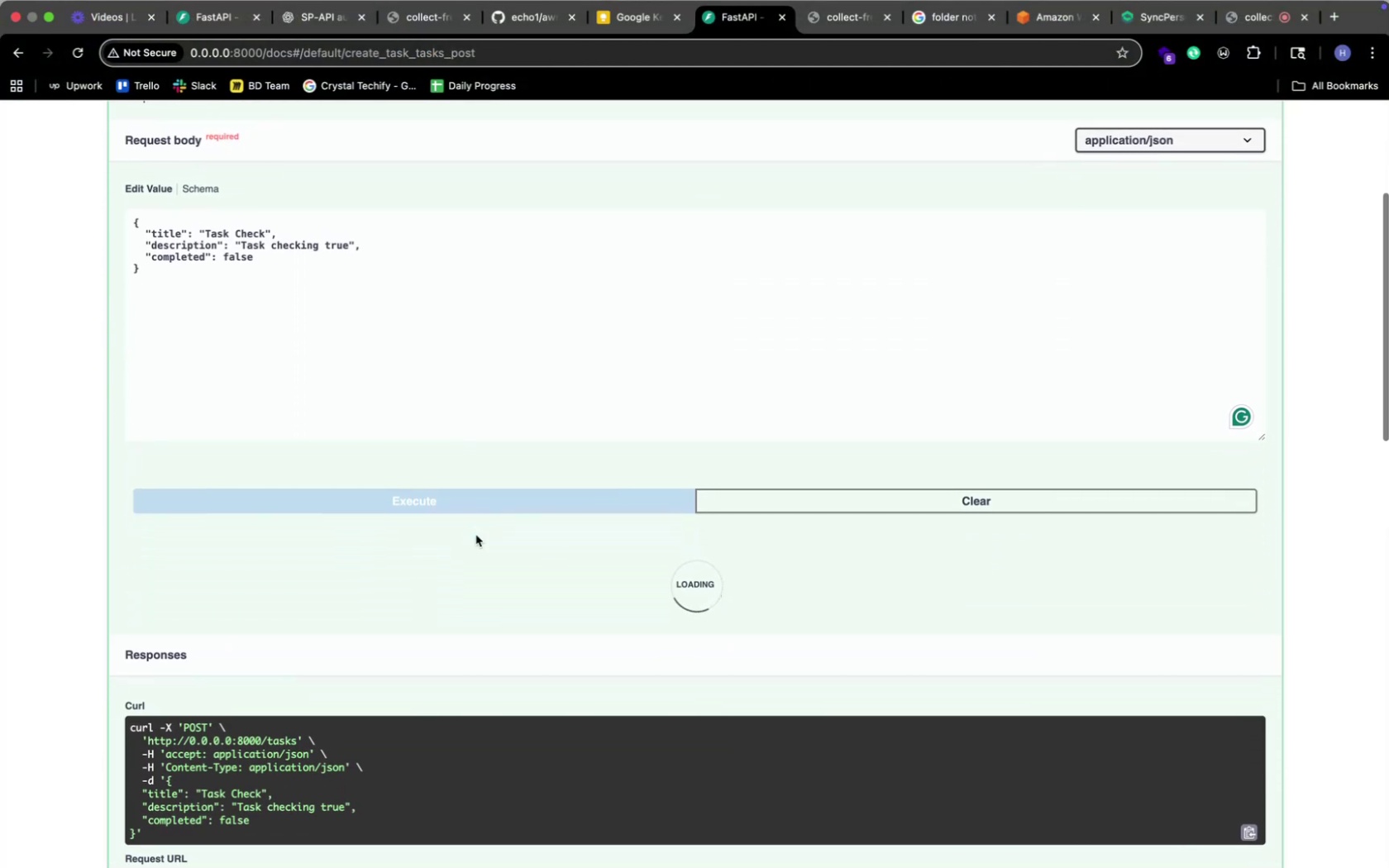 
key(Meta+CommandLeft)
 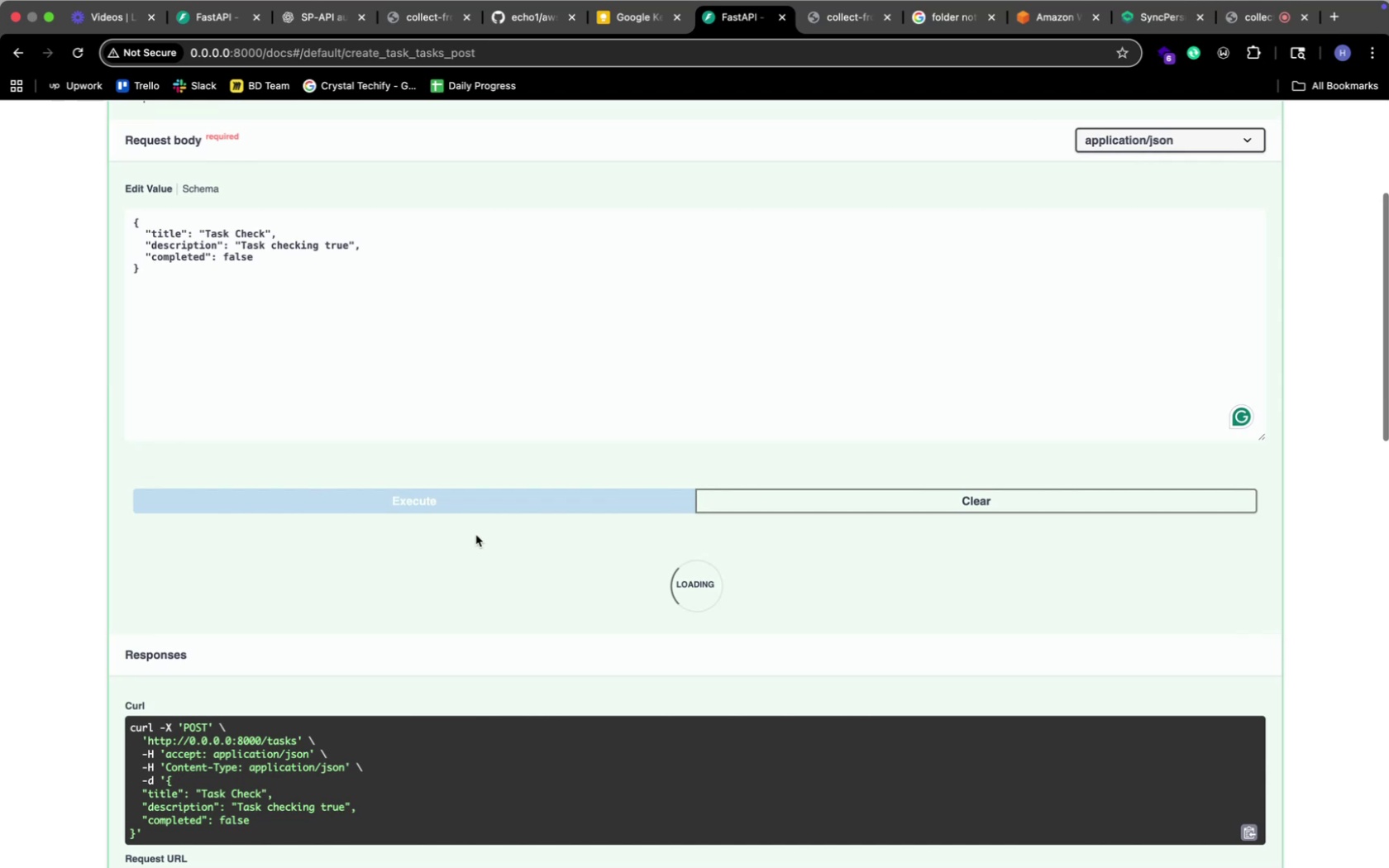 
key(Meta+Tab)
 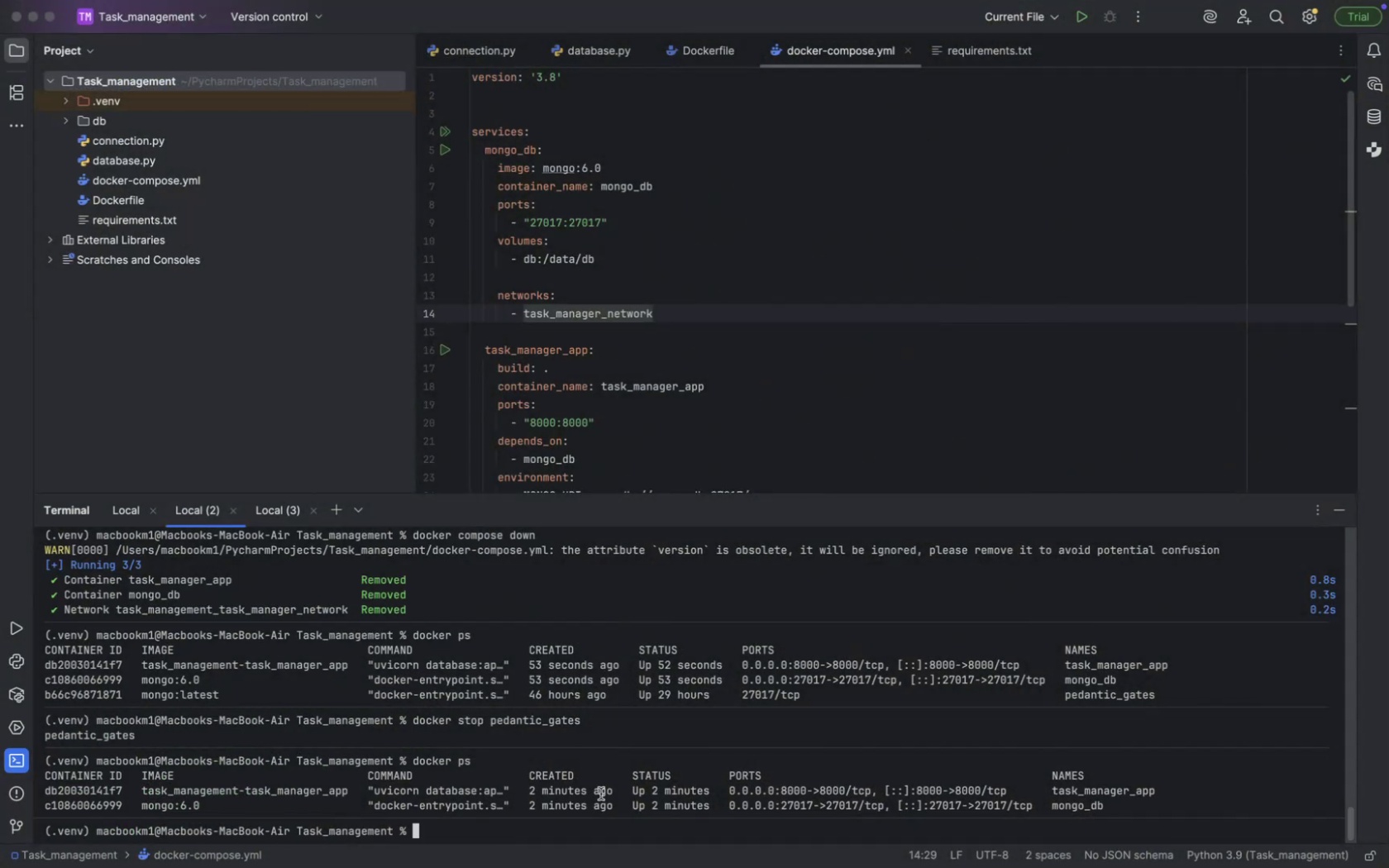 
key(Meta+CommandLeft)
 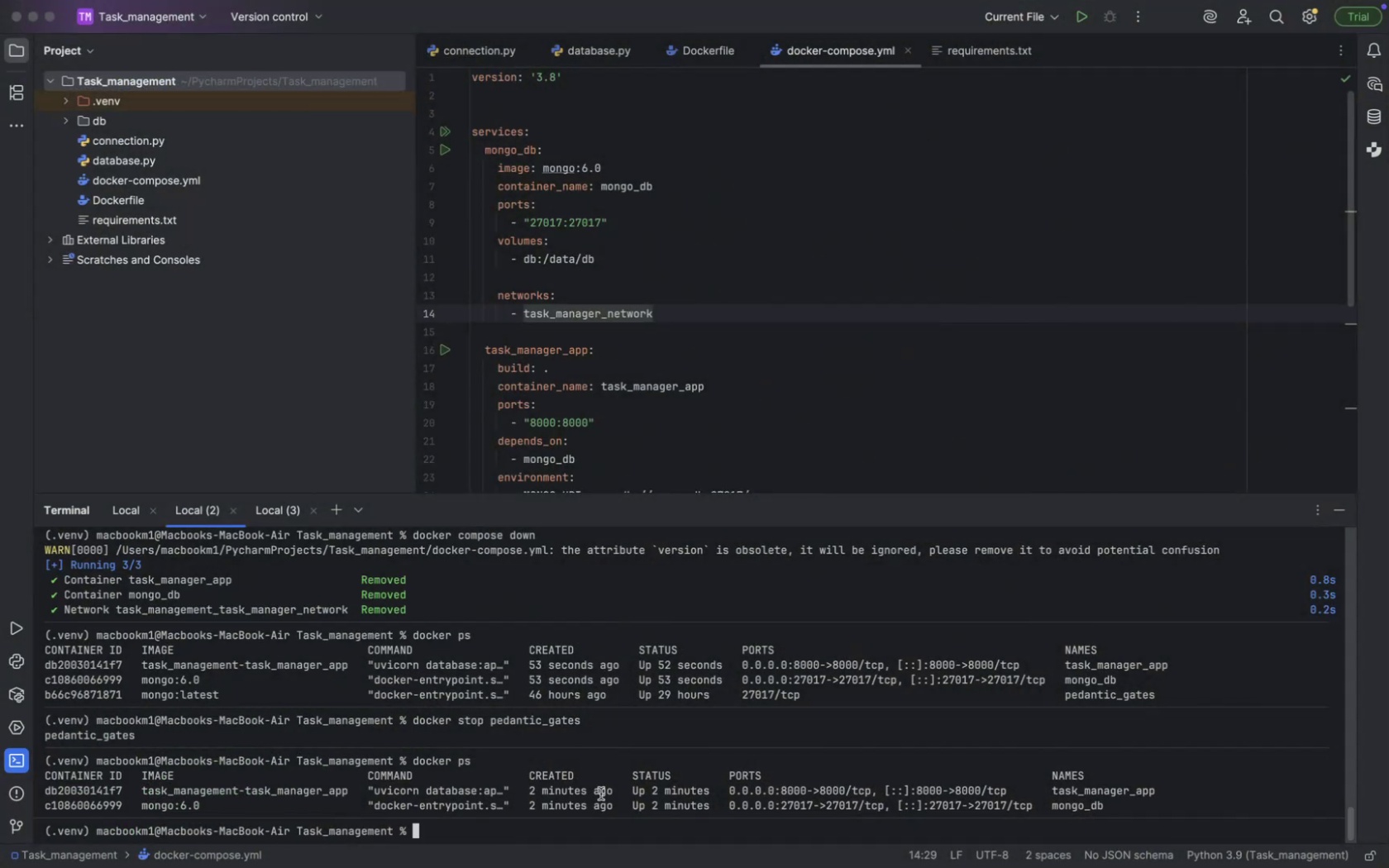 
key(Meta+Tab)
 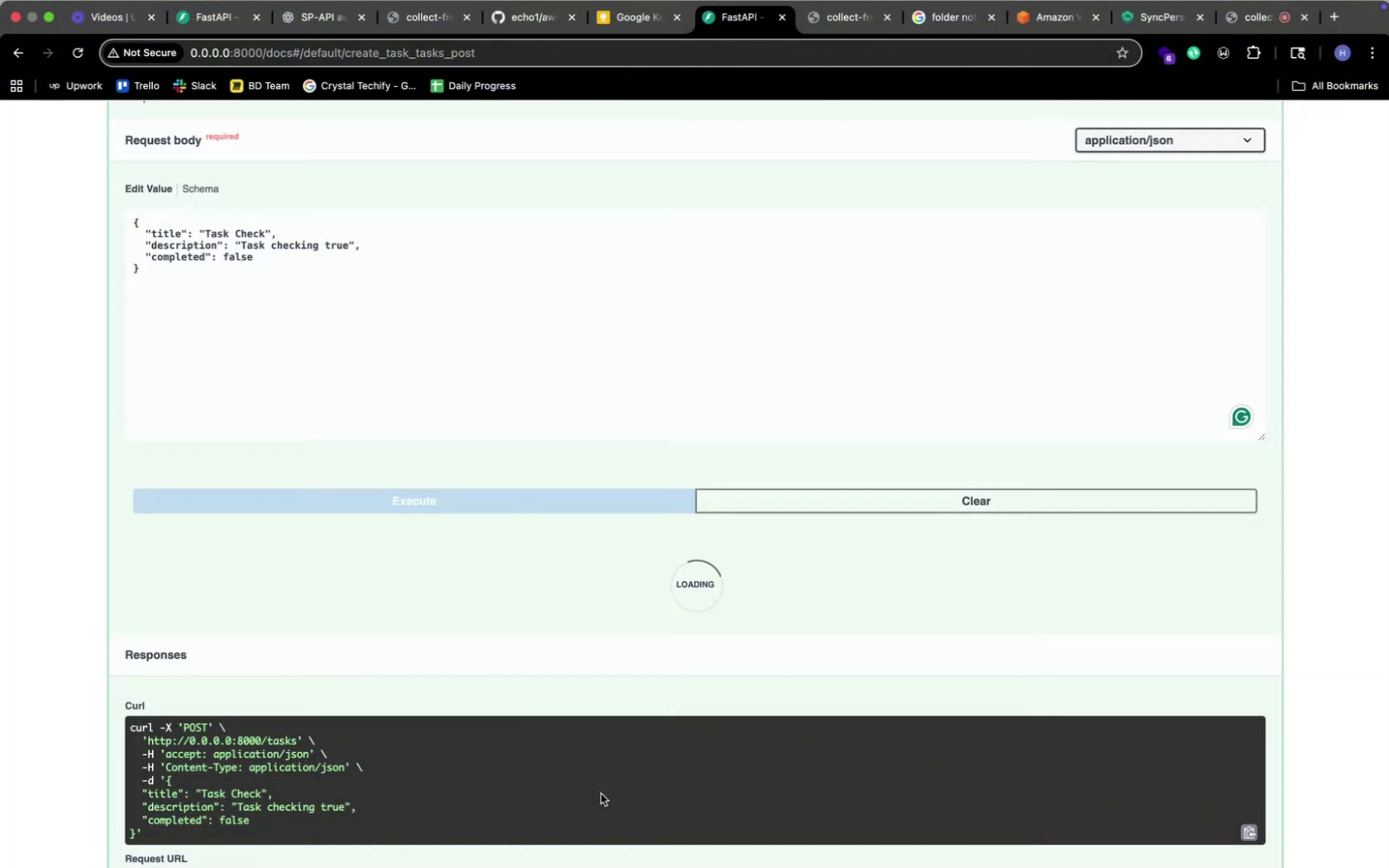 
key(Meta+CommandLeft)
 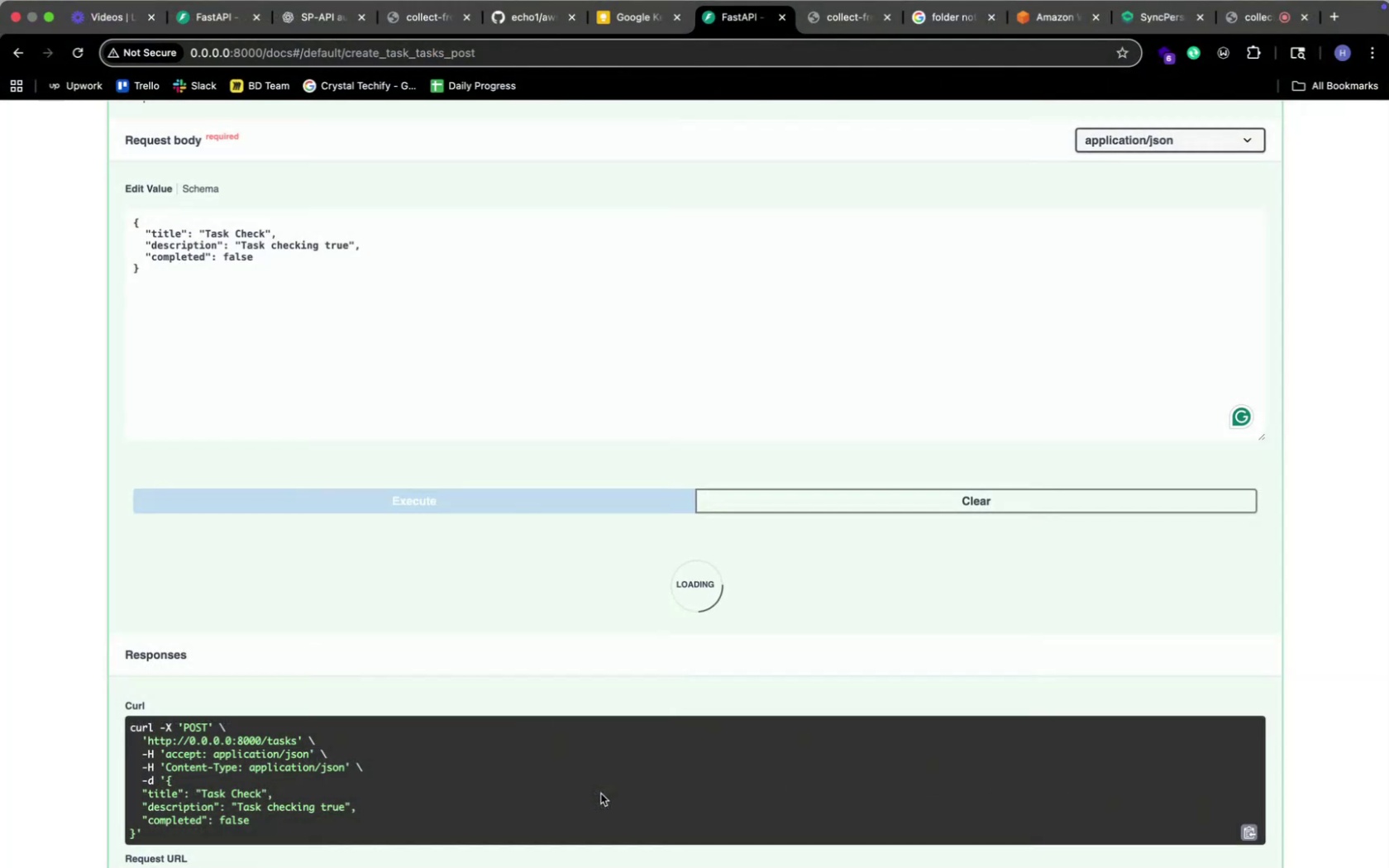 
key(Meta+Tab)
 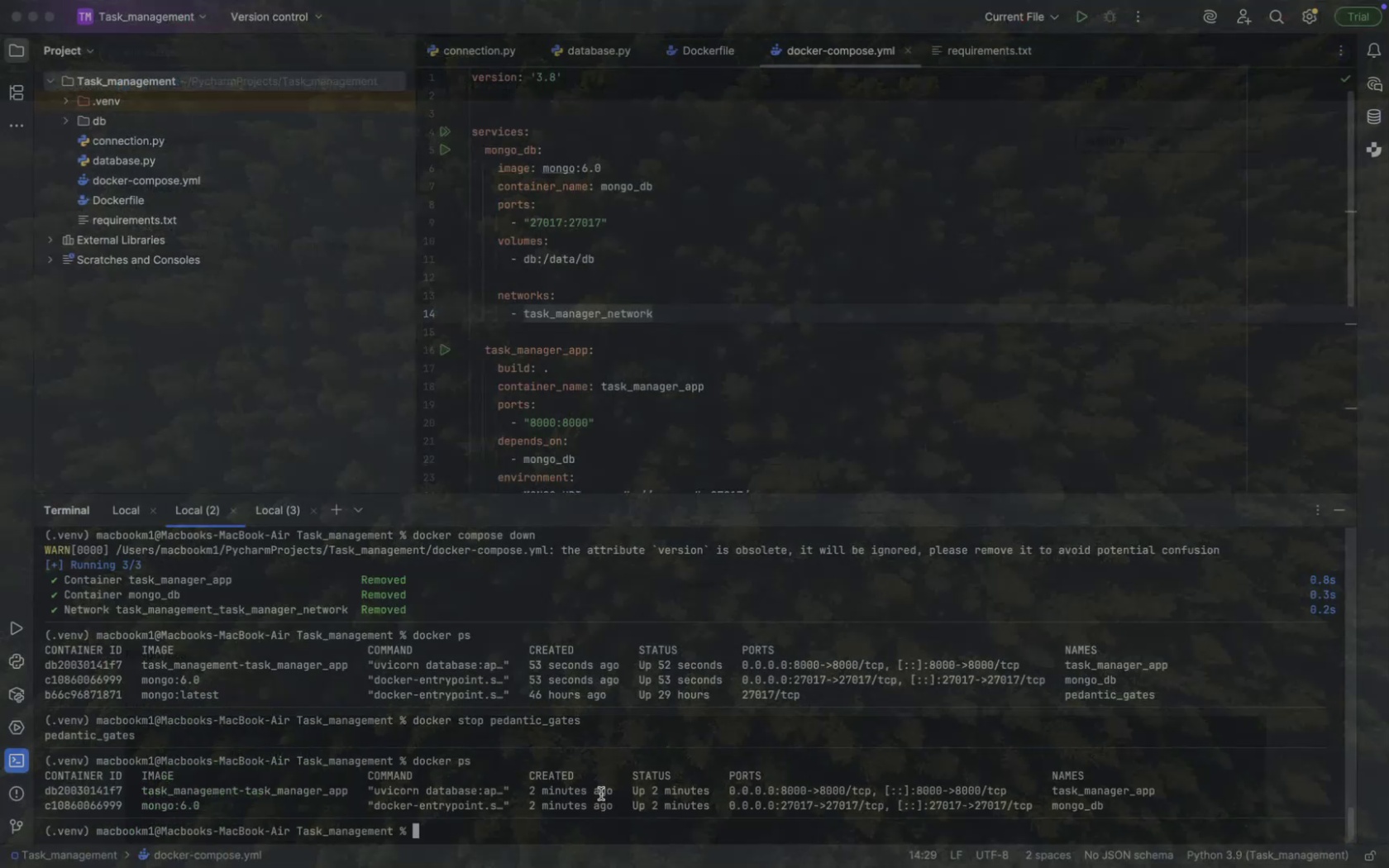 
key(Meta+CommandLeft)
 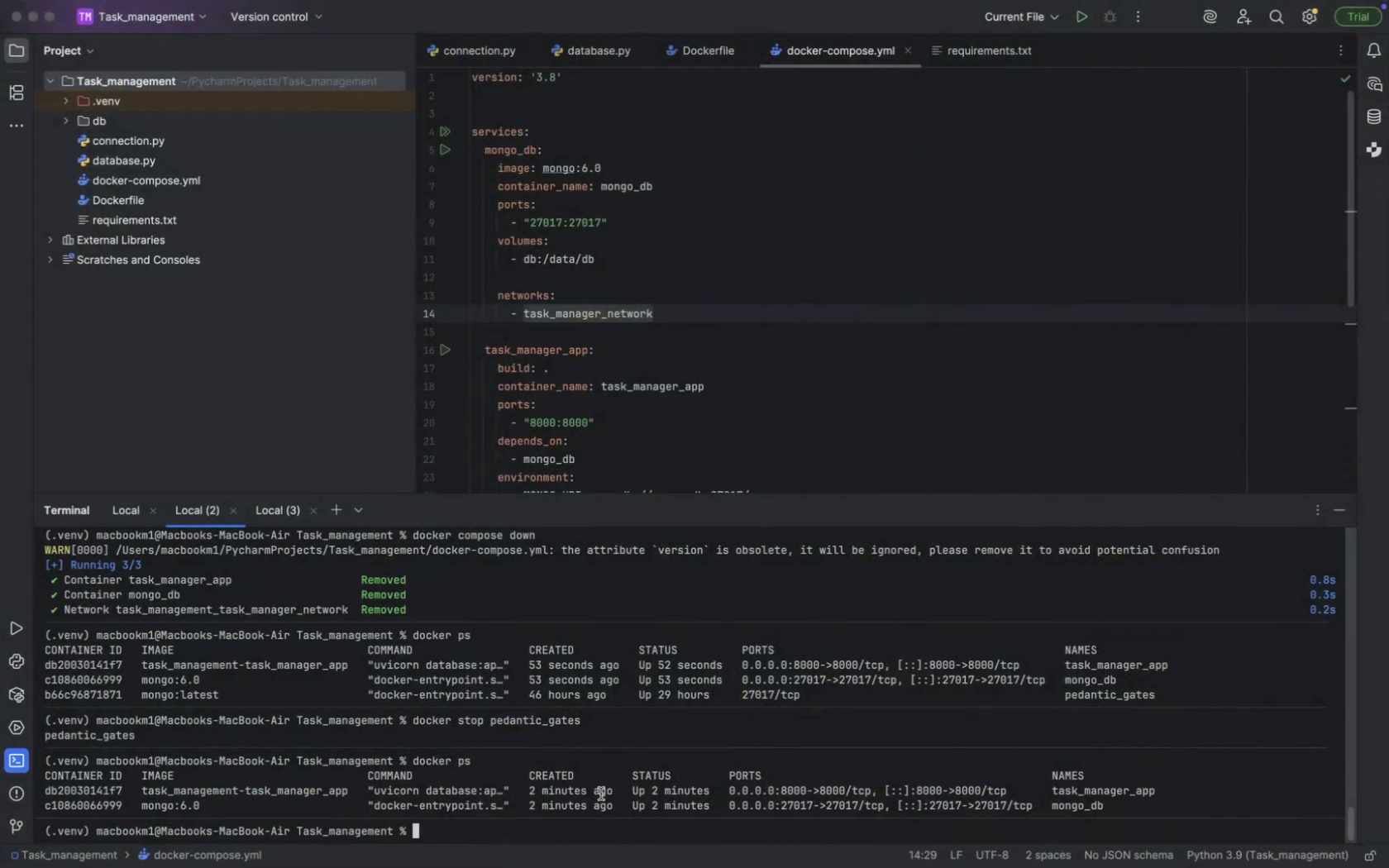 
key(Meta+Tab)
 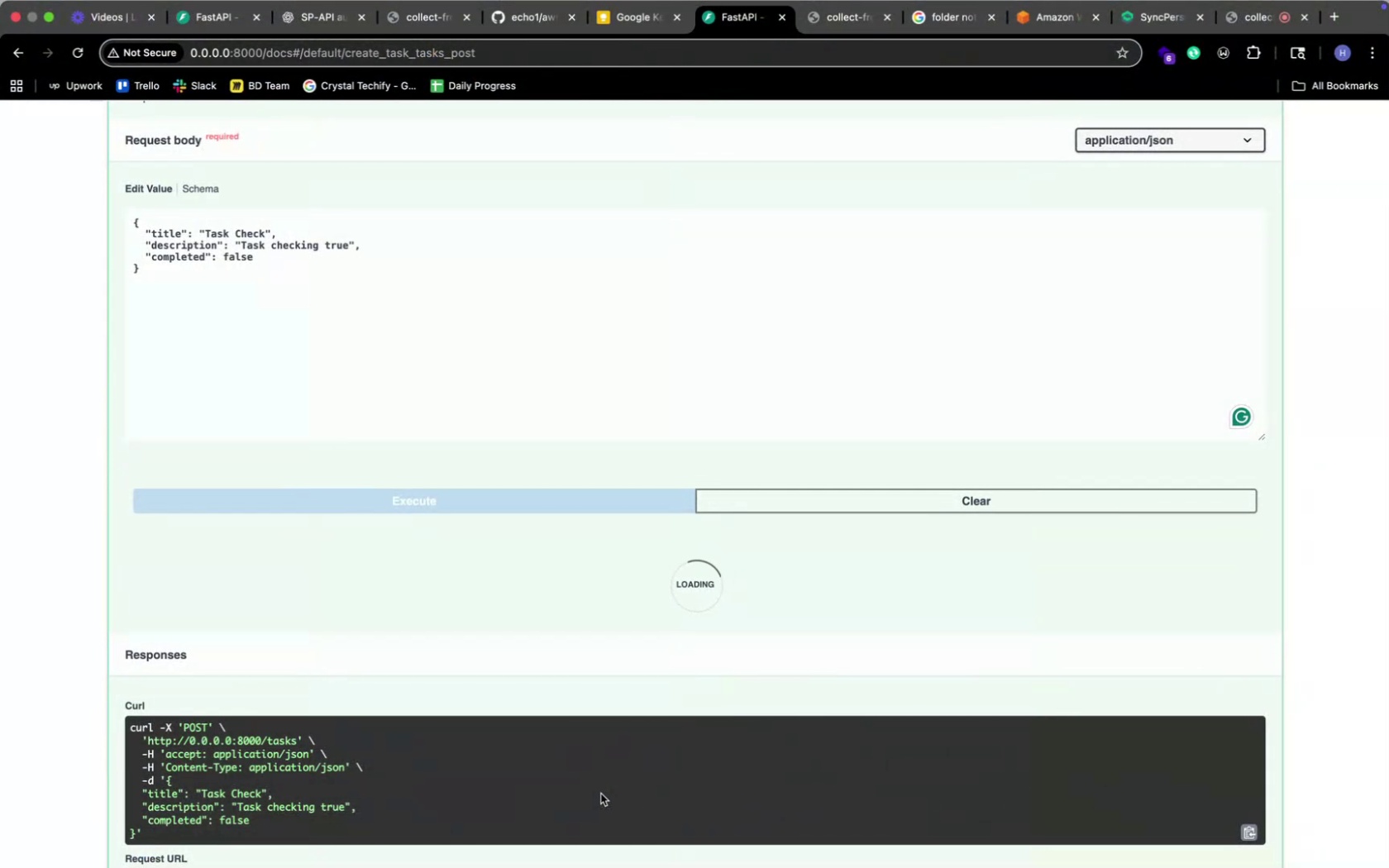 
key(Meta+CommandLeft)
 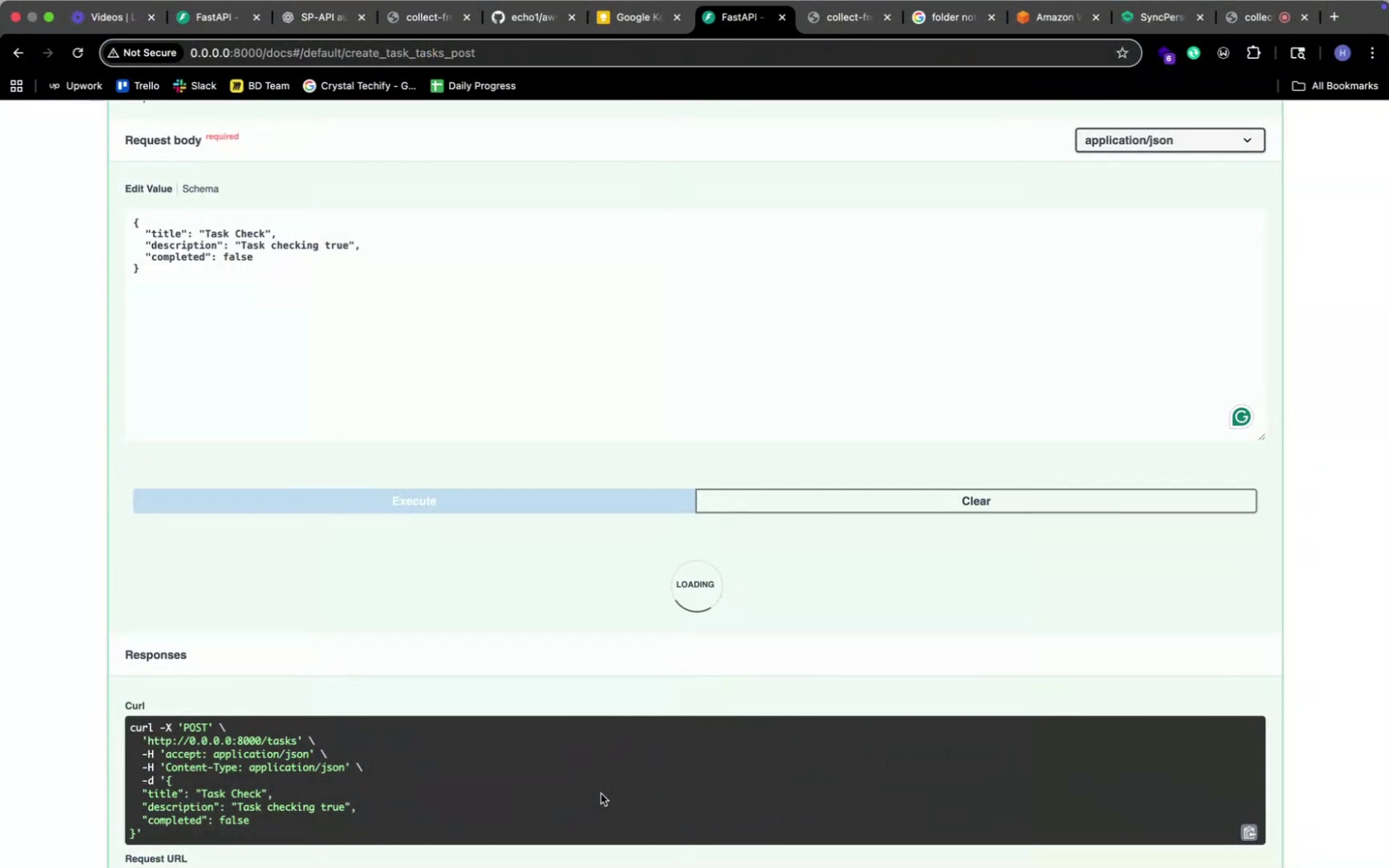 
key(Meta+Tab)
 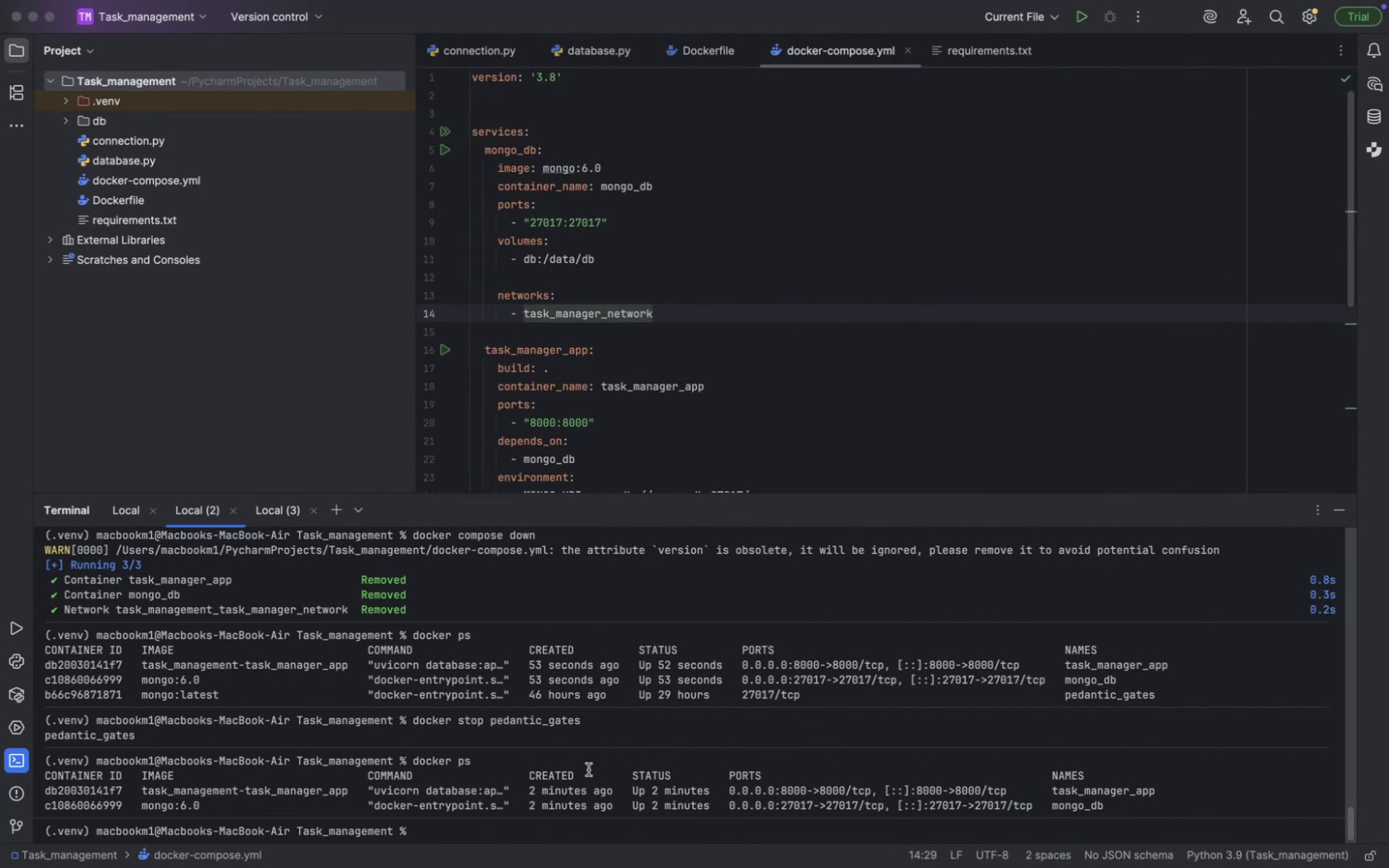 
wait(7.95)
 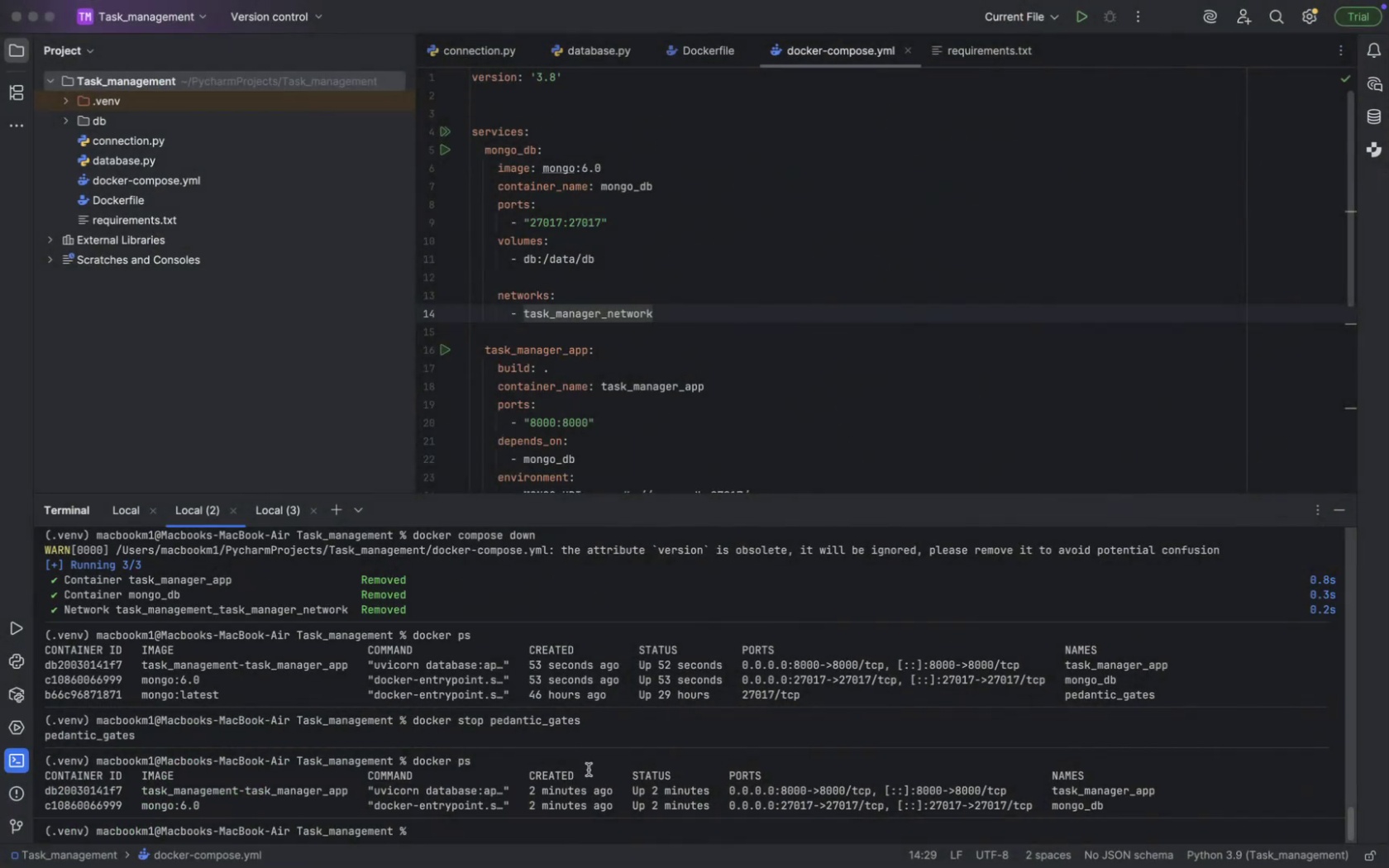 
key(Meta+CommandLeft)
 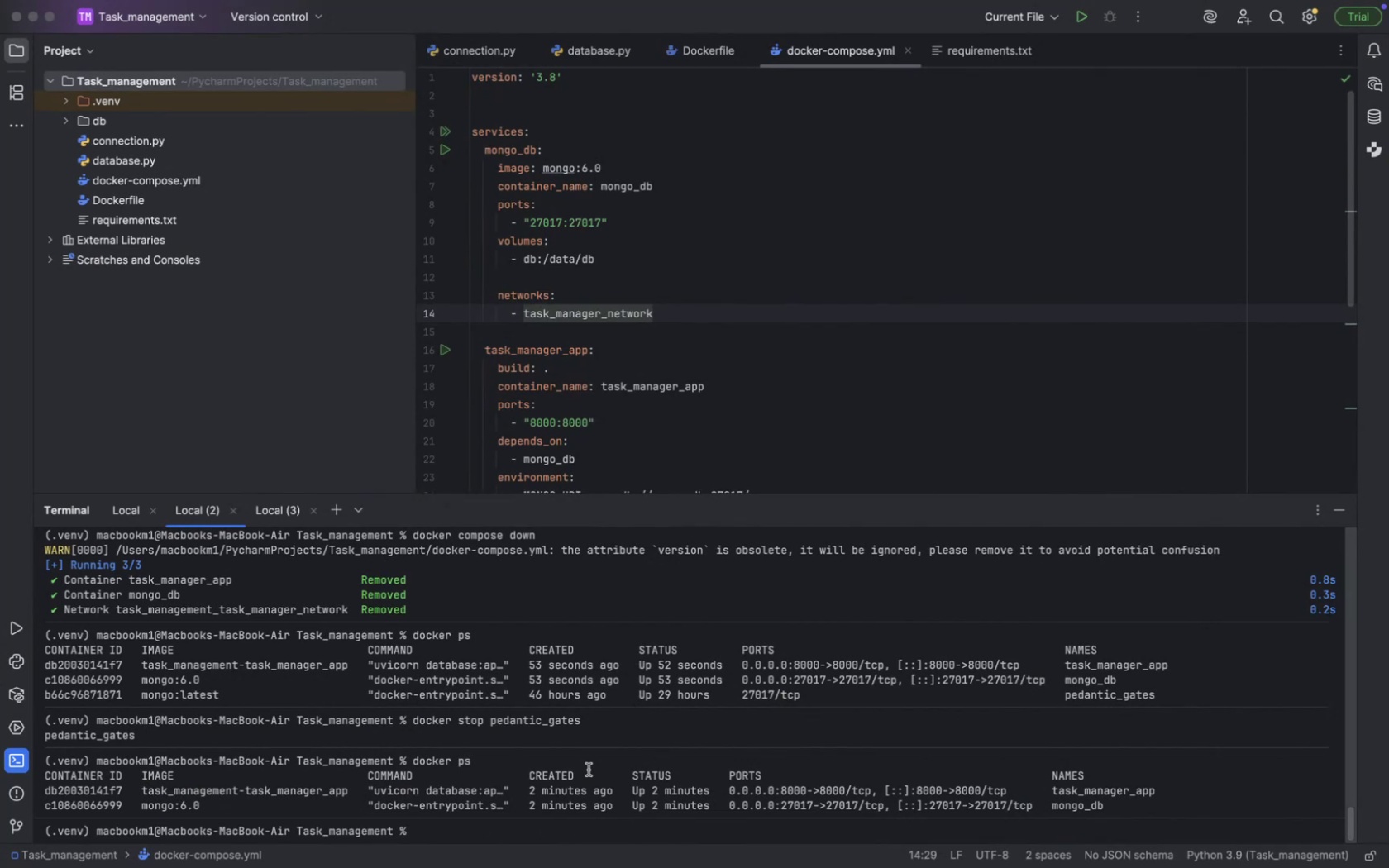 
key(Meta+Tab)
 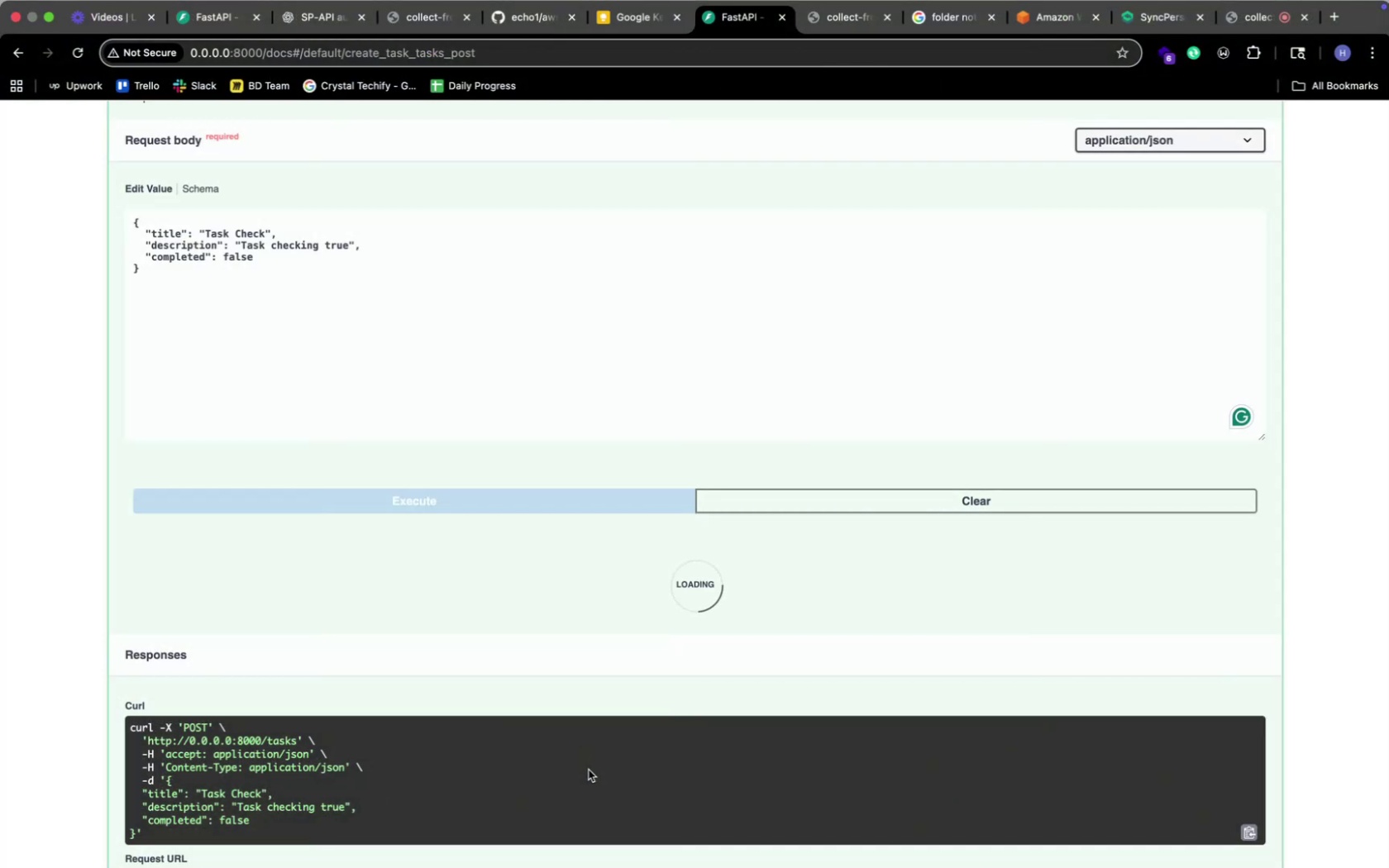 
key(Meta+CommandLeft)
 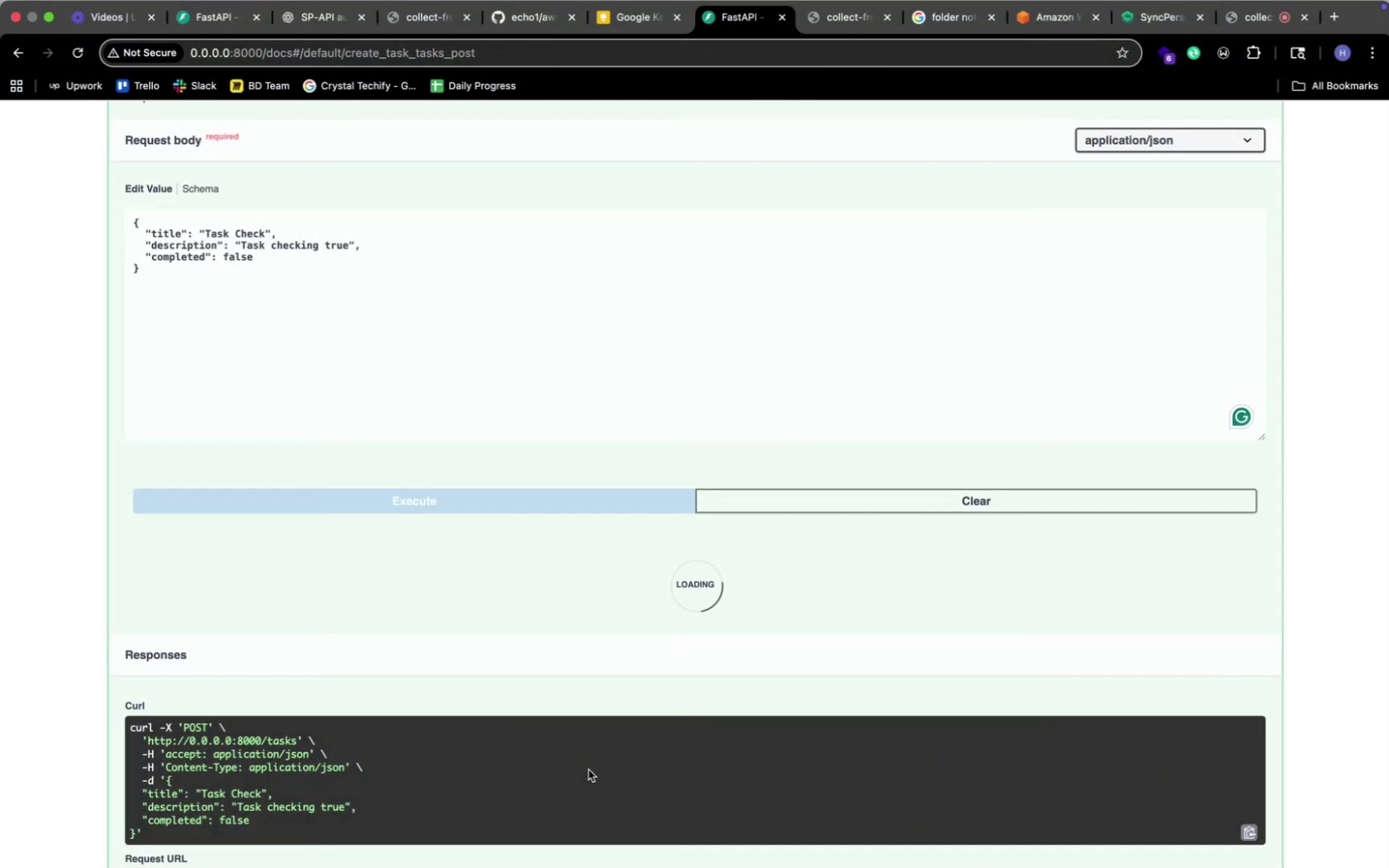 
key(Meta+Tab)
 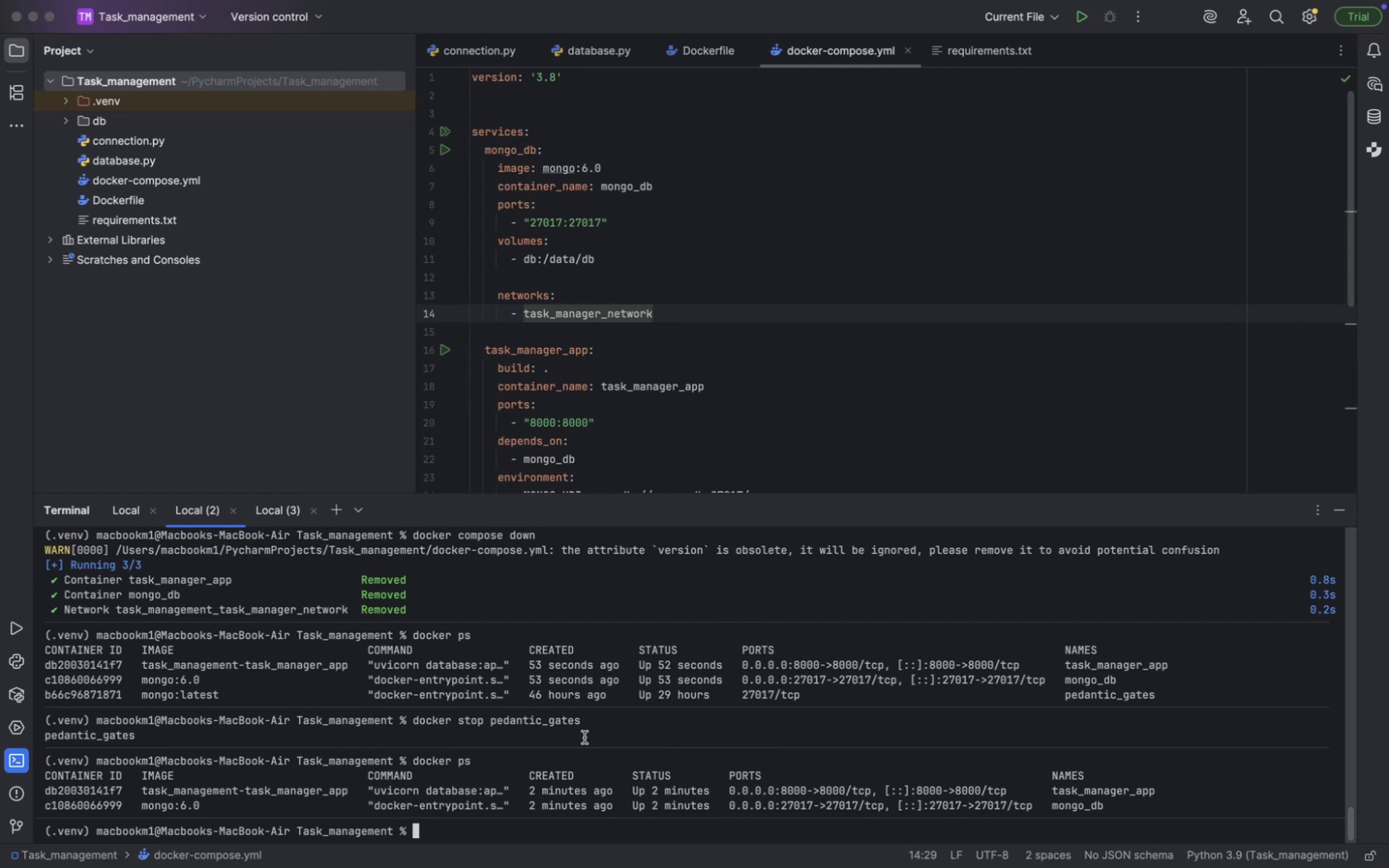 
wait(5.98)
 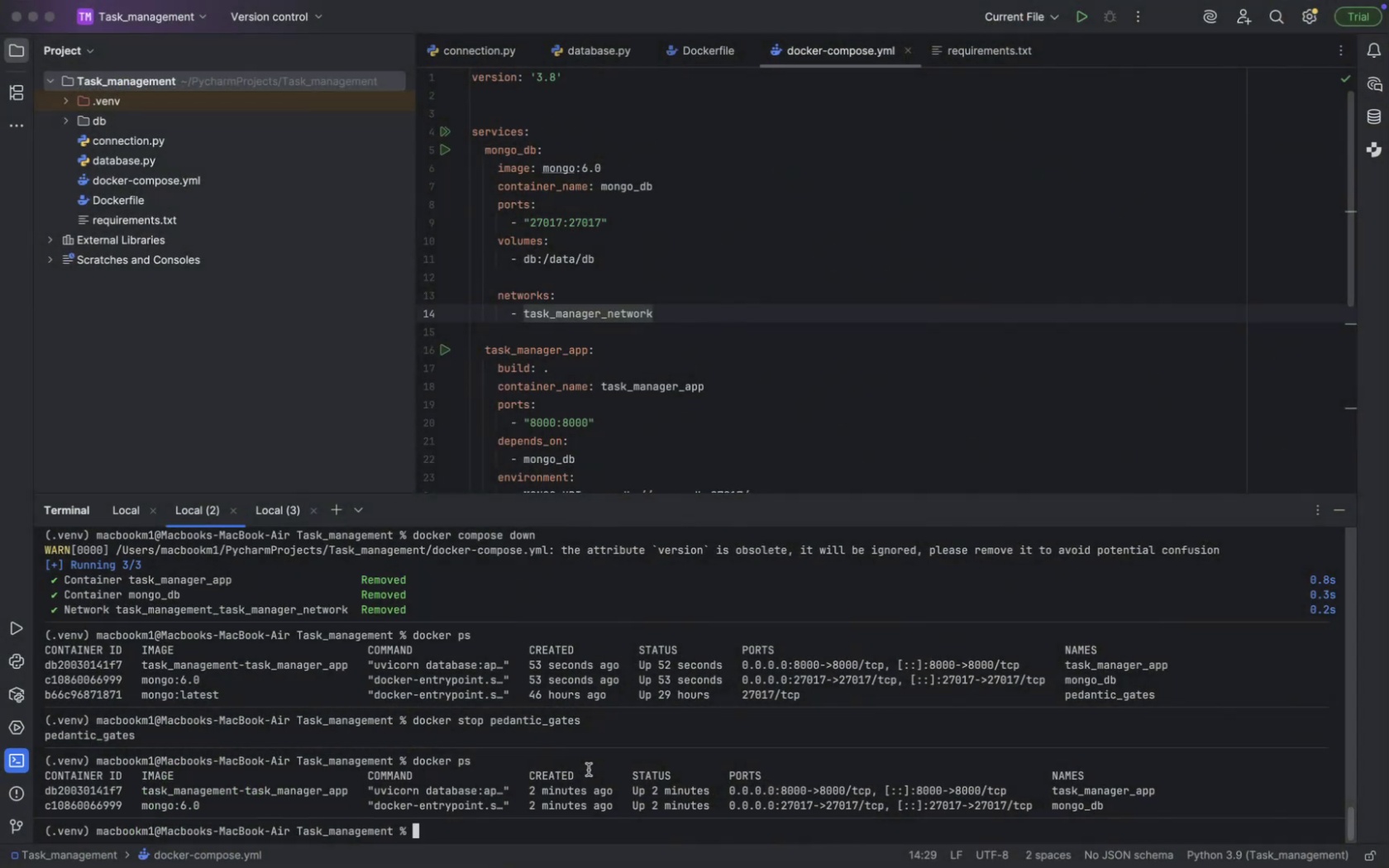 
left_click([112, 498])
 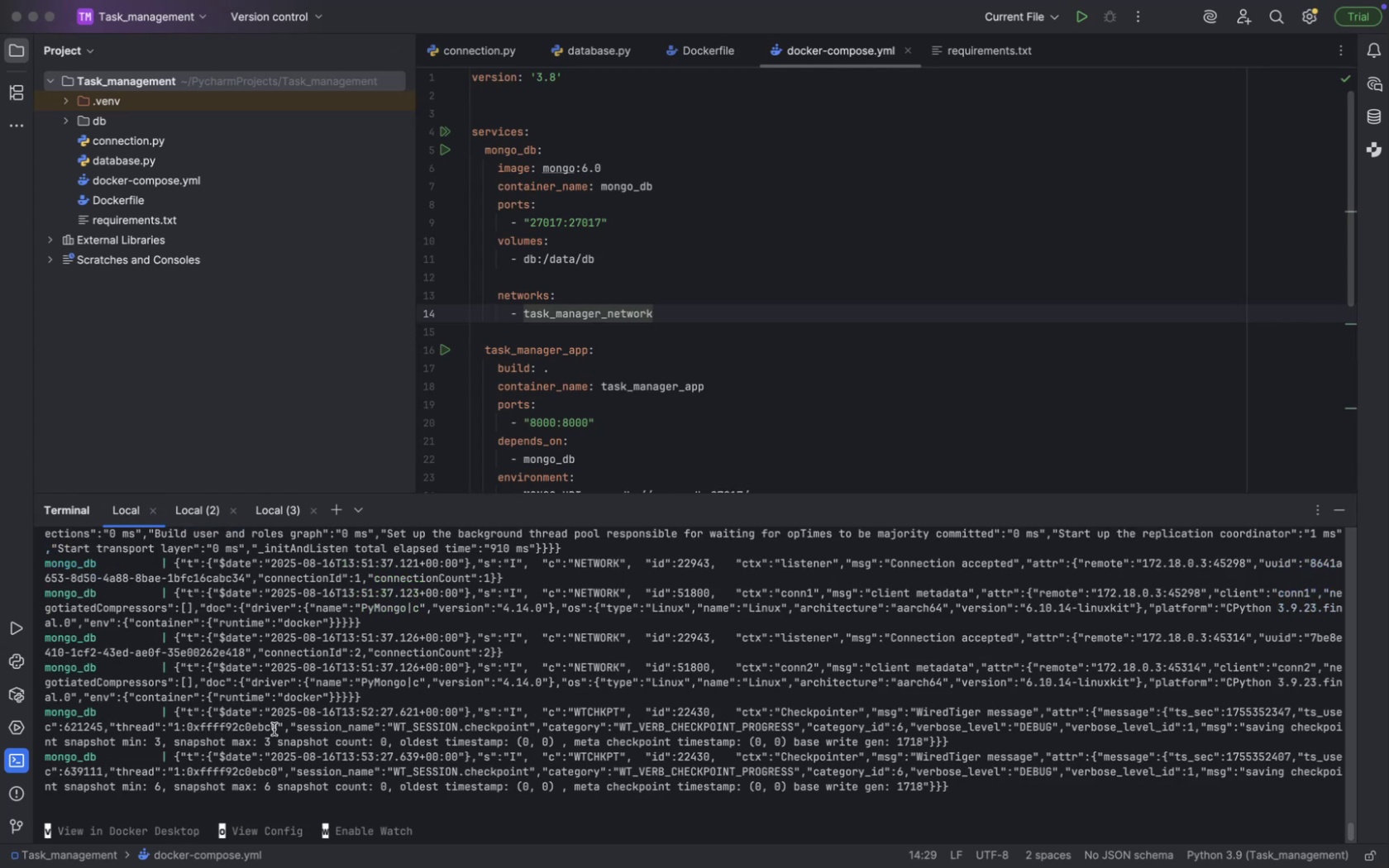 
scroll: coordinate [274, 729], scroll_direction: down, amount: 115.0
 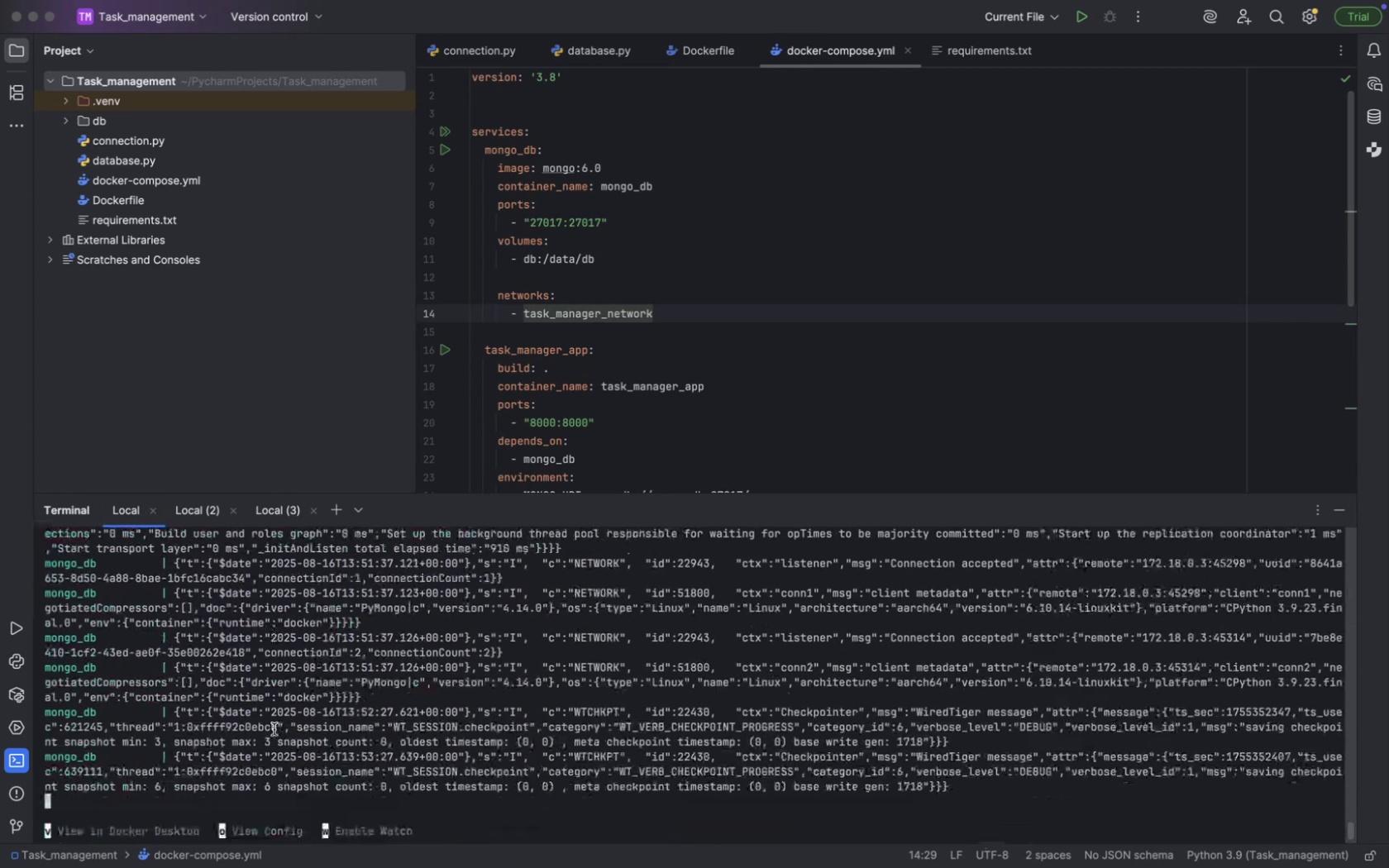 
key(Meta+CommandLeft)
 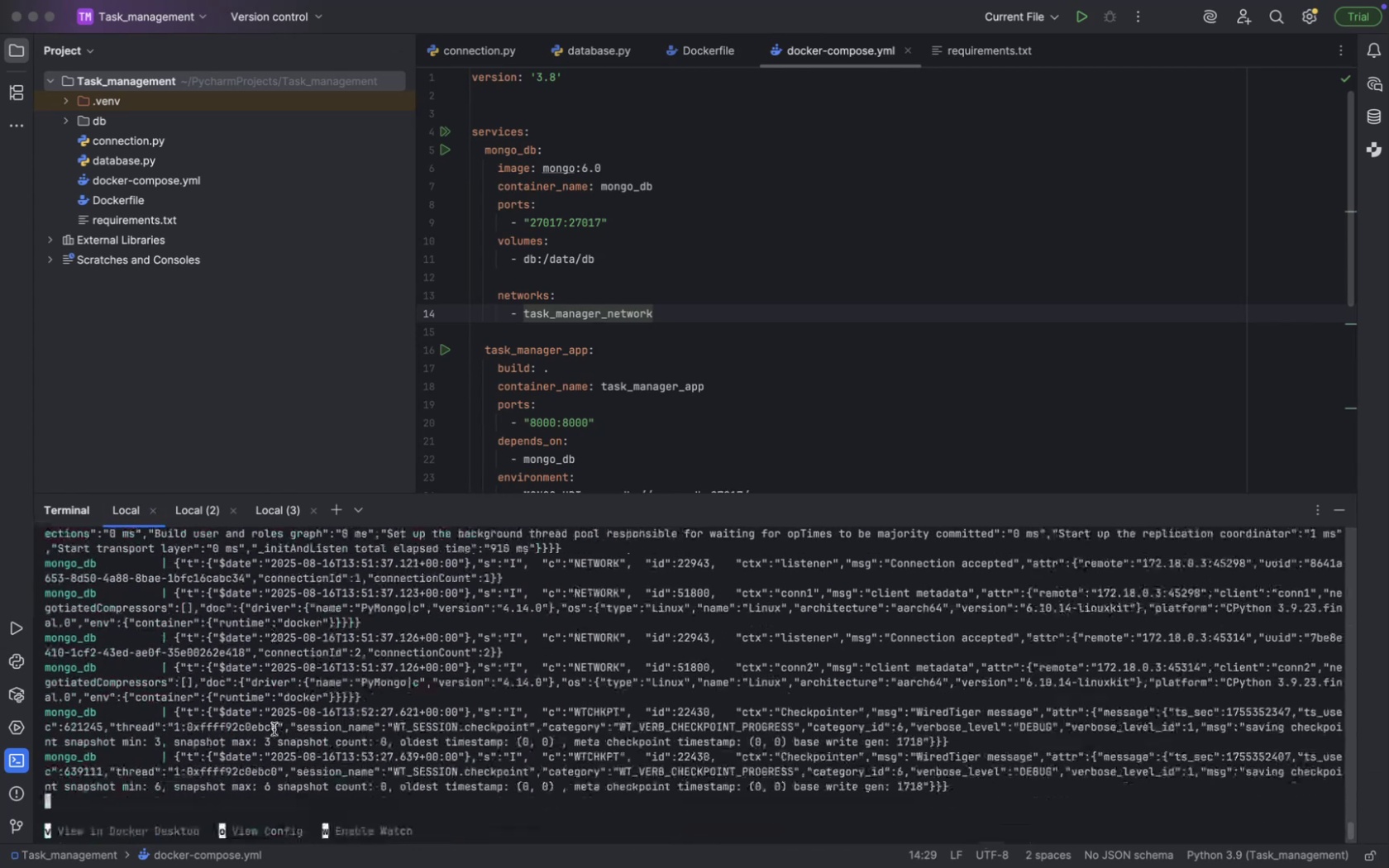 
key(Meta+Tab)
 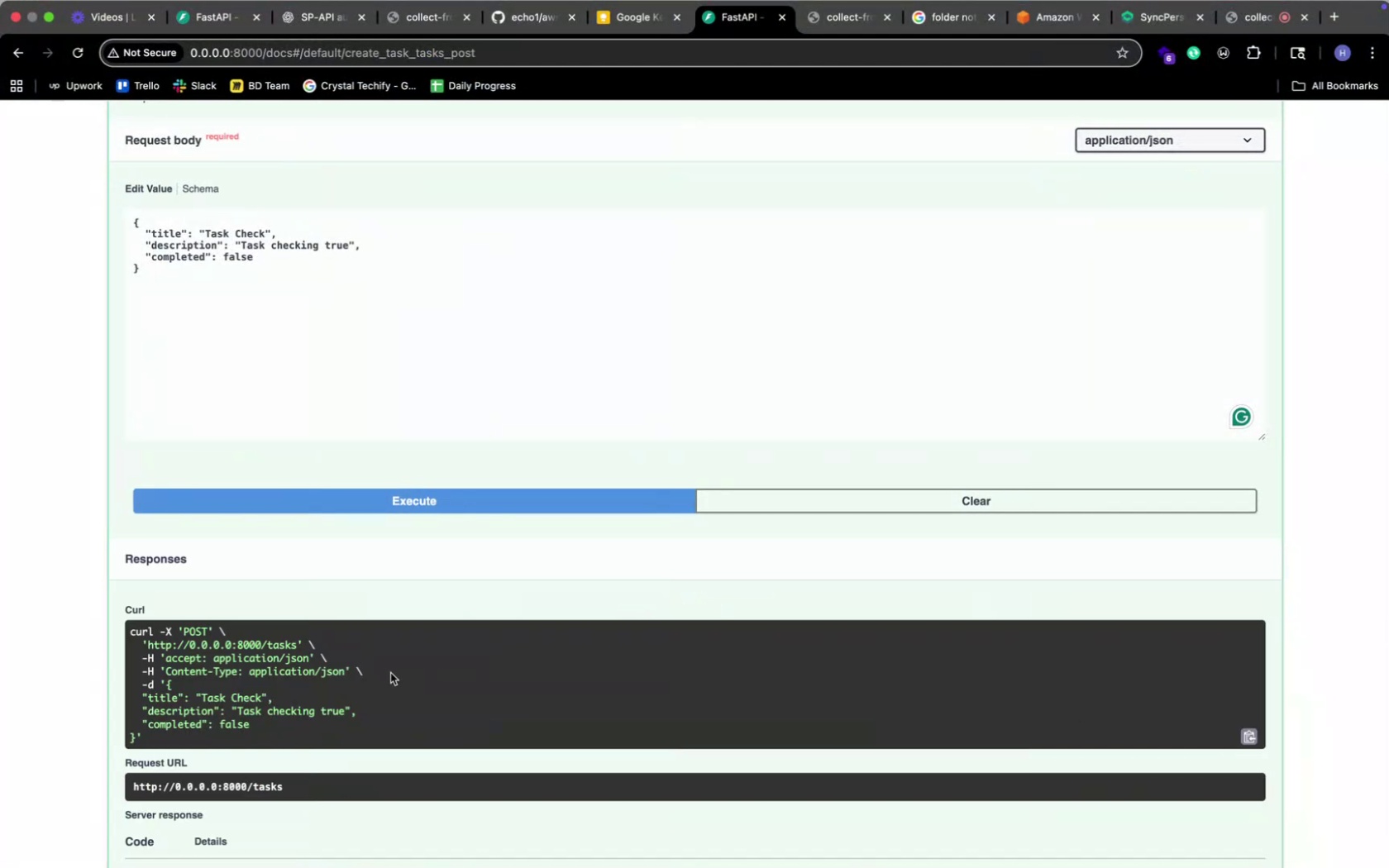 
scroll: coordinate [310, 564], scroll_direction: down, amount: 40.0
 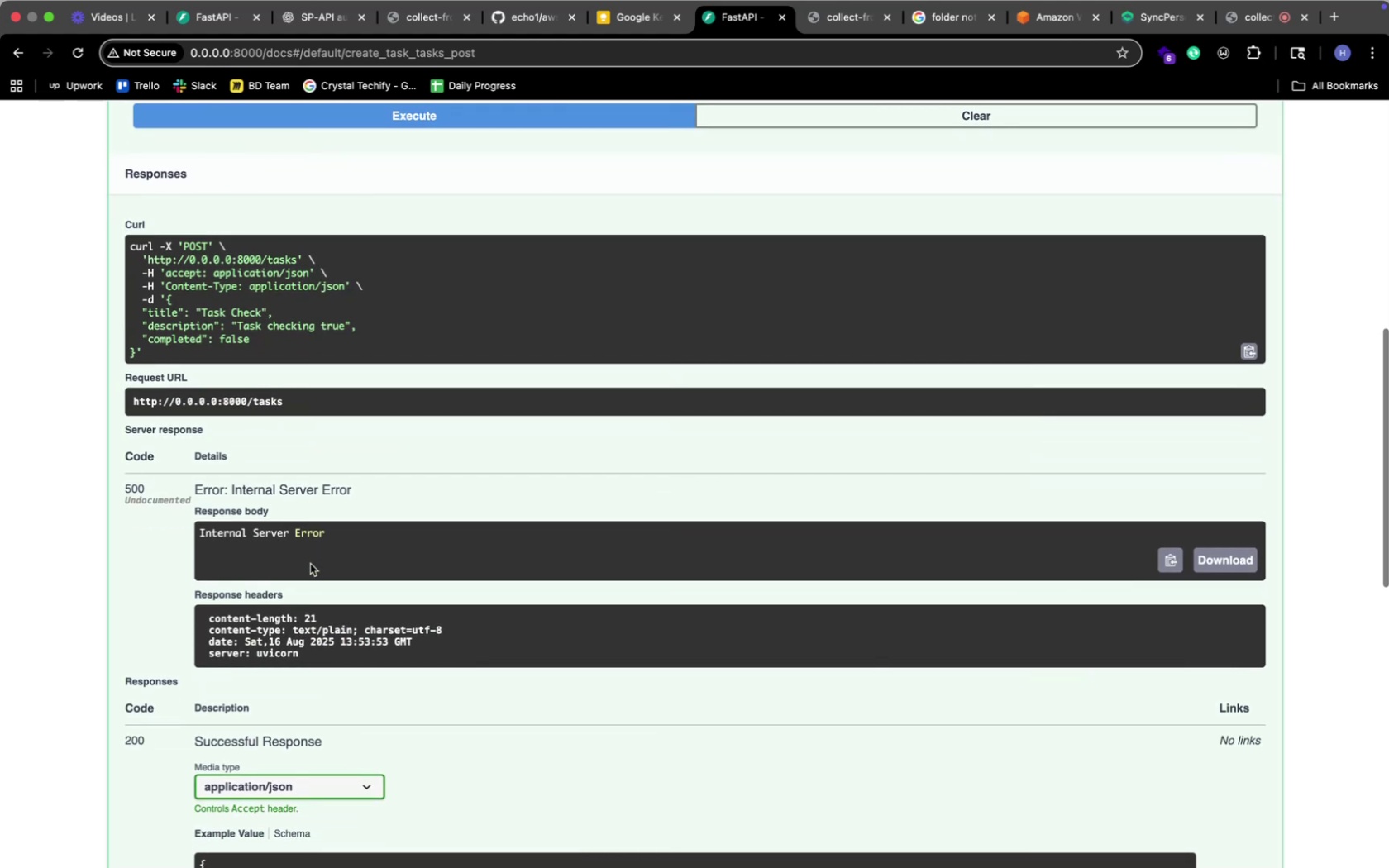 
key(Meta+CommandLeft)
 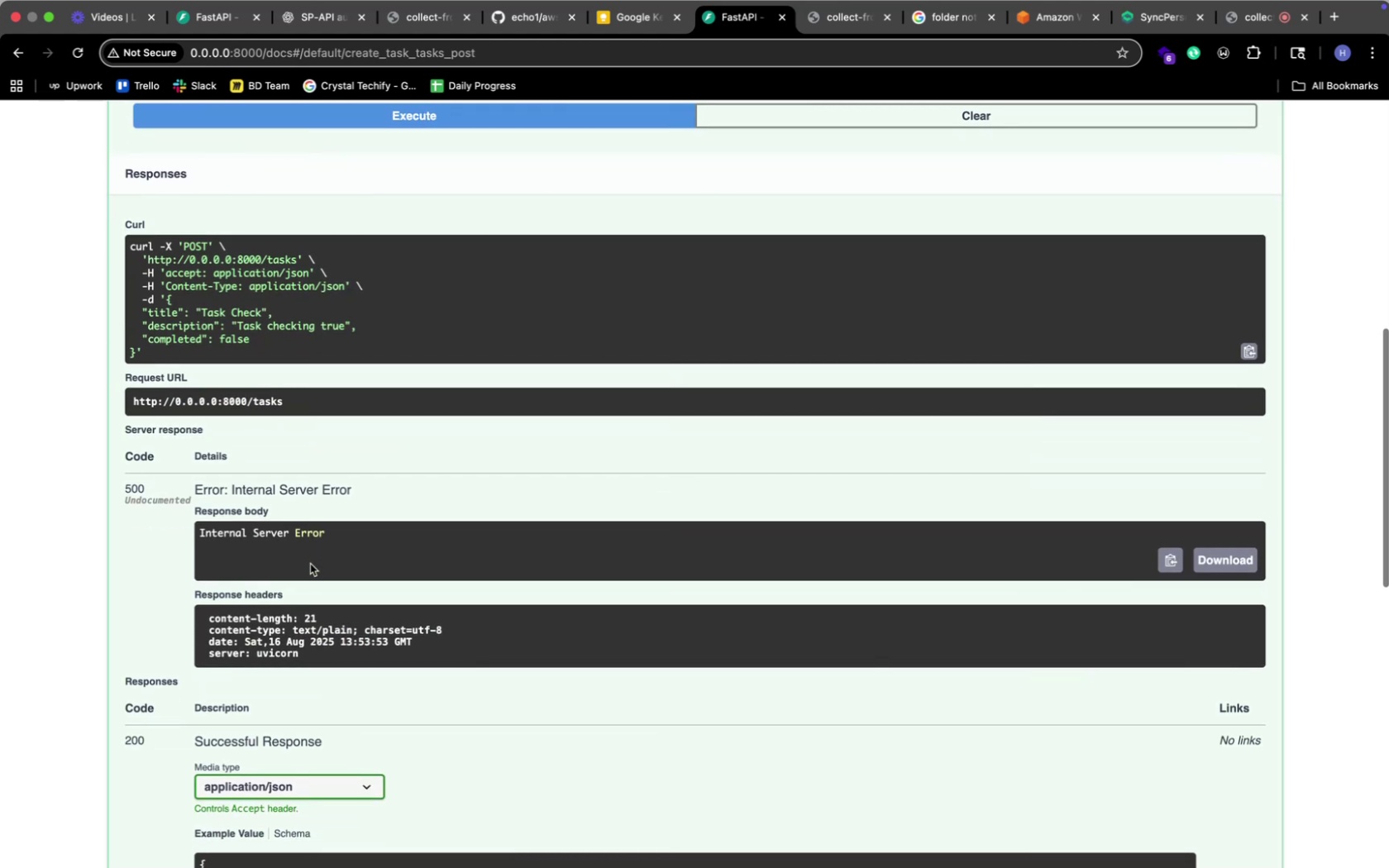 
key(Meta+Tab)
 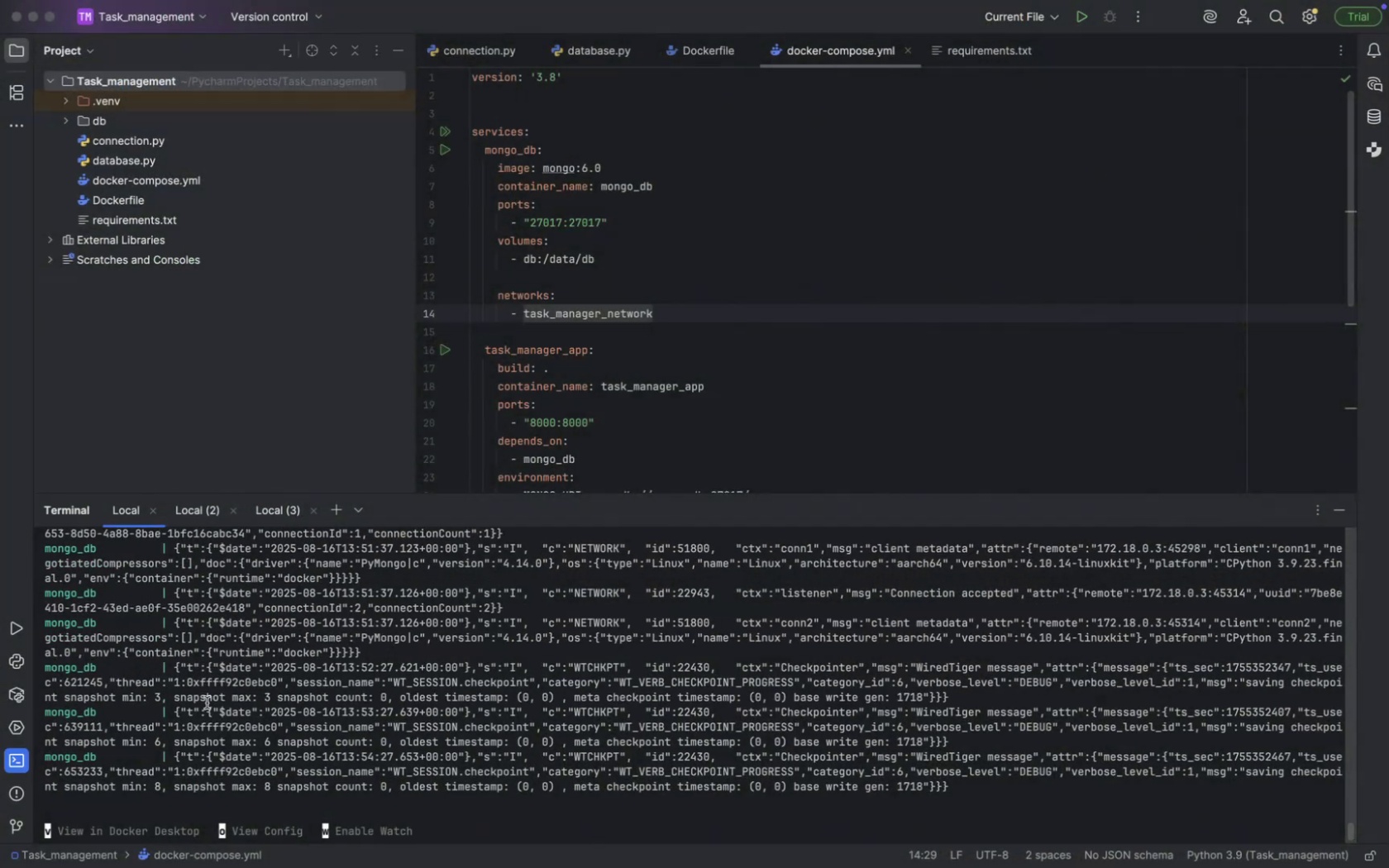 
scroll: coordinate [207, 703], scroll_direction: up, amount: 126.0
 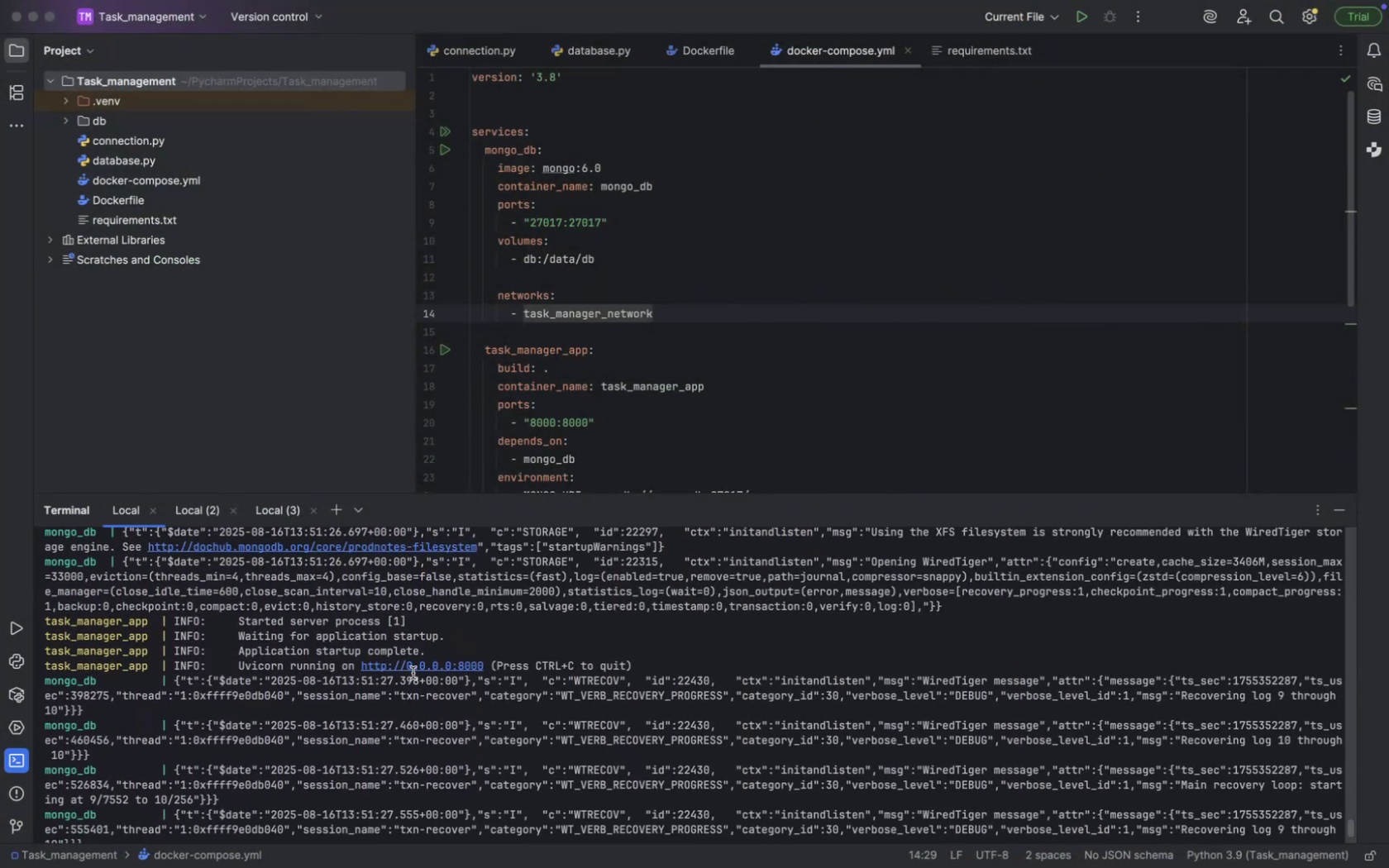 
left_click([413, 673])
 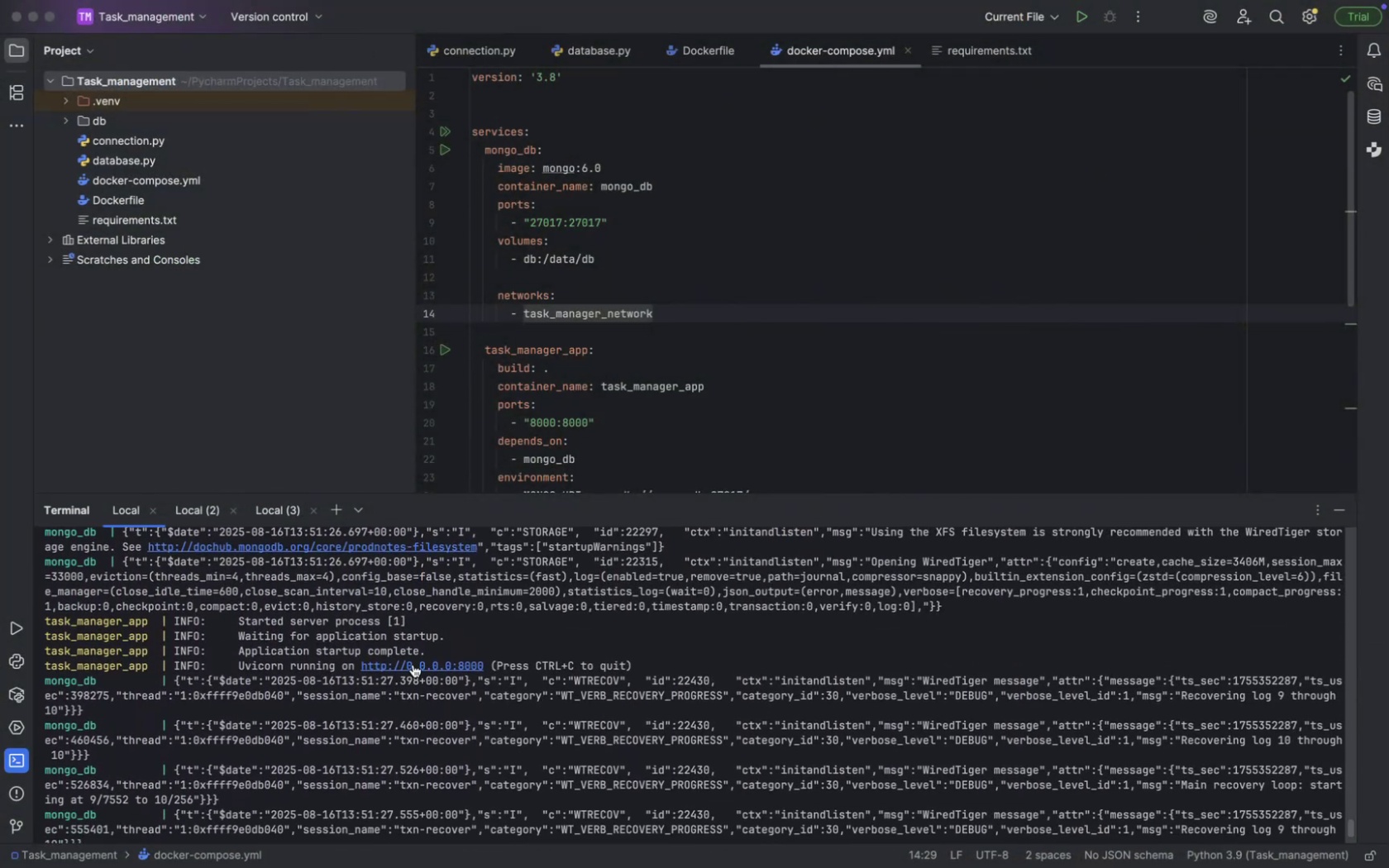 
left_click([413, 665])
 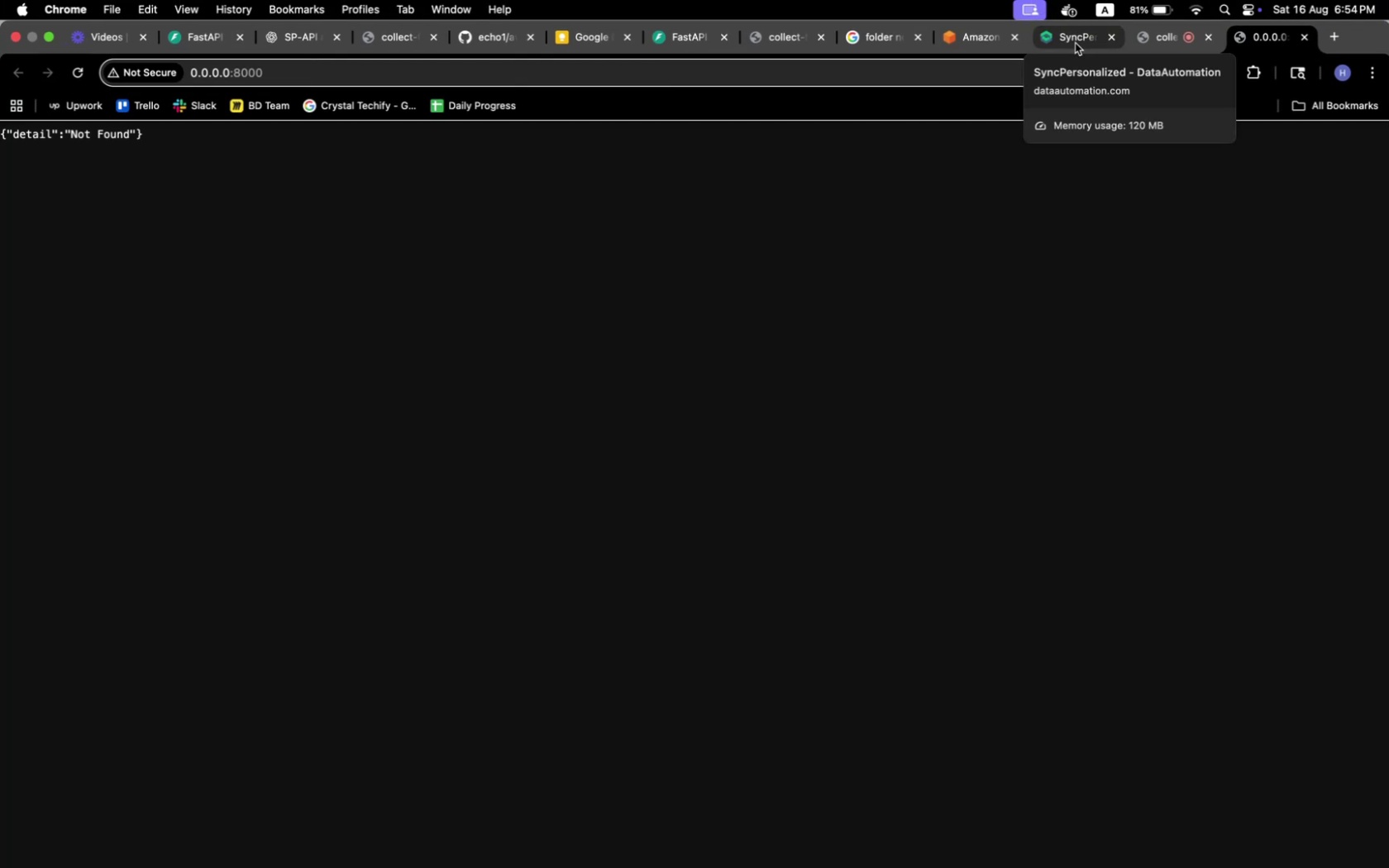 
mouse_move([690, 44])
 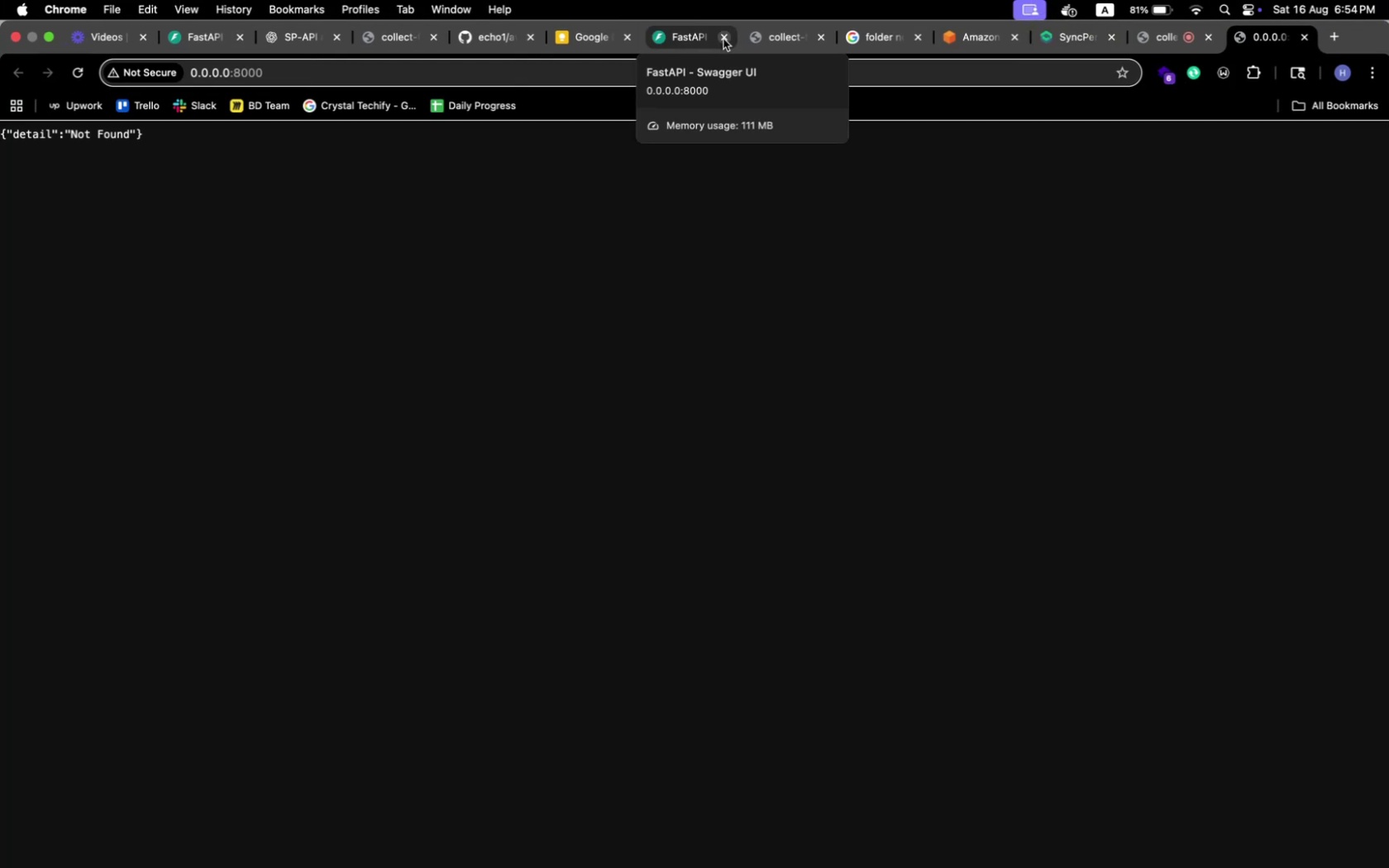 
left_click([723, 39])
 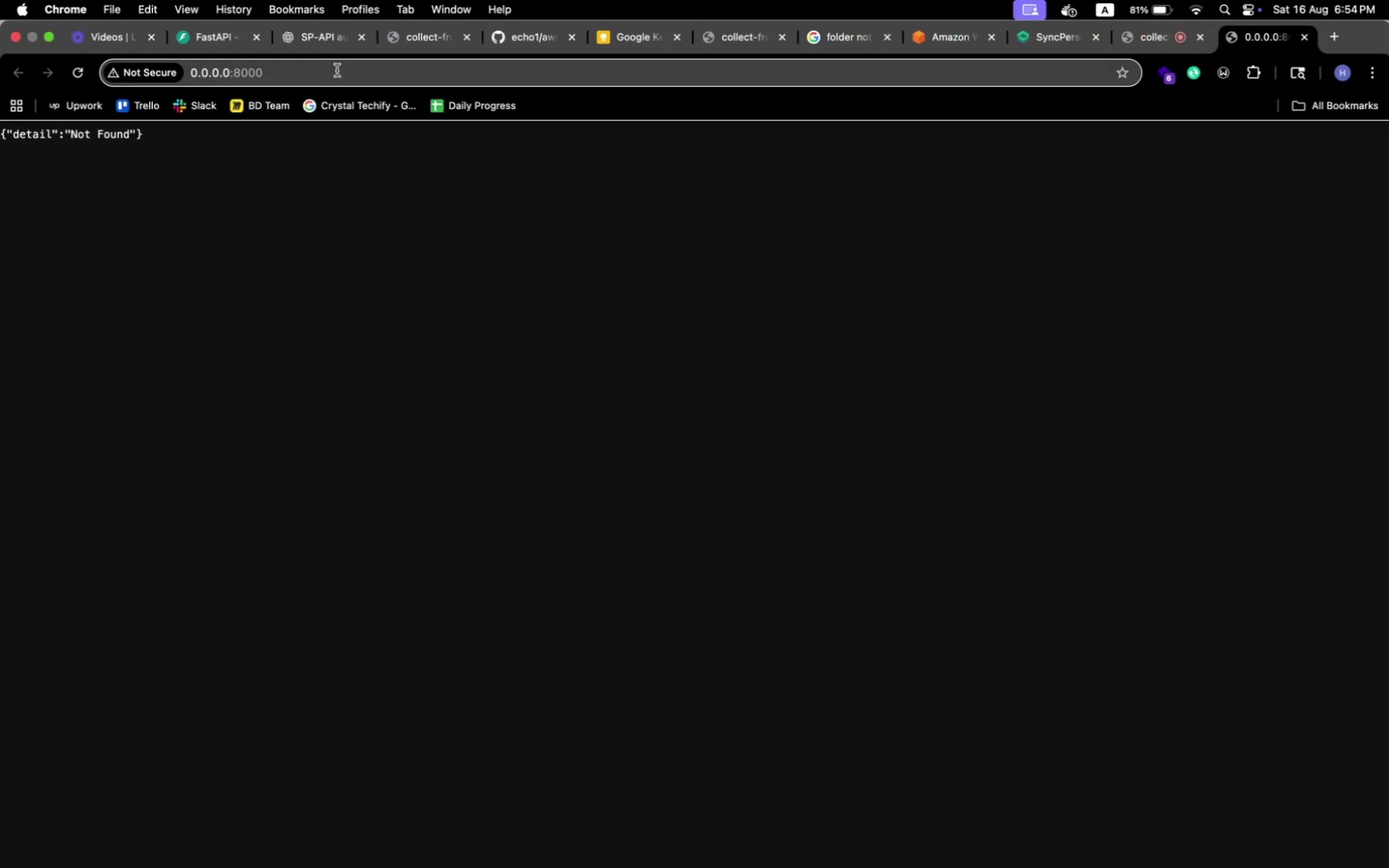 
left_click([340, 76])
 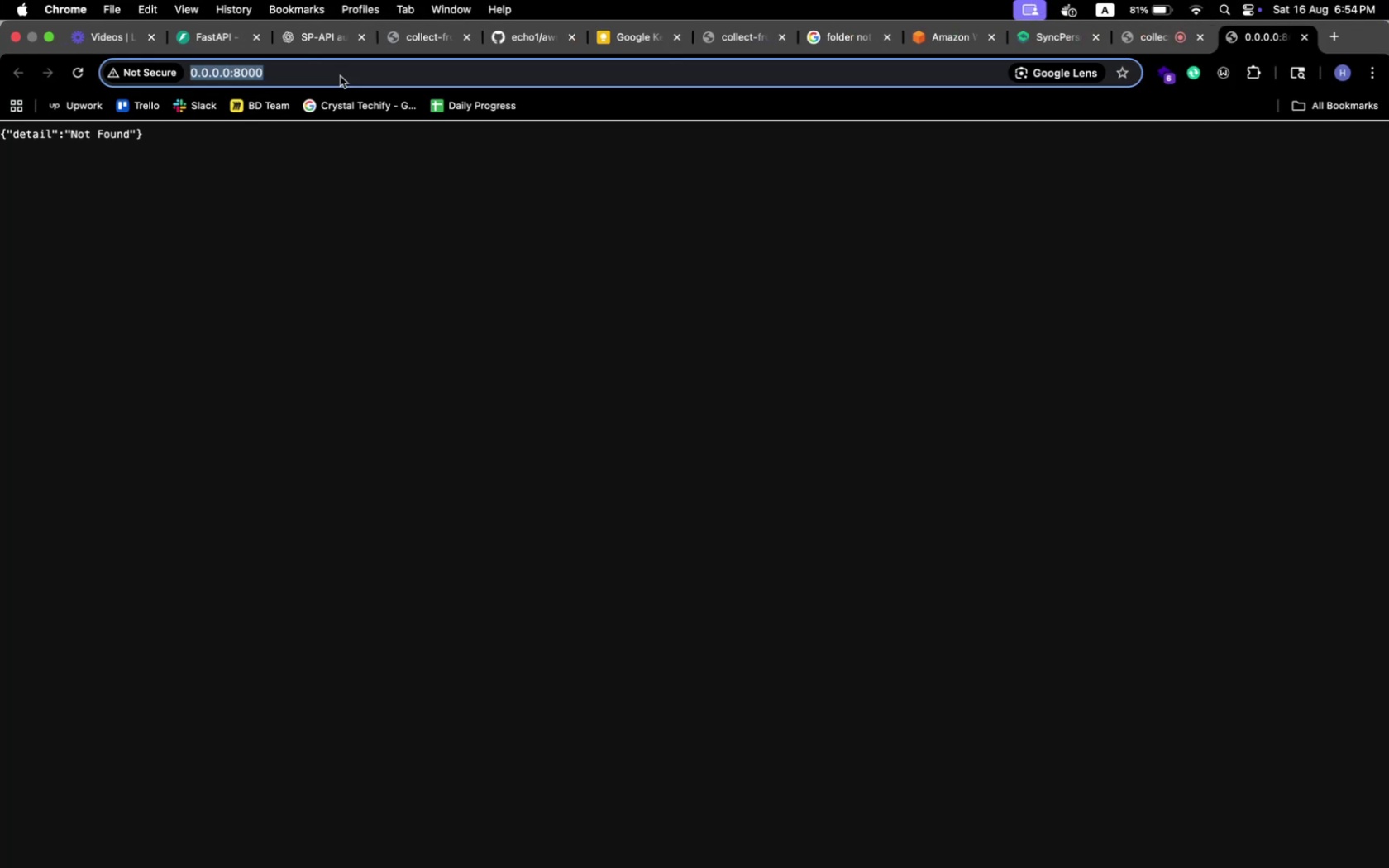 
left_click([340, 76])
 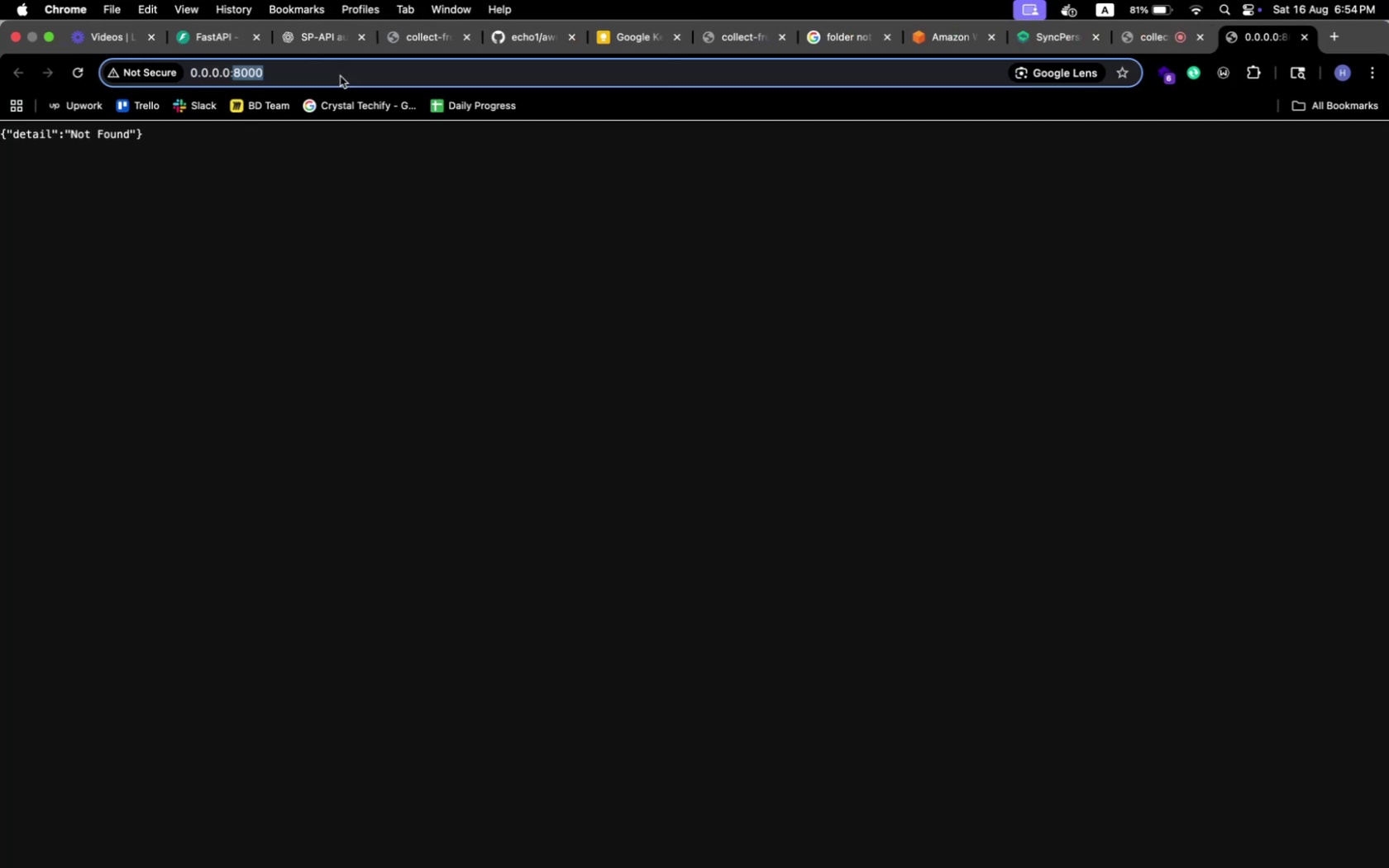 
left_click([340, 76])
 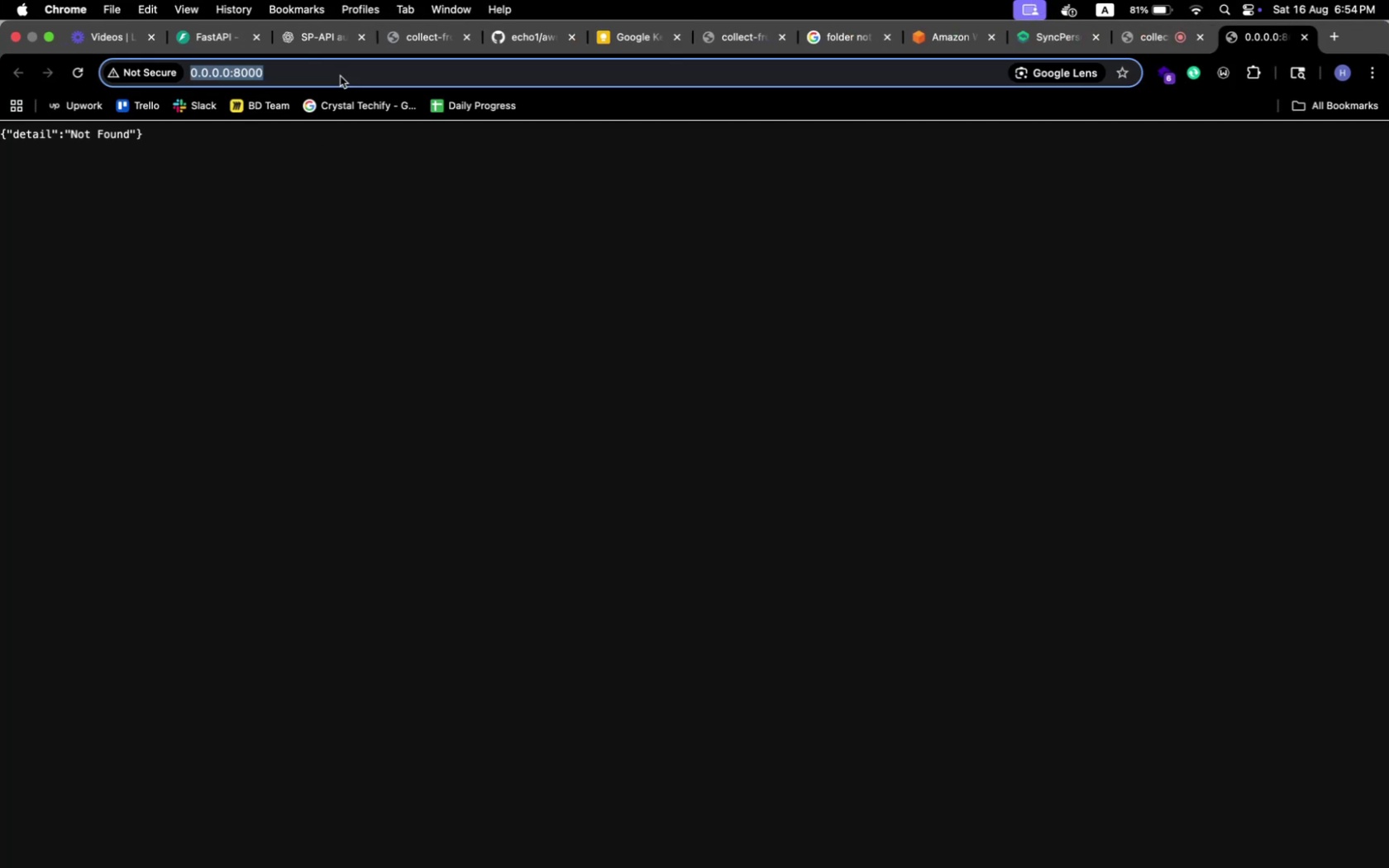 
key(ArrowRight)
 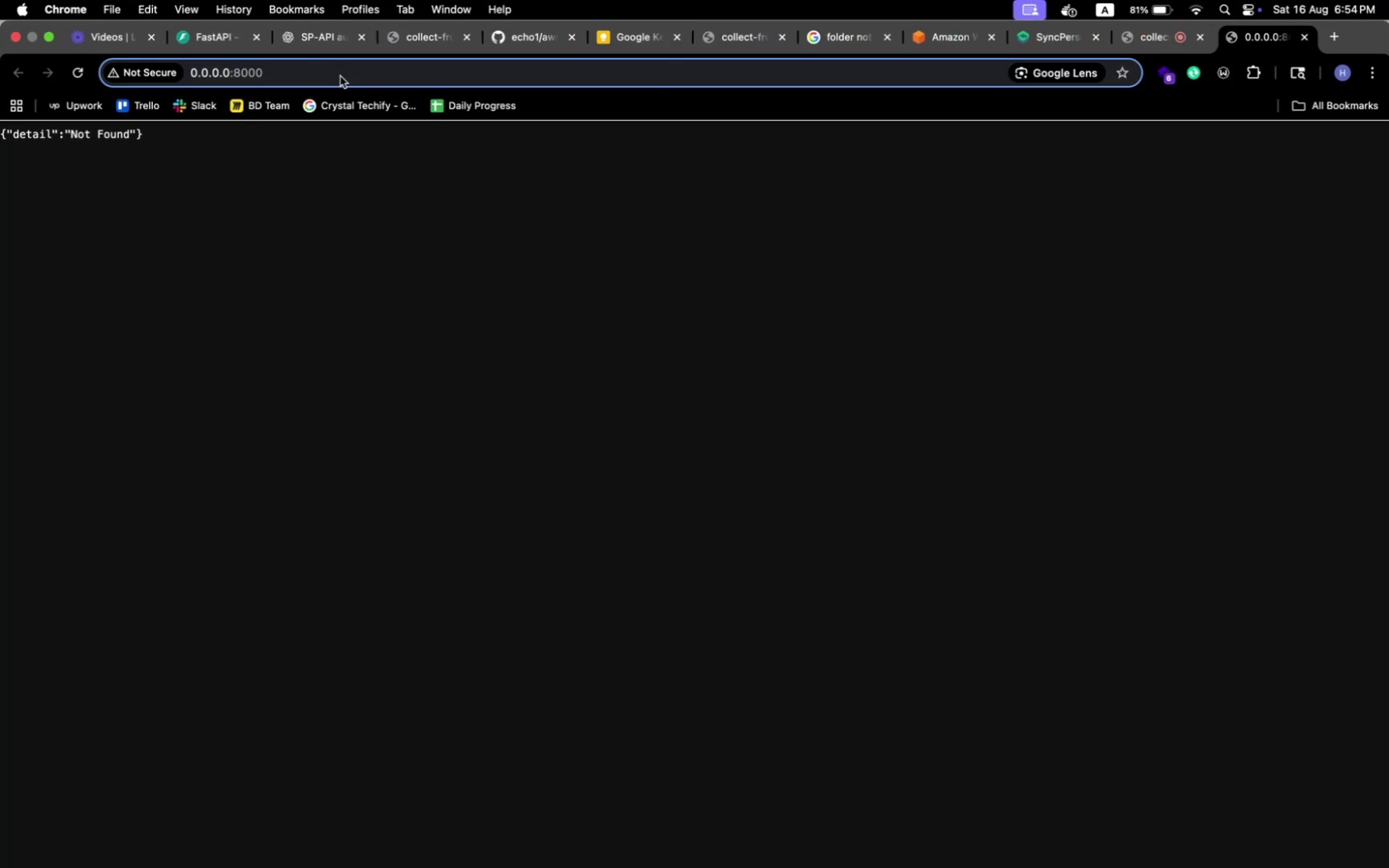 
type(/docs)
 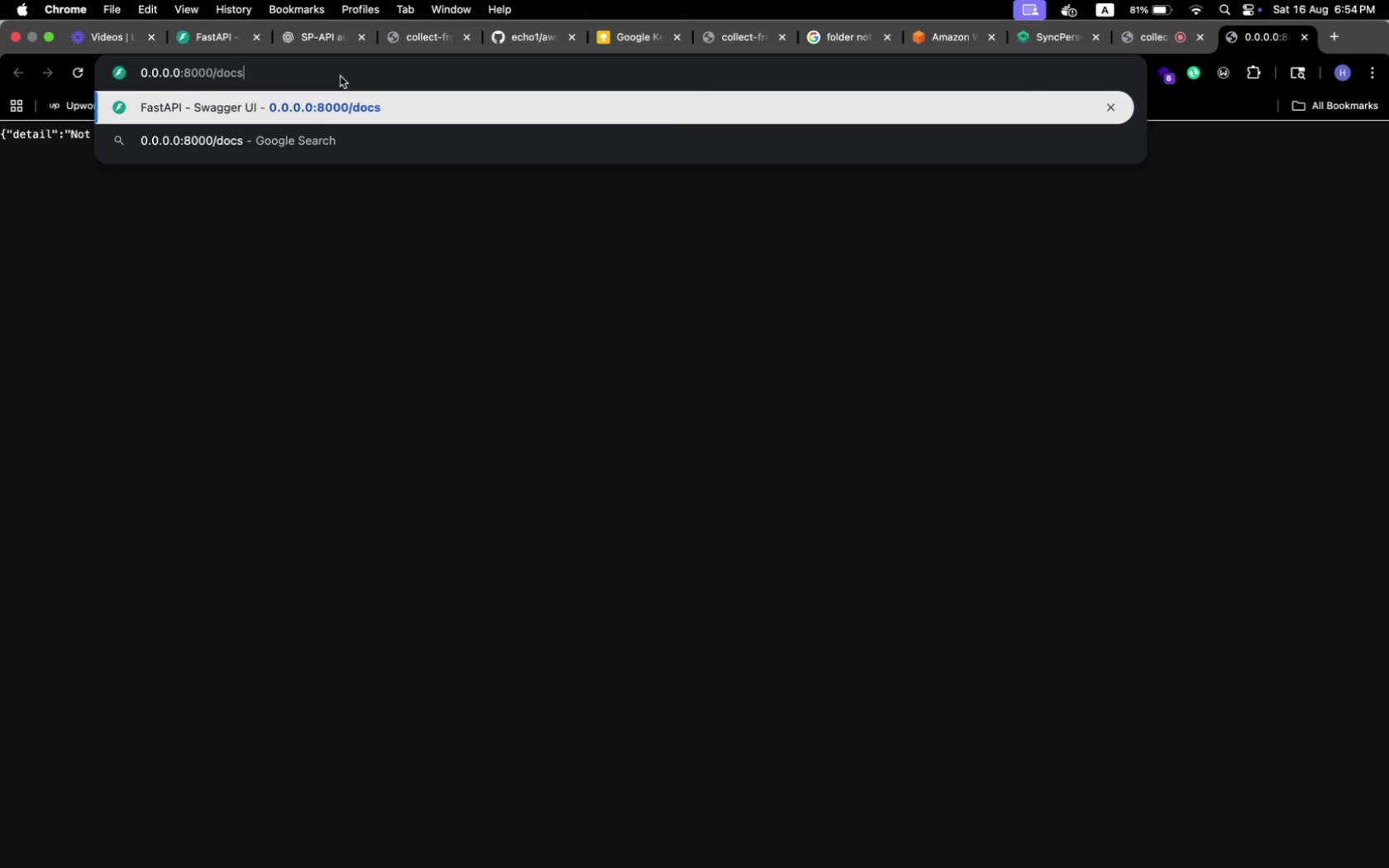 
key(Enter)
 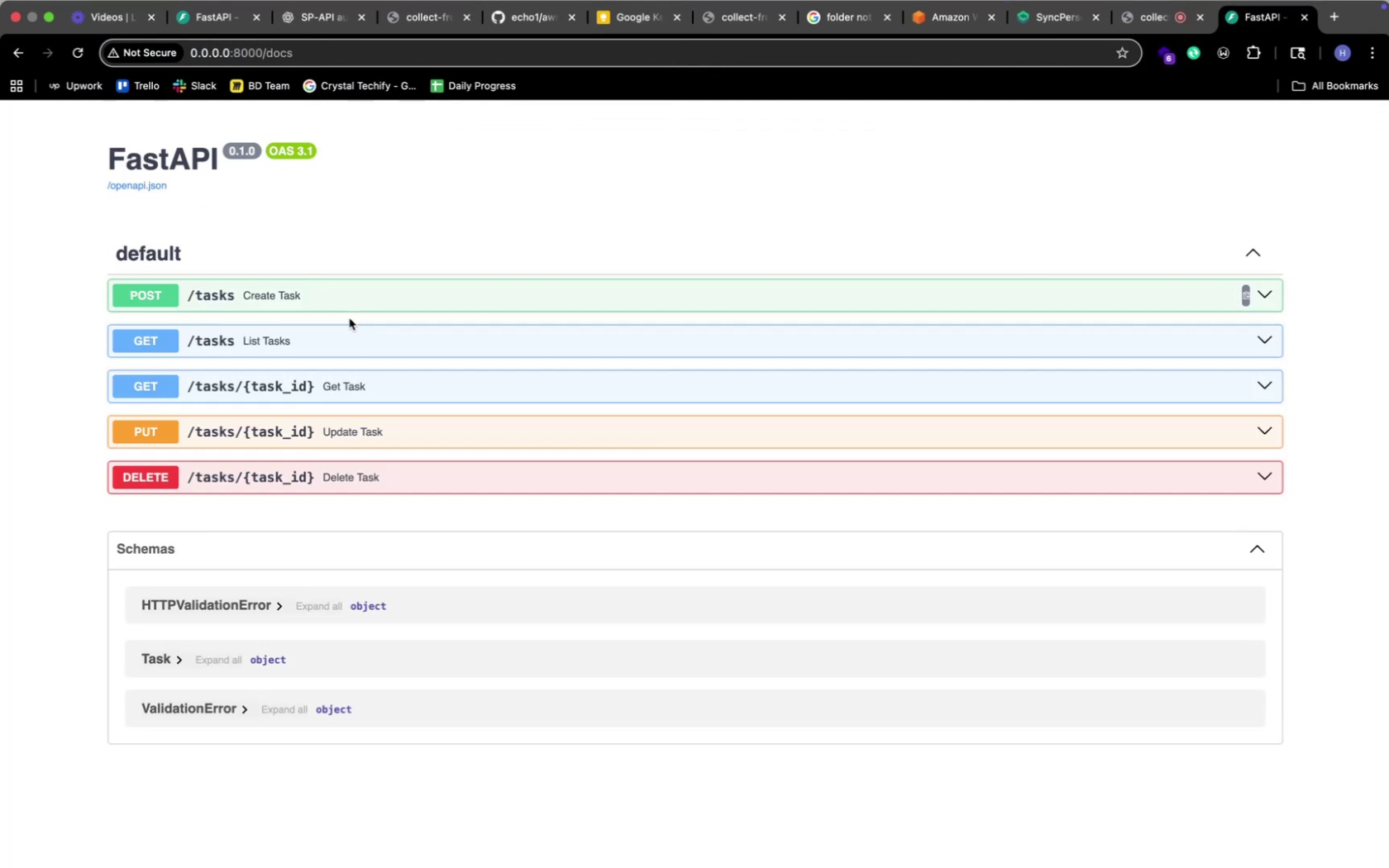 
left_click([403, 306])
 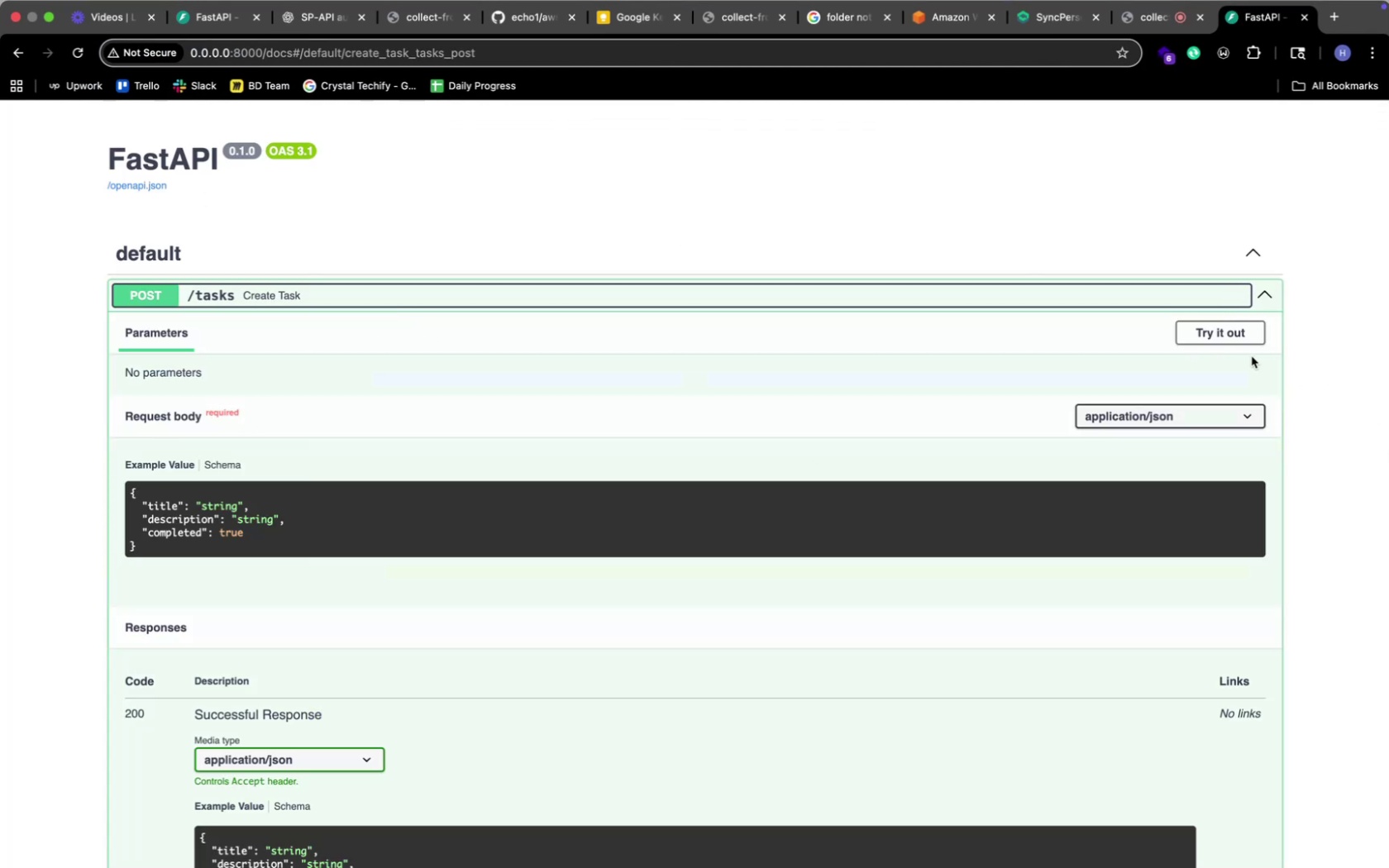 
left_click([1228, 329])
 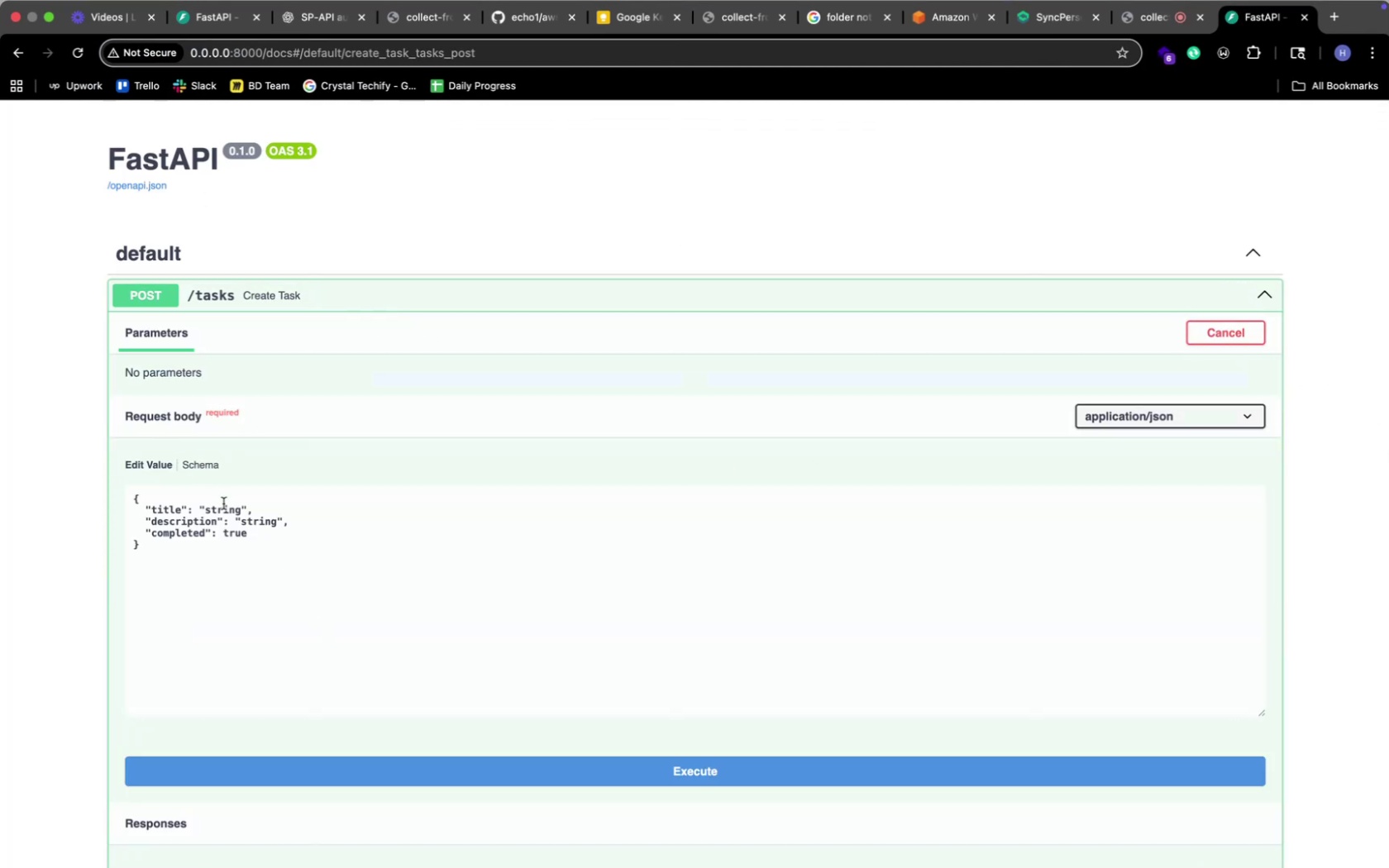 
left_click([232, 517])
 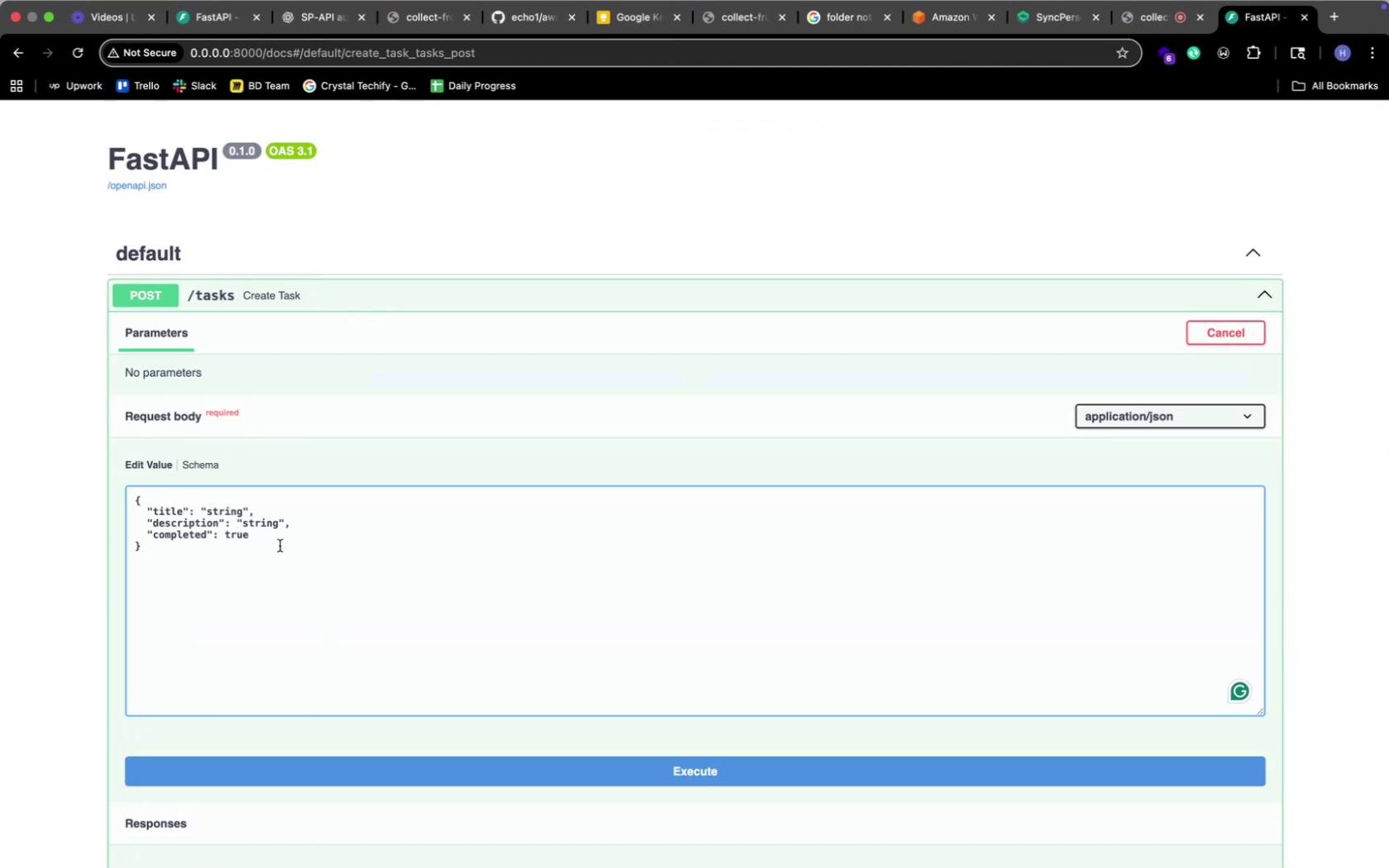 
key(ArrowRight)
 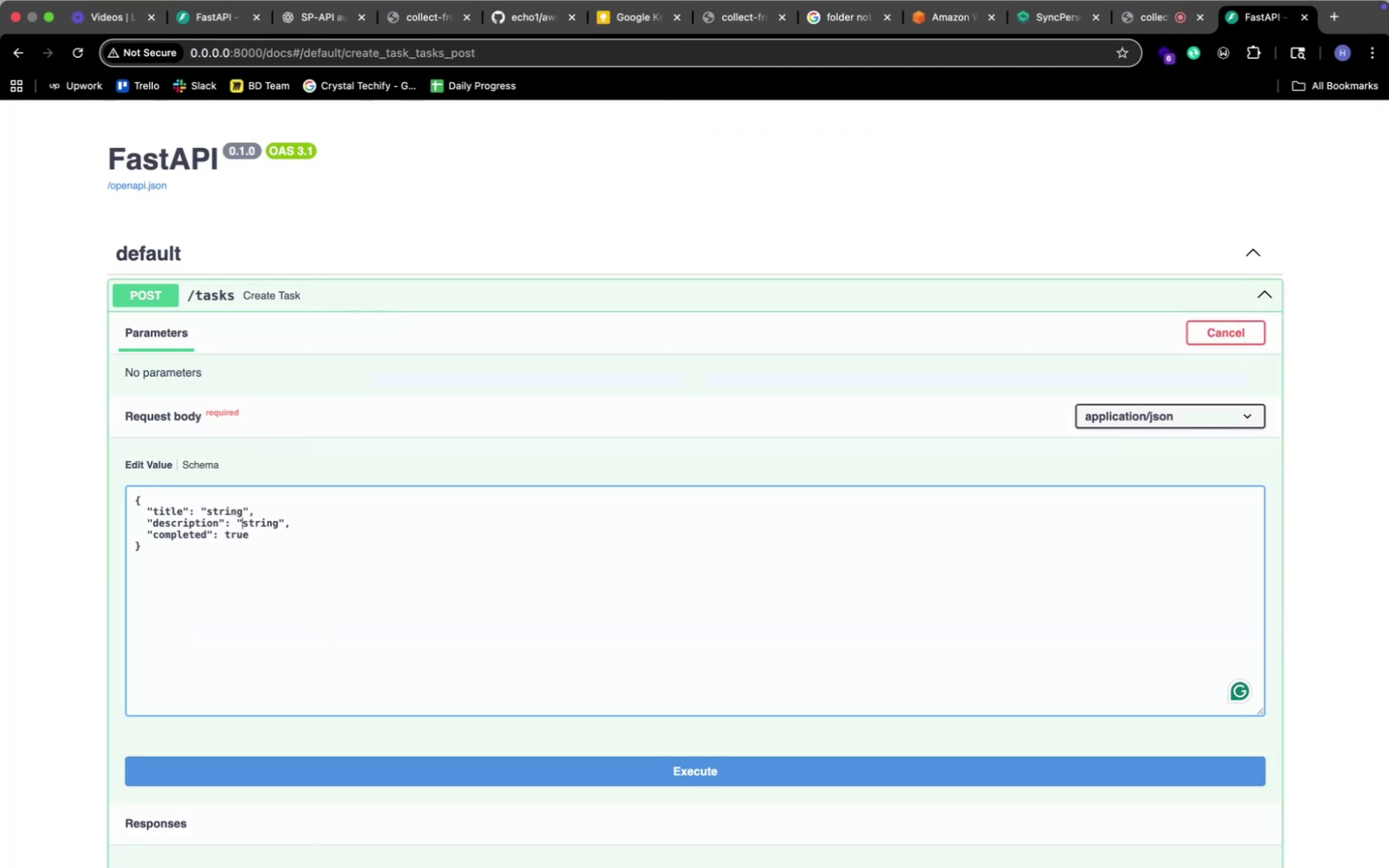 
key(ArrowUp)
 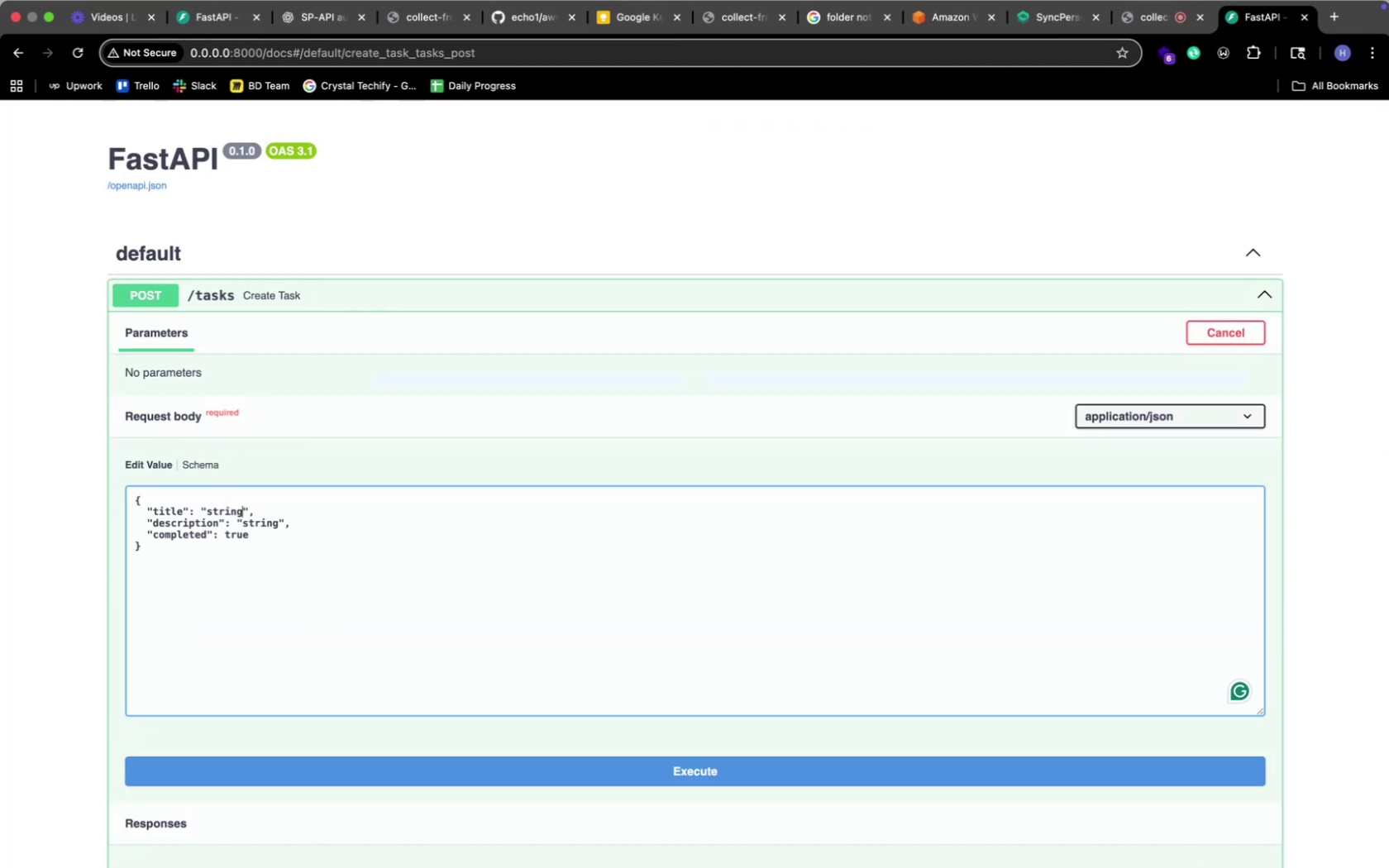 
key(Backspace)
key(Backspace)
key(Backspace)
key(Backspace)
key(Backspace)
key(Backspace)
type(task Check)
 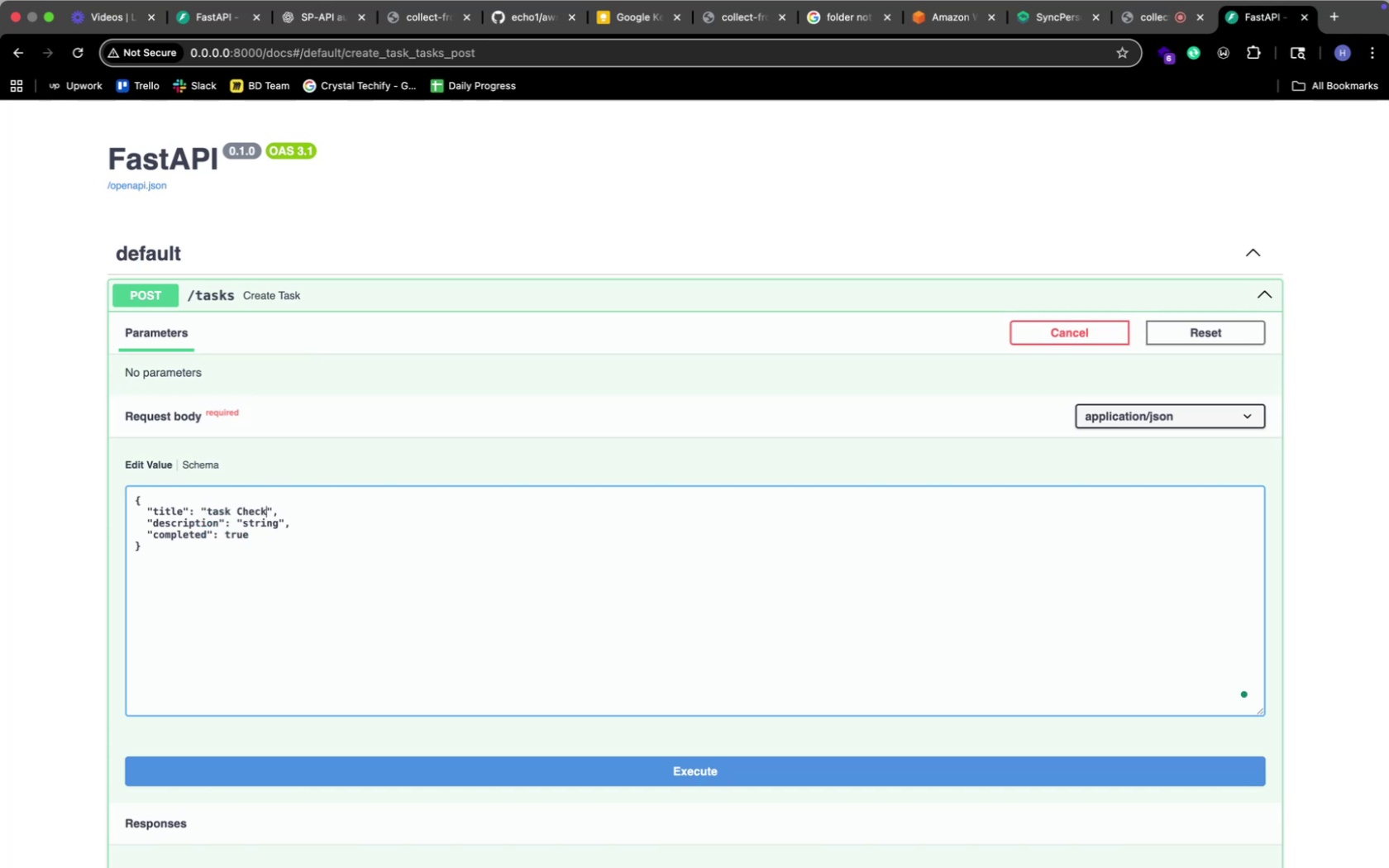 
key(ArrowDown)
 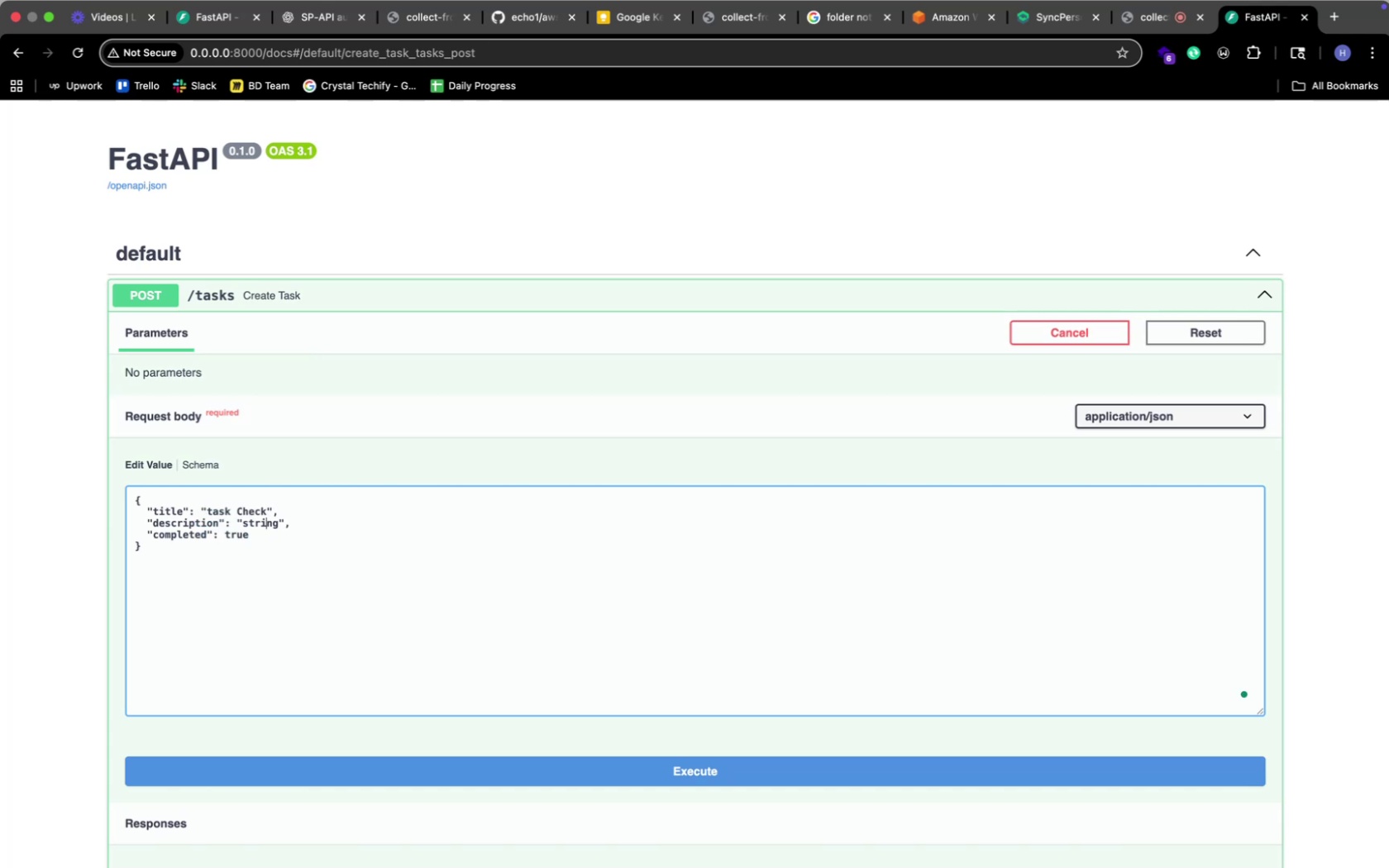 
key(ArrowRight)
 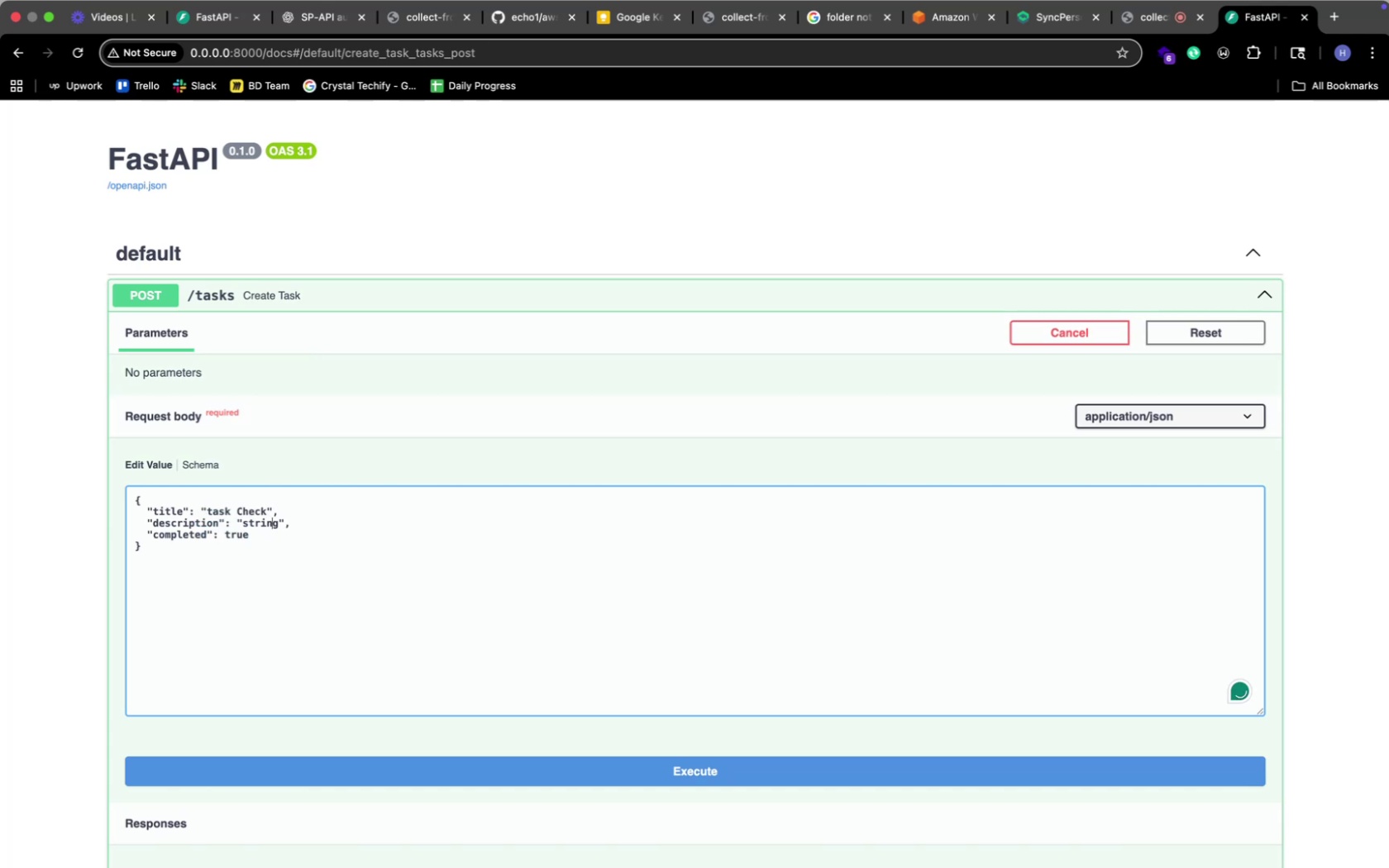 
key(ArrowRight)
 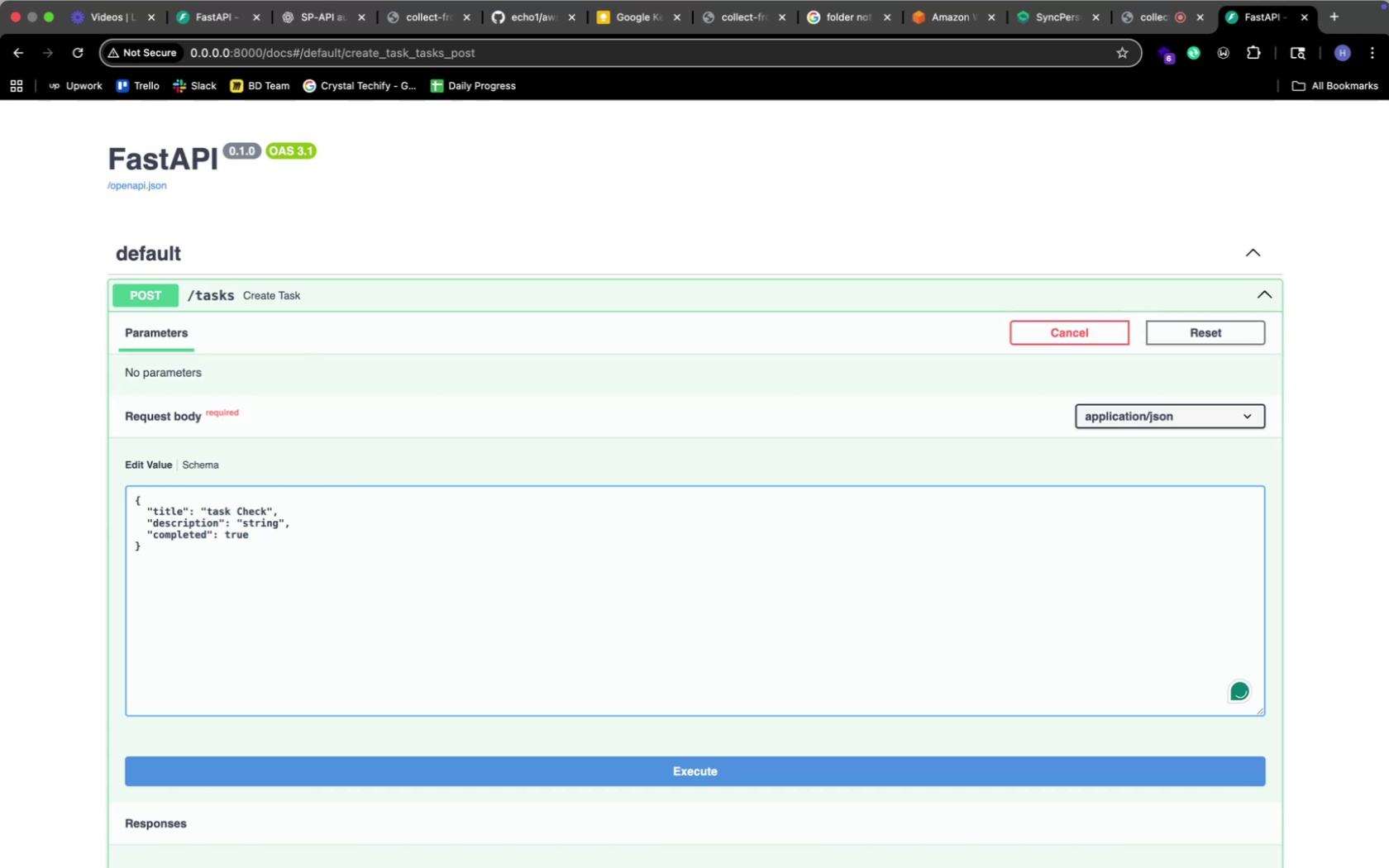 
key(Backspace)
key(Backspace)
key(Backspace)
key(Backspace)
key(Backspace)
key(Backspace)
type(Task checking)
 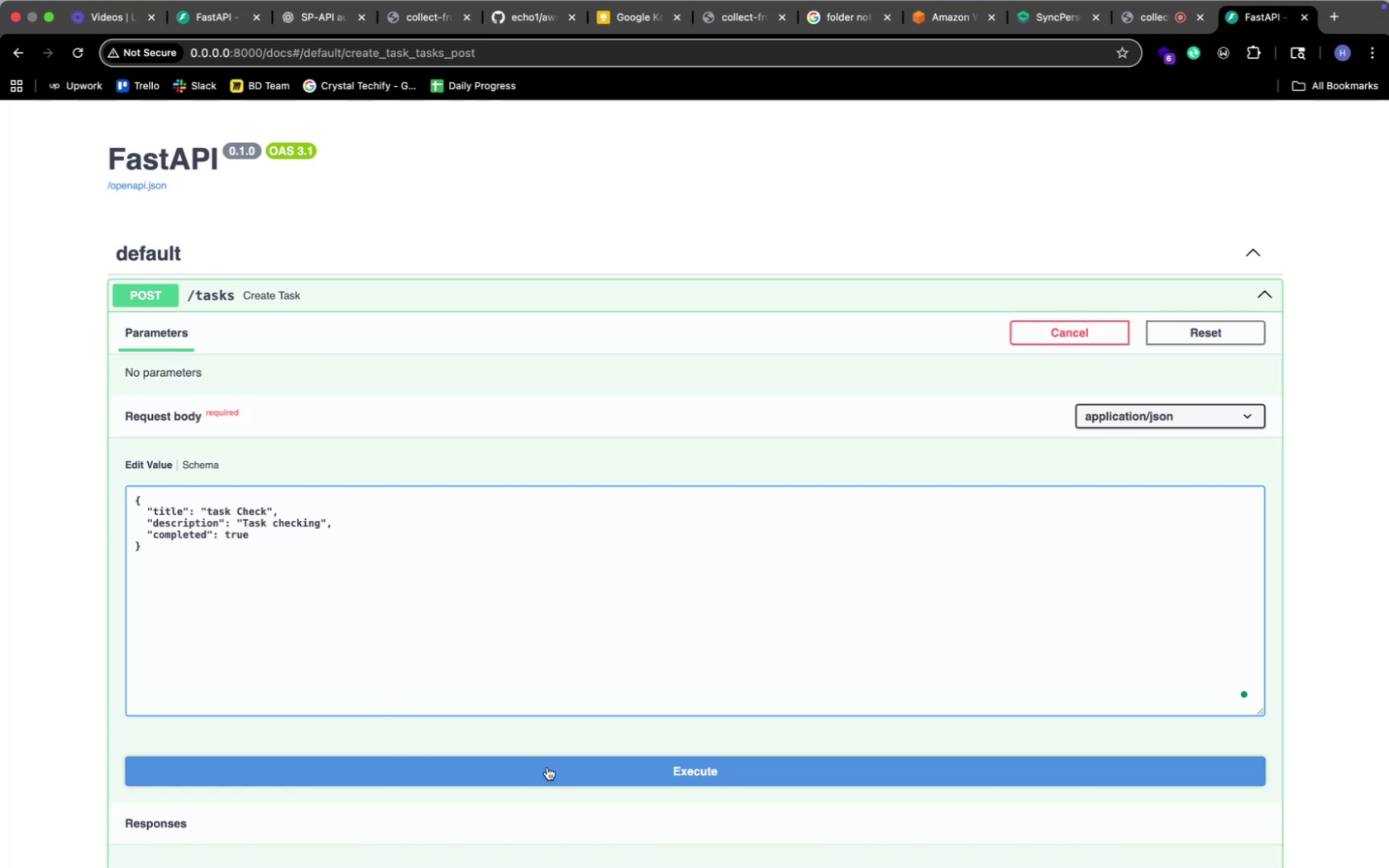 
left_click([547, 767])
 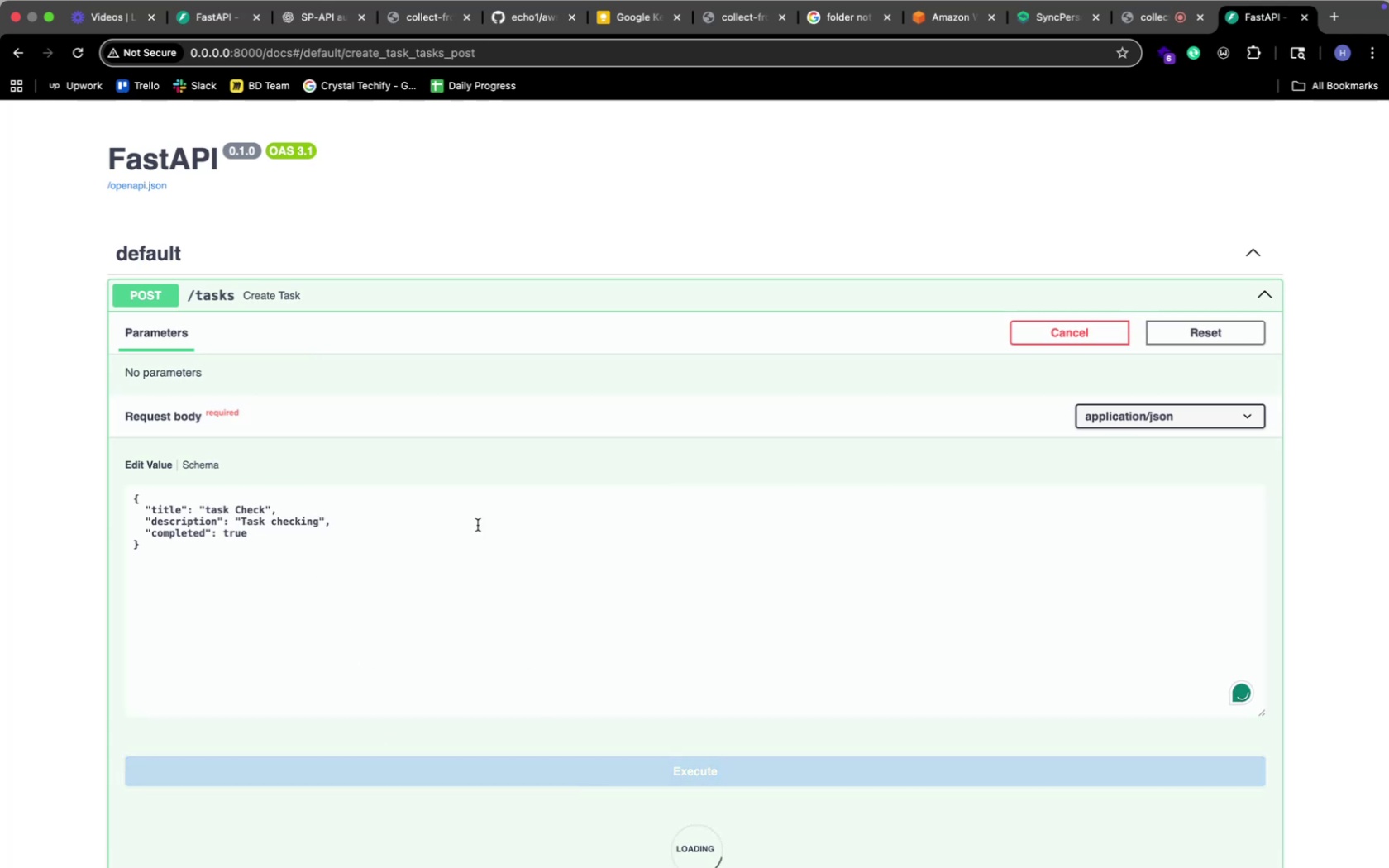 
scroll: coordinate [477, 525], scroll_direction: down, amount: 36.0
 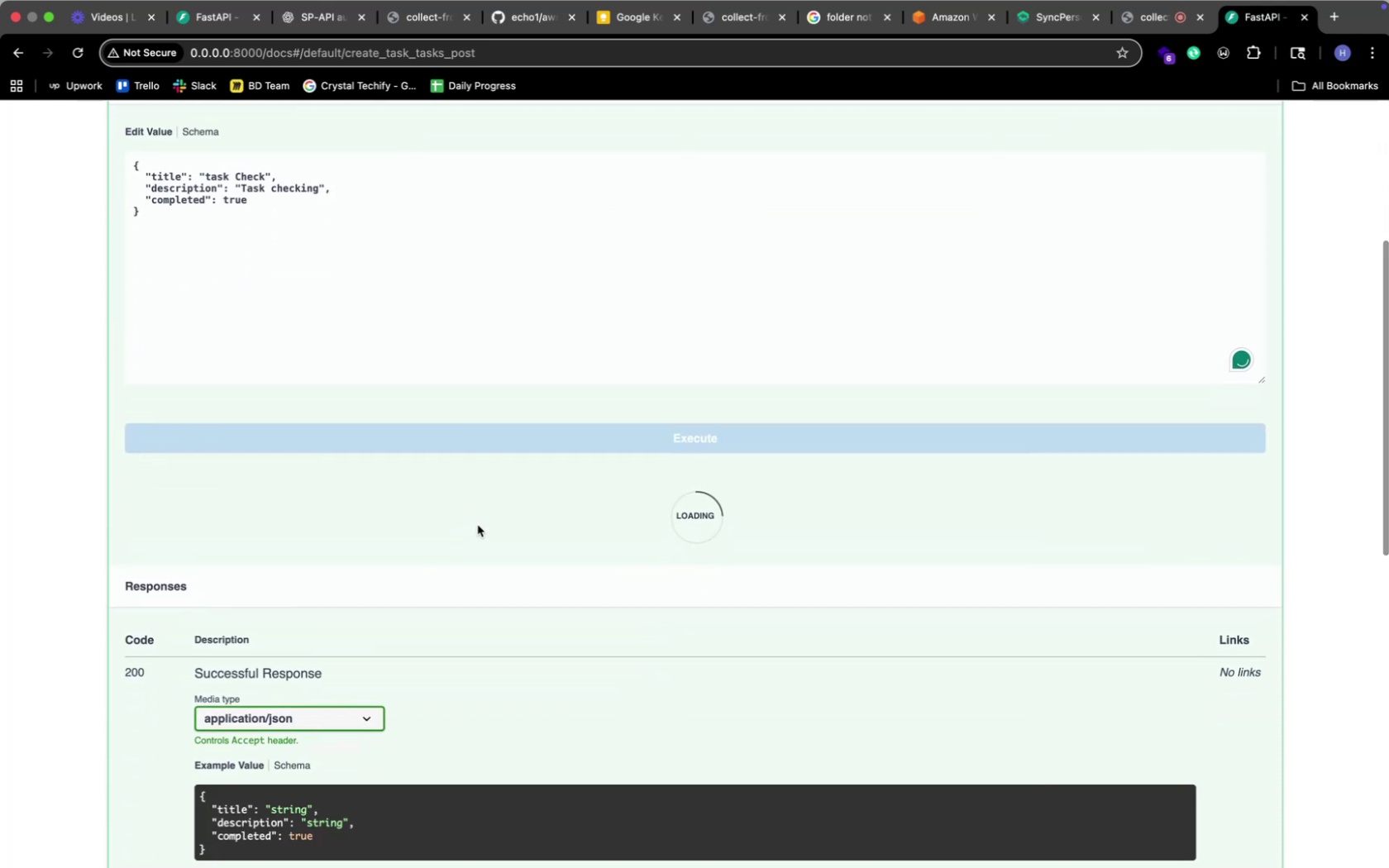 
key(Meta+CommandLeft)
 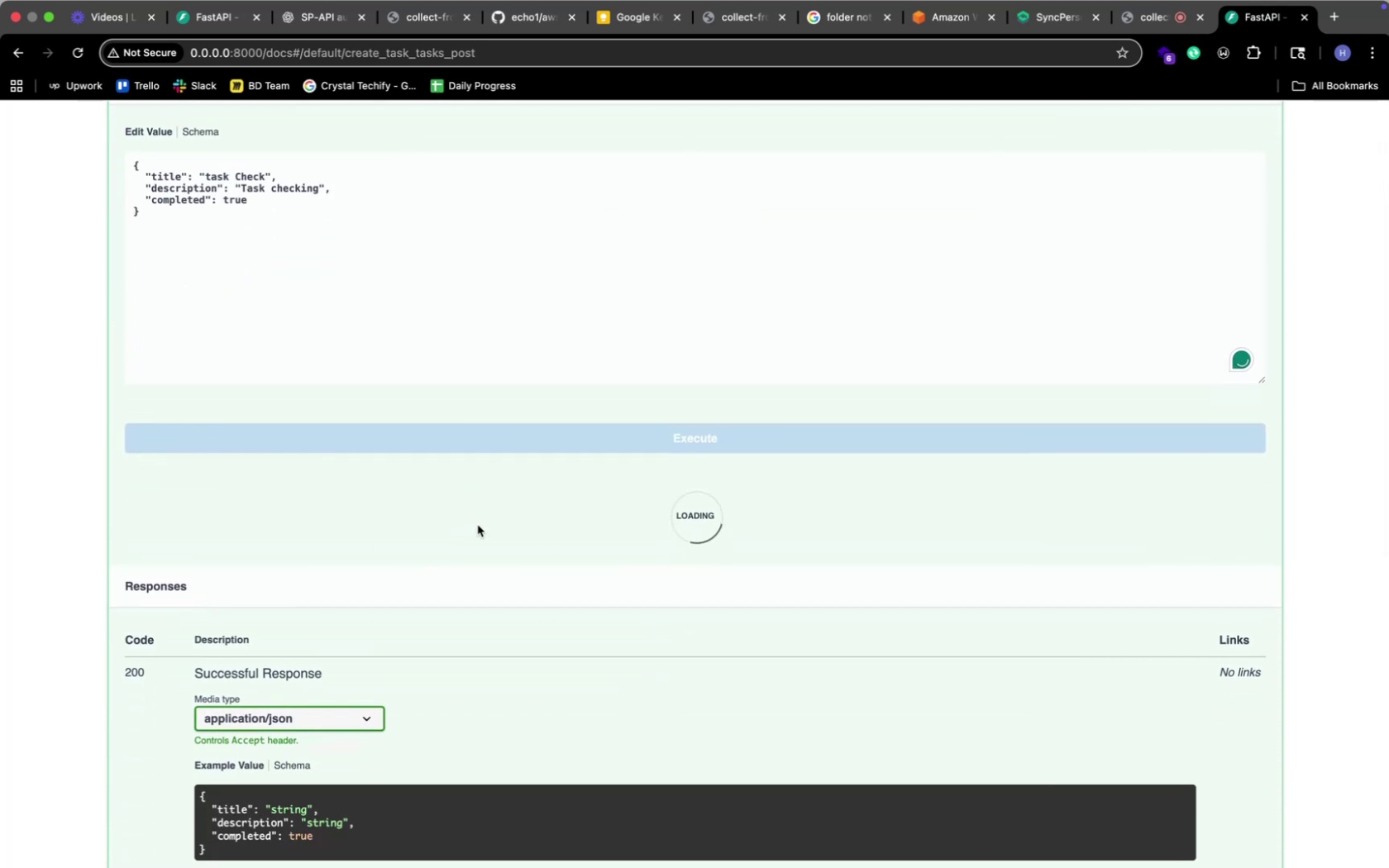 
key(Meta+Tab)
 